 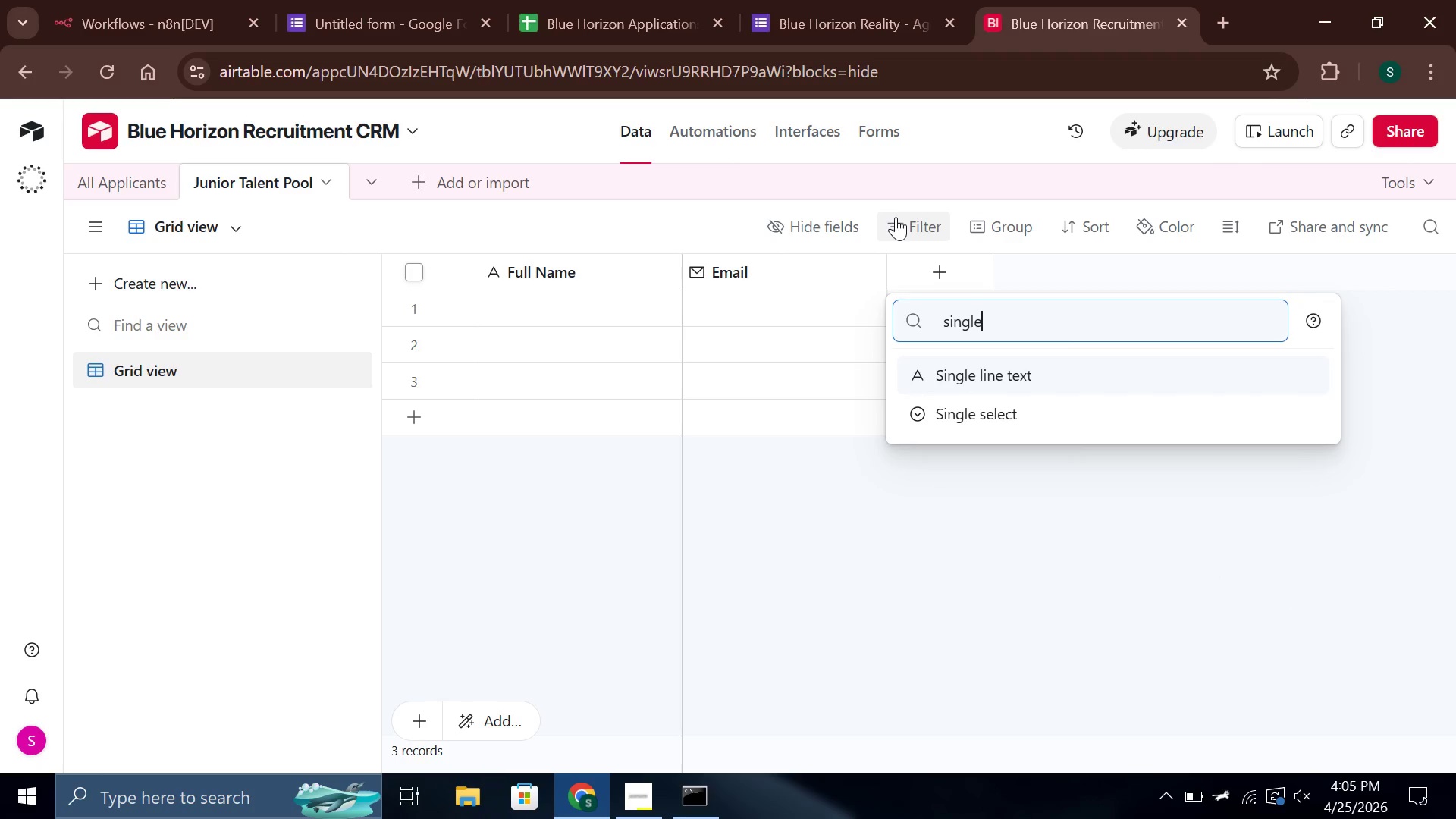 
key(Enter)
 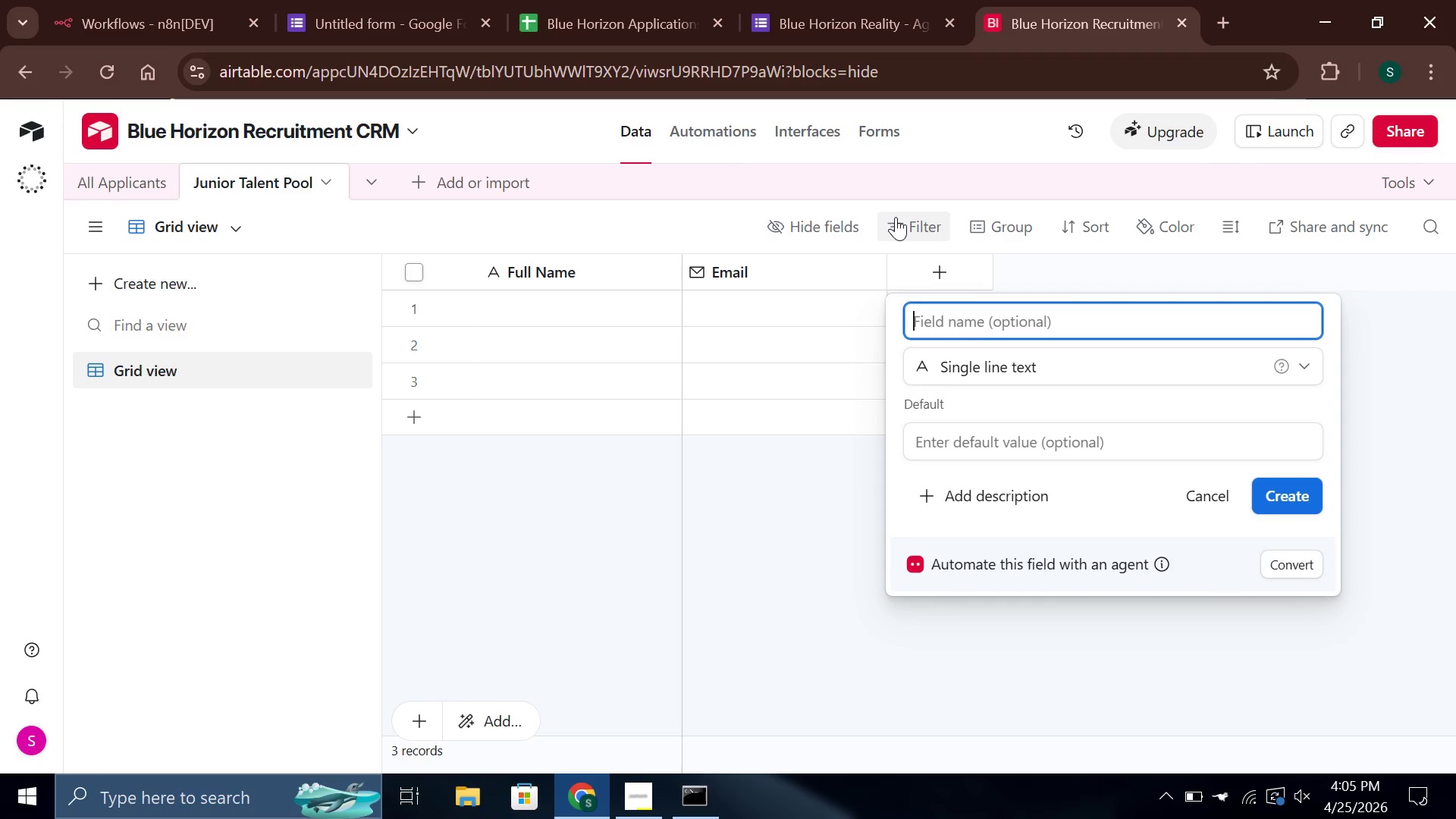 
type(OhoonePhone)
 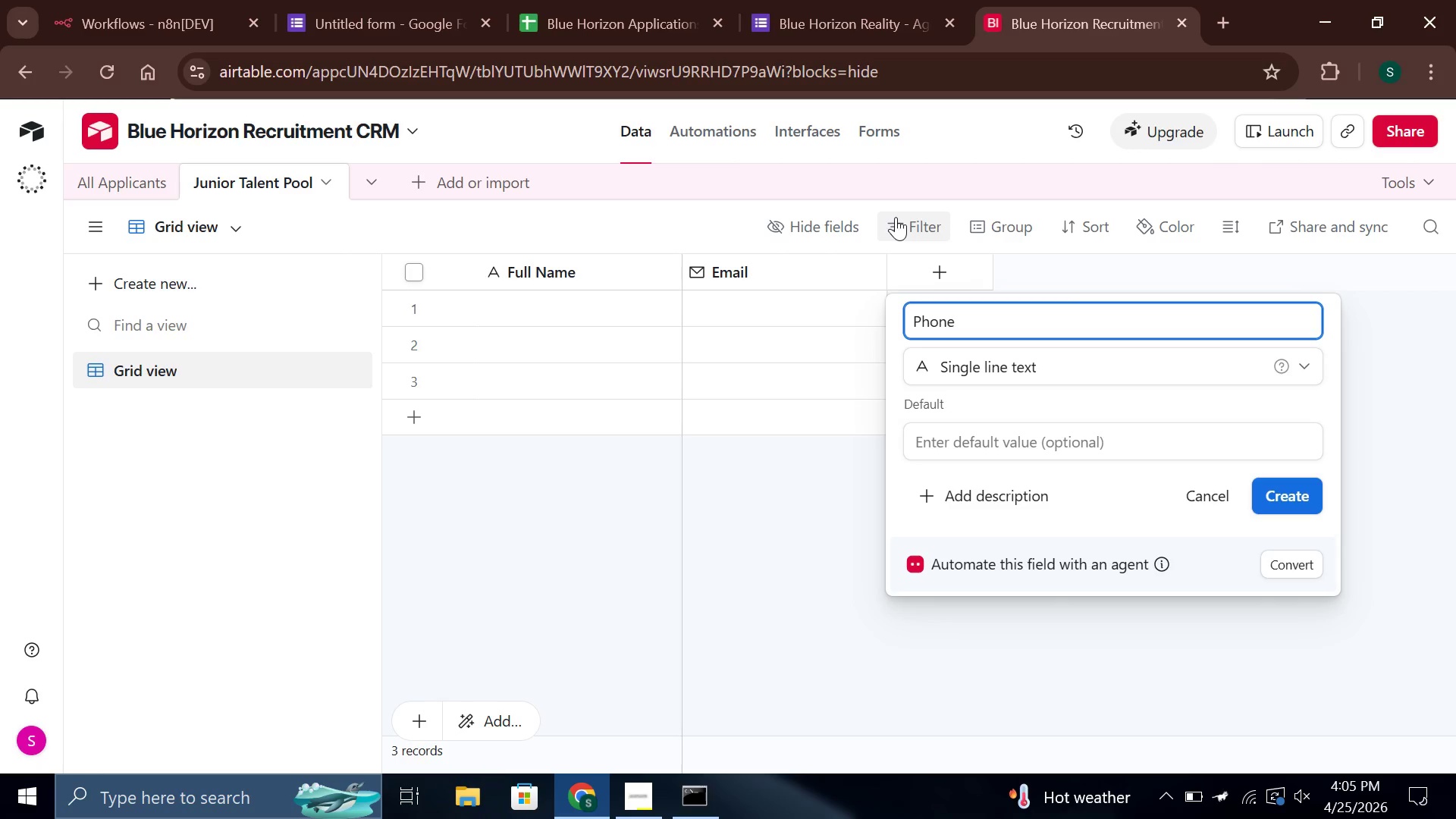 
hold_key(key=Backspace, duration=0.97)
 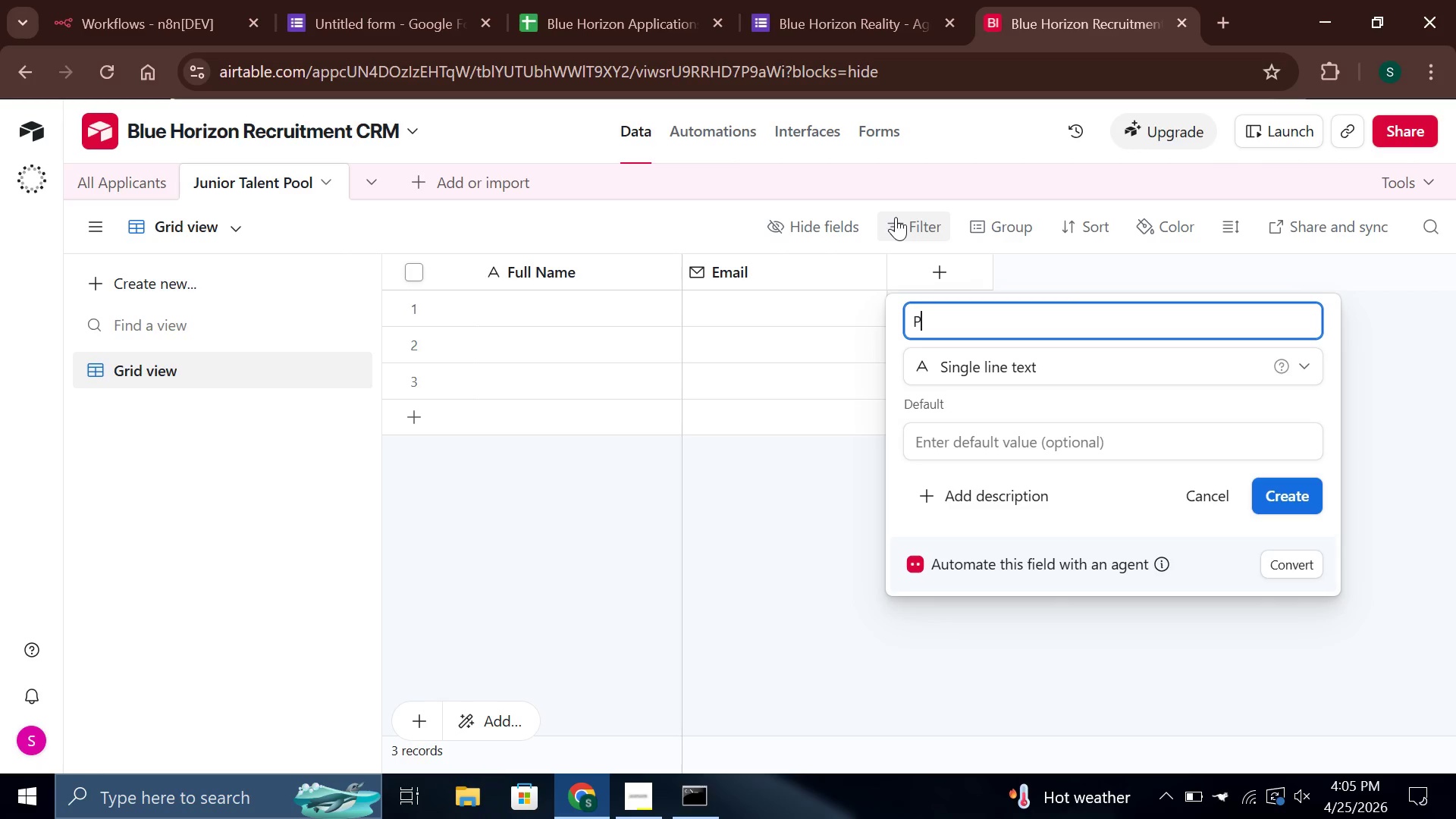 
hold_key(key=Backspace, duration=9.89)
 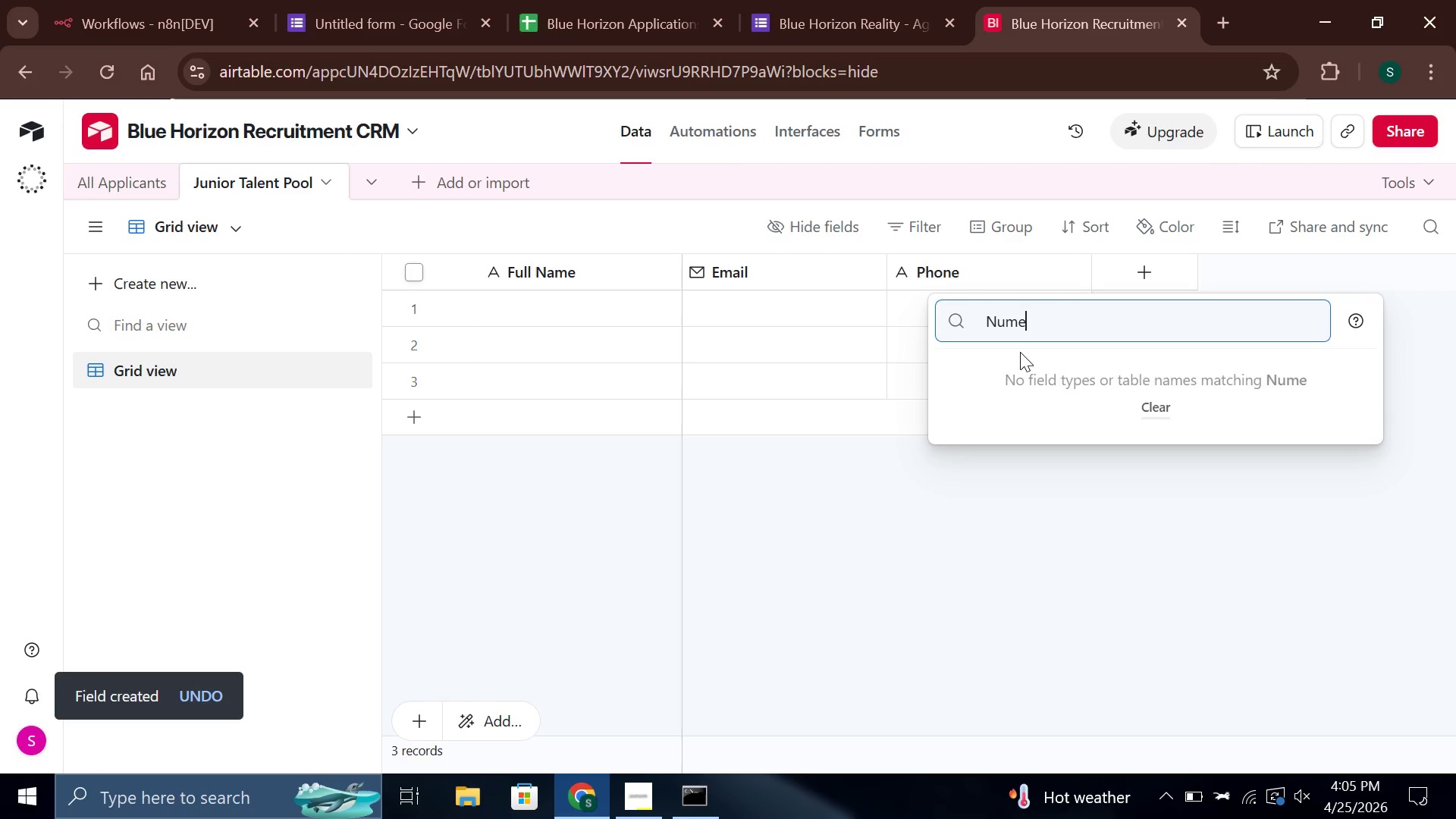 
left_click([1263, 504])
 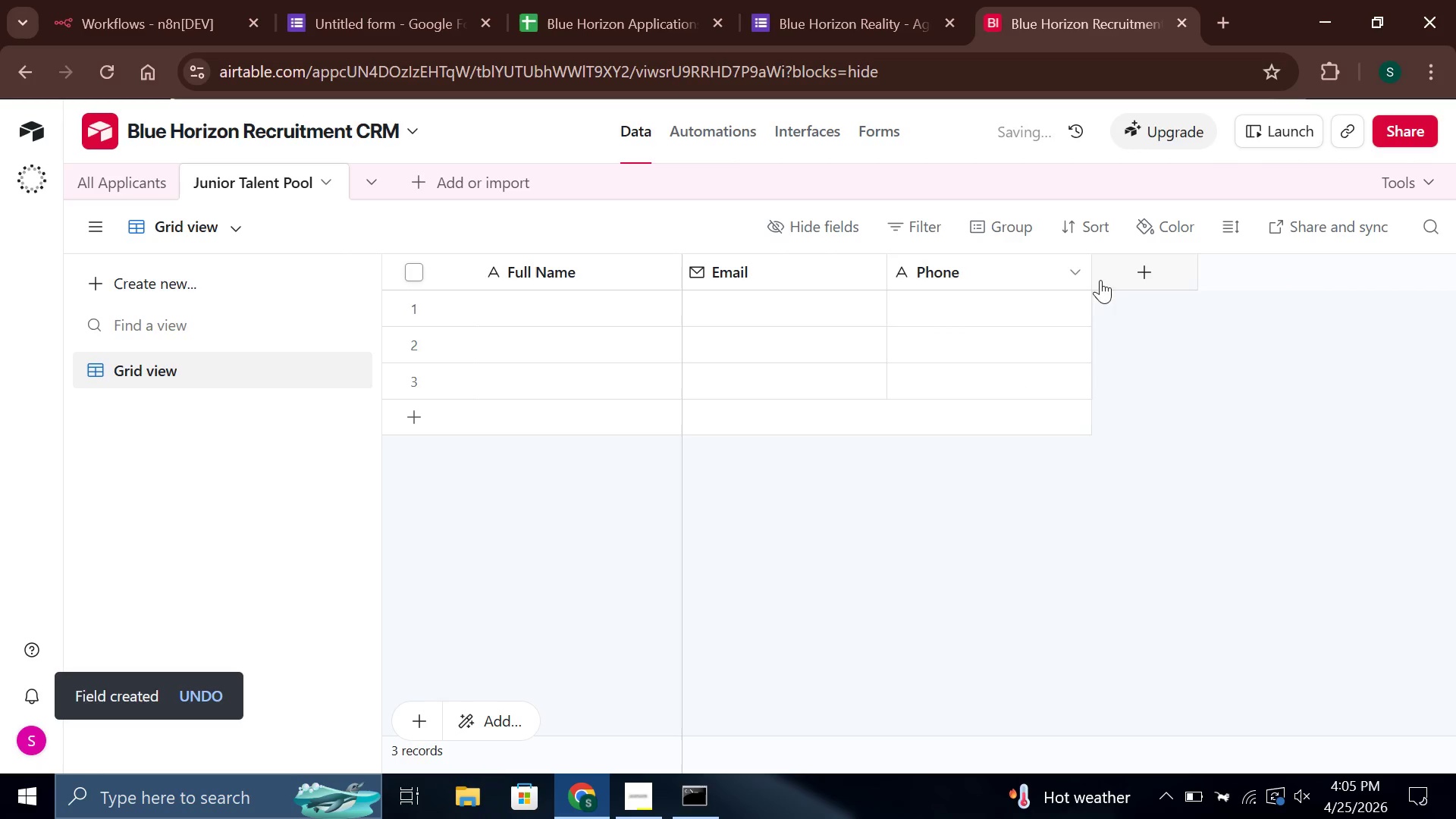 
left_click([1109, 281])
 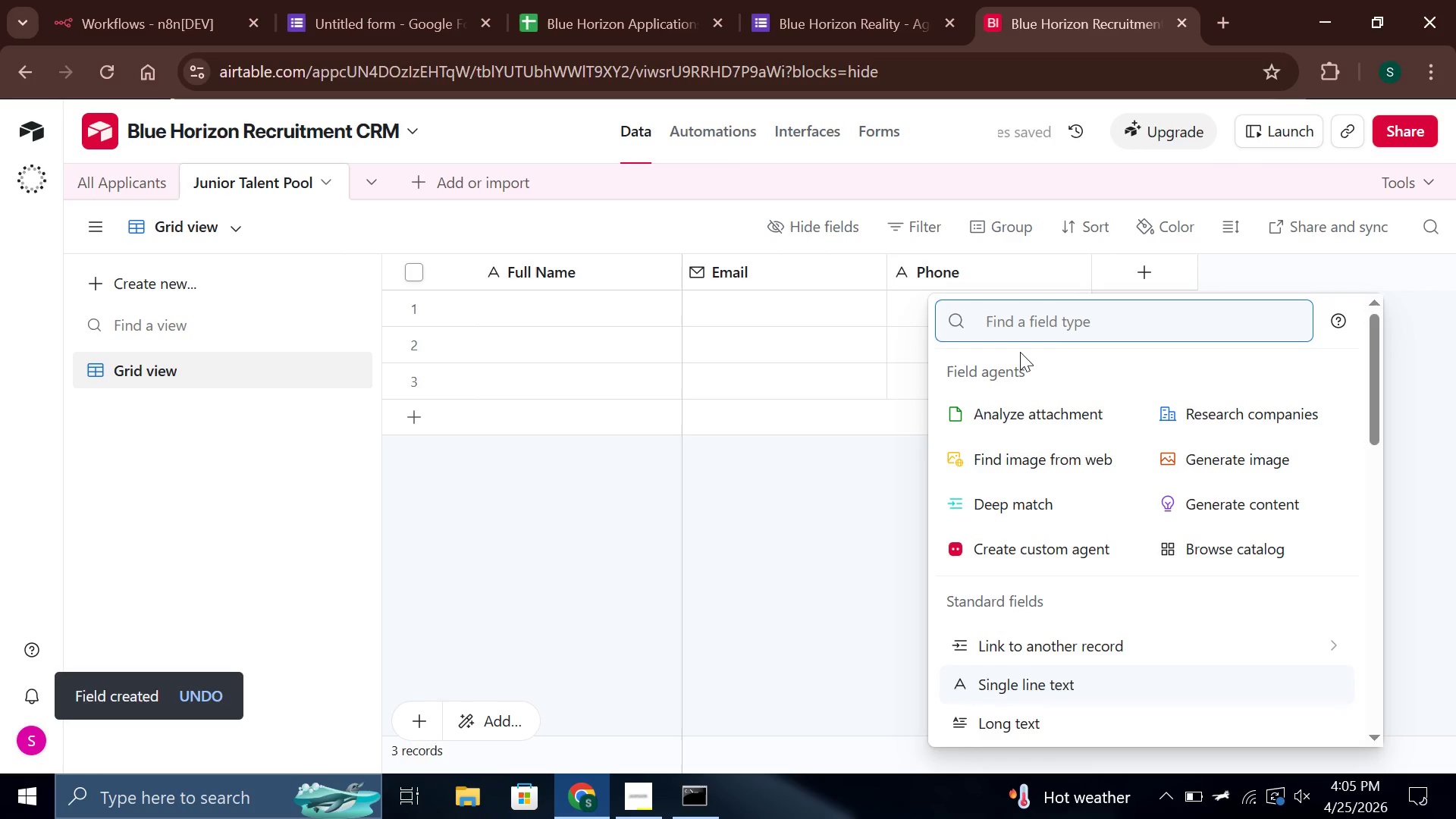 
type(Numer)
key(Backspace)
 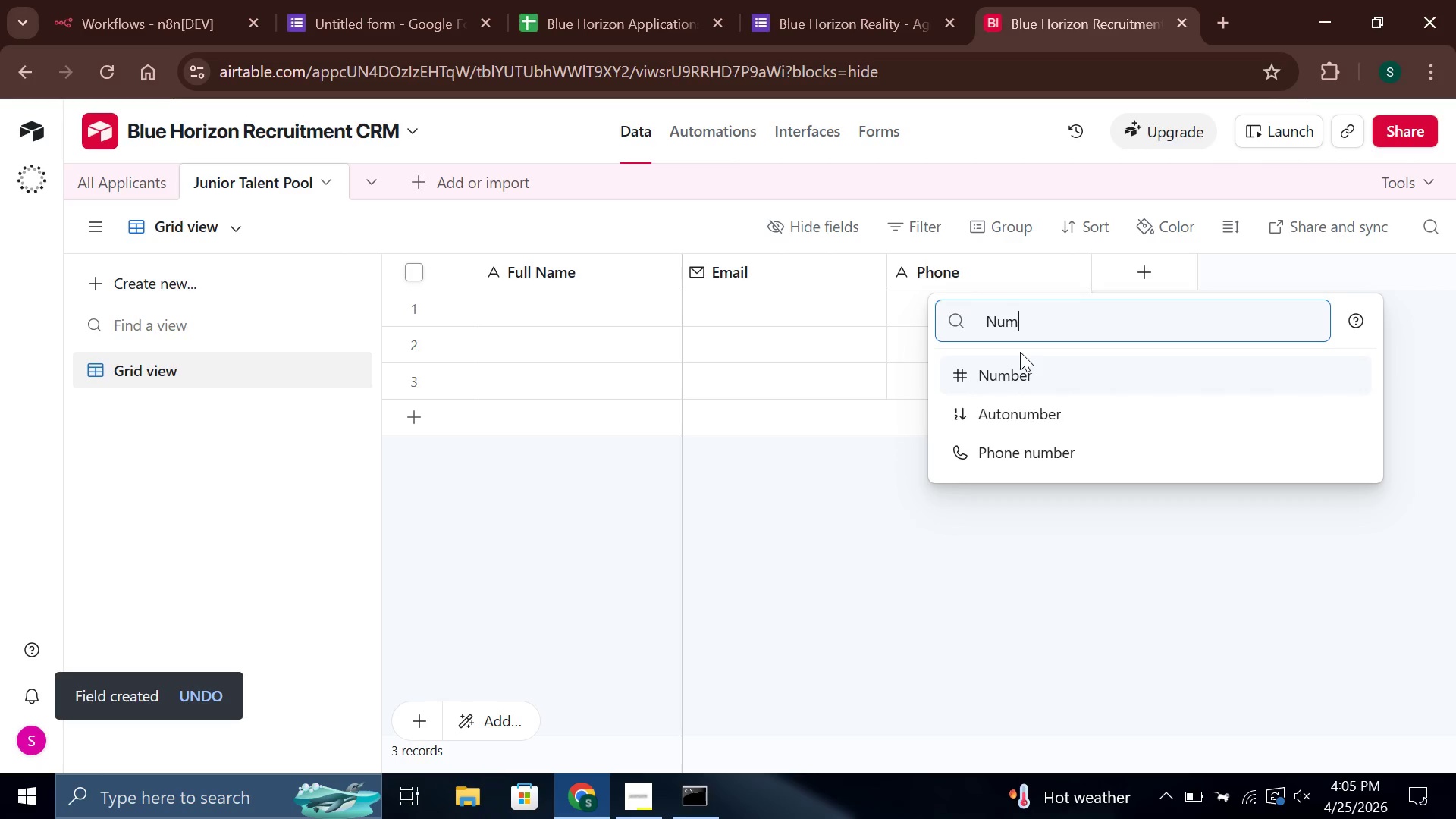 
key(Enter)
 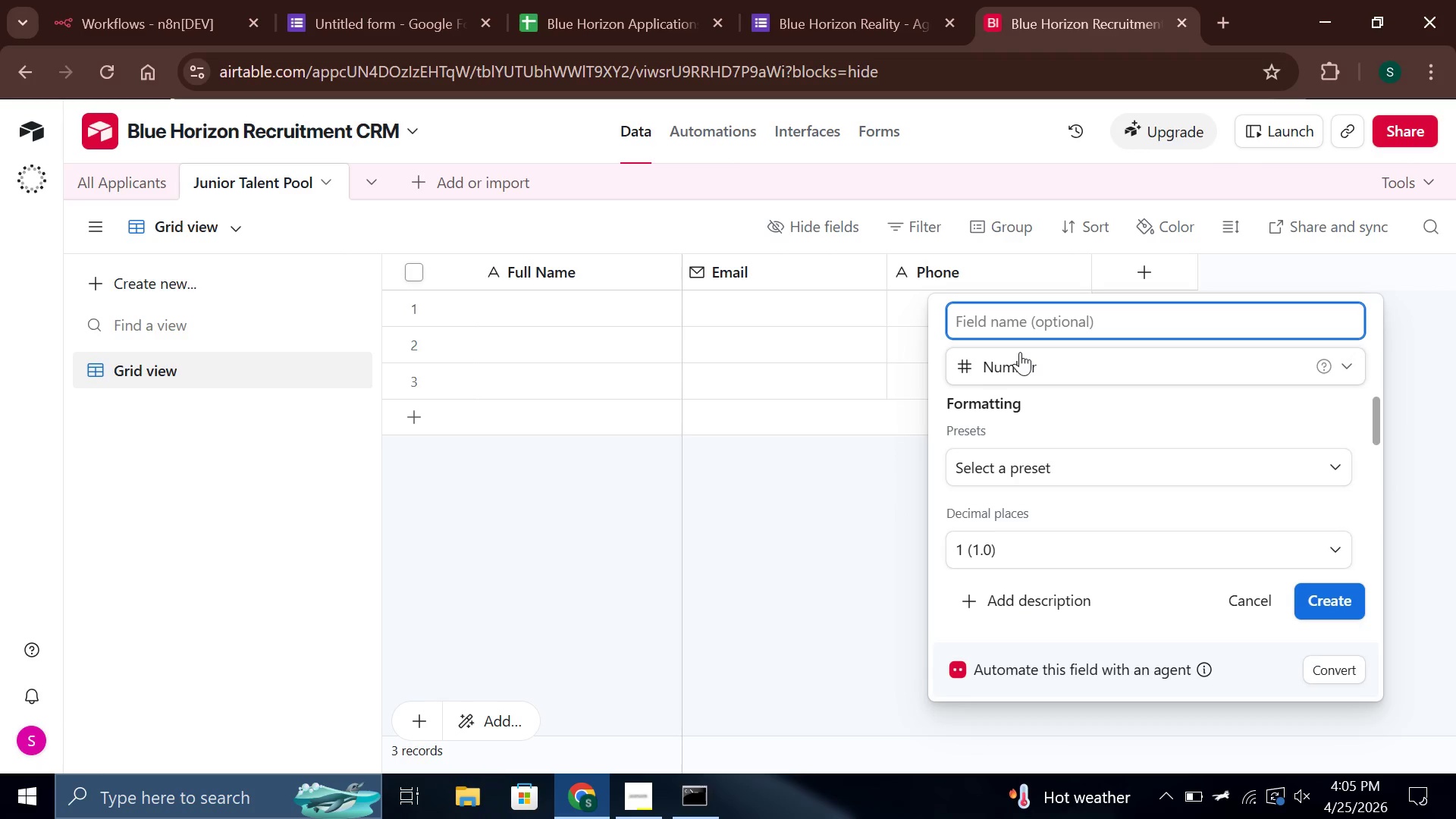 
type(Years of Experience)
 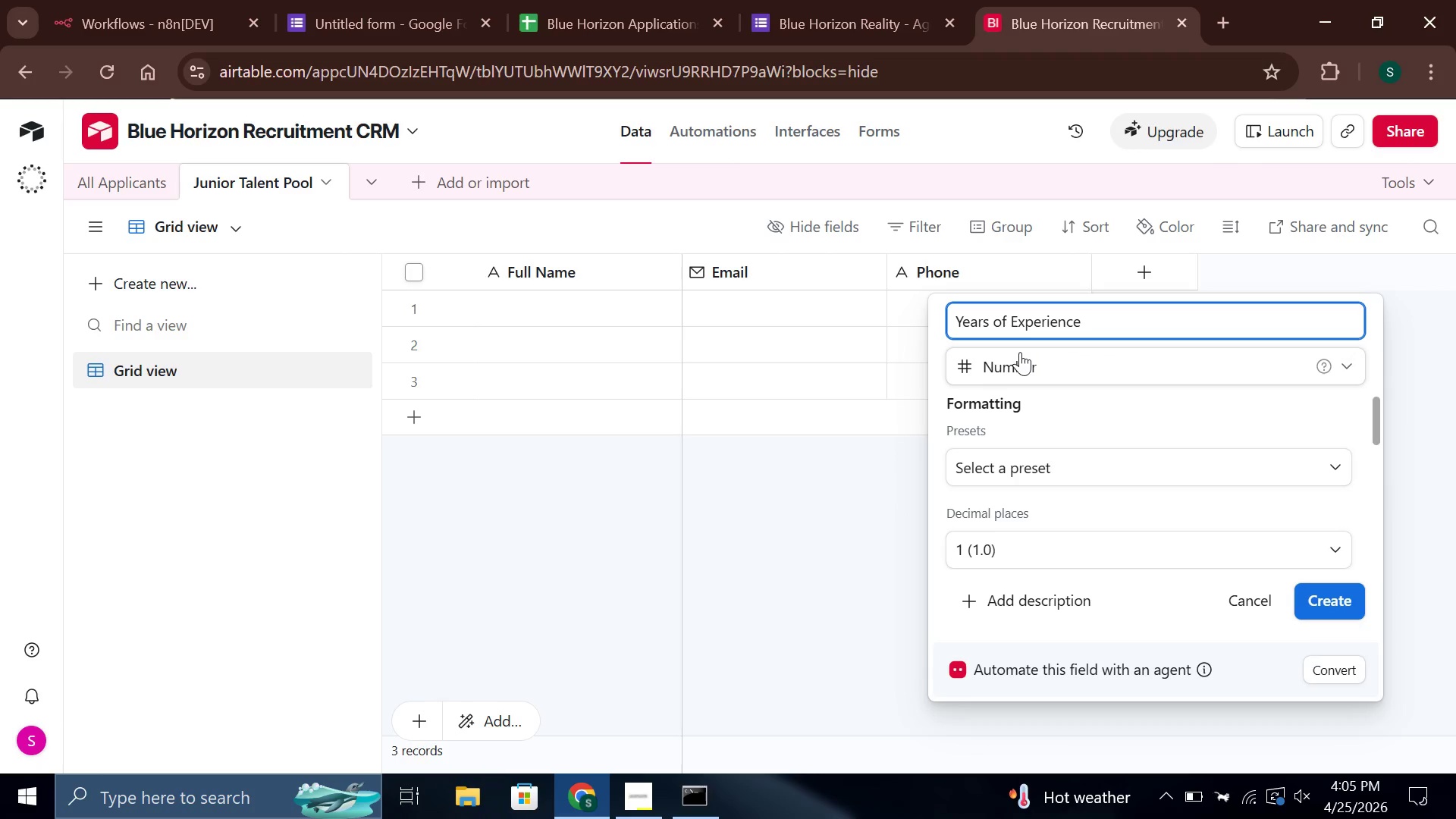 
left_click([1328, 606])
 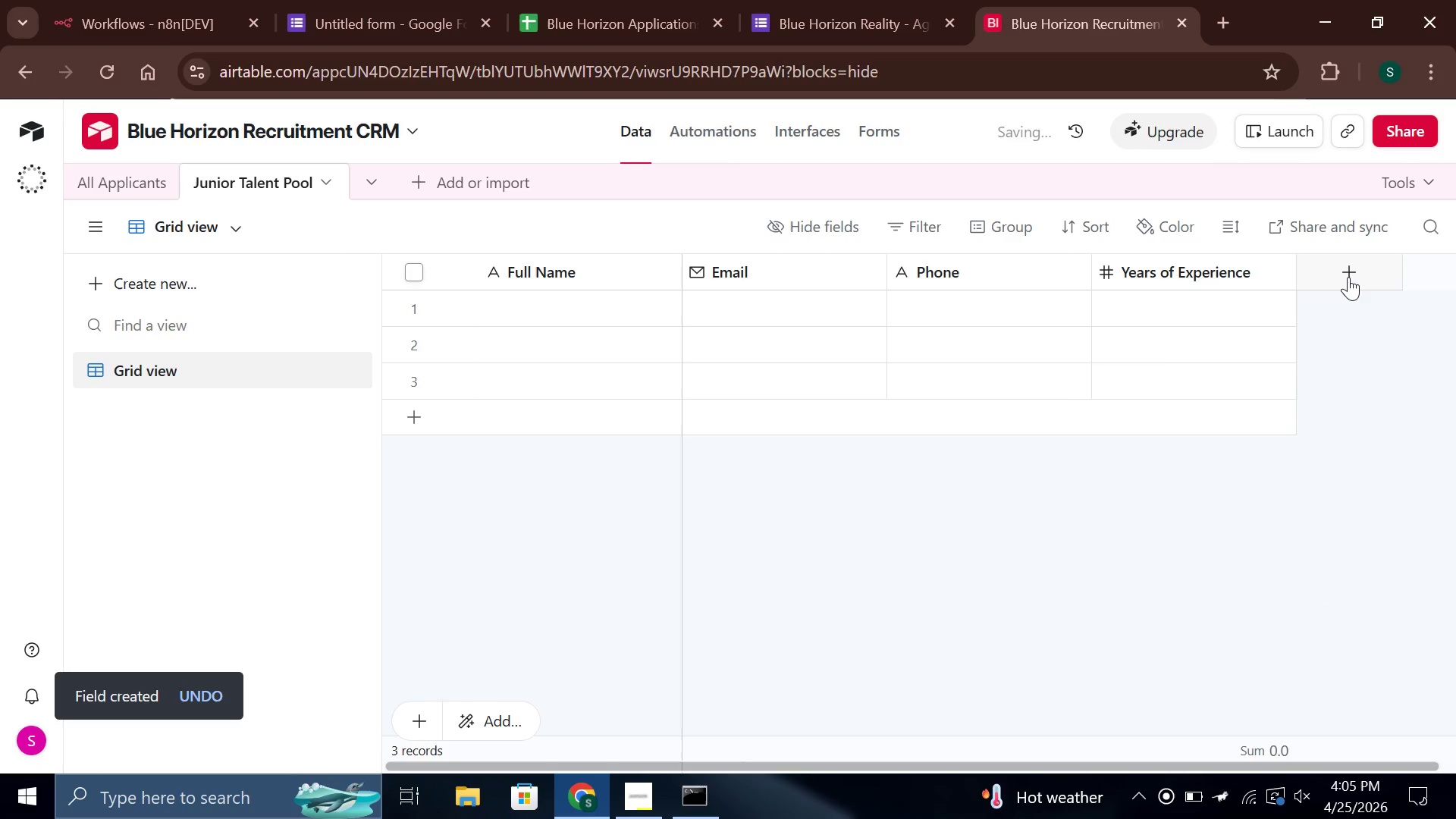 
left_click([1348, 275])
 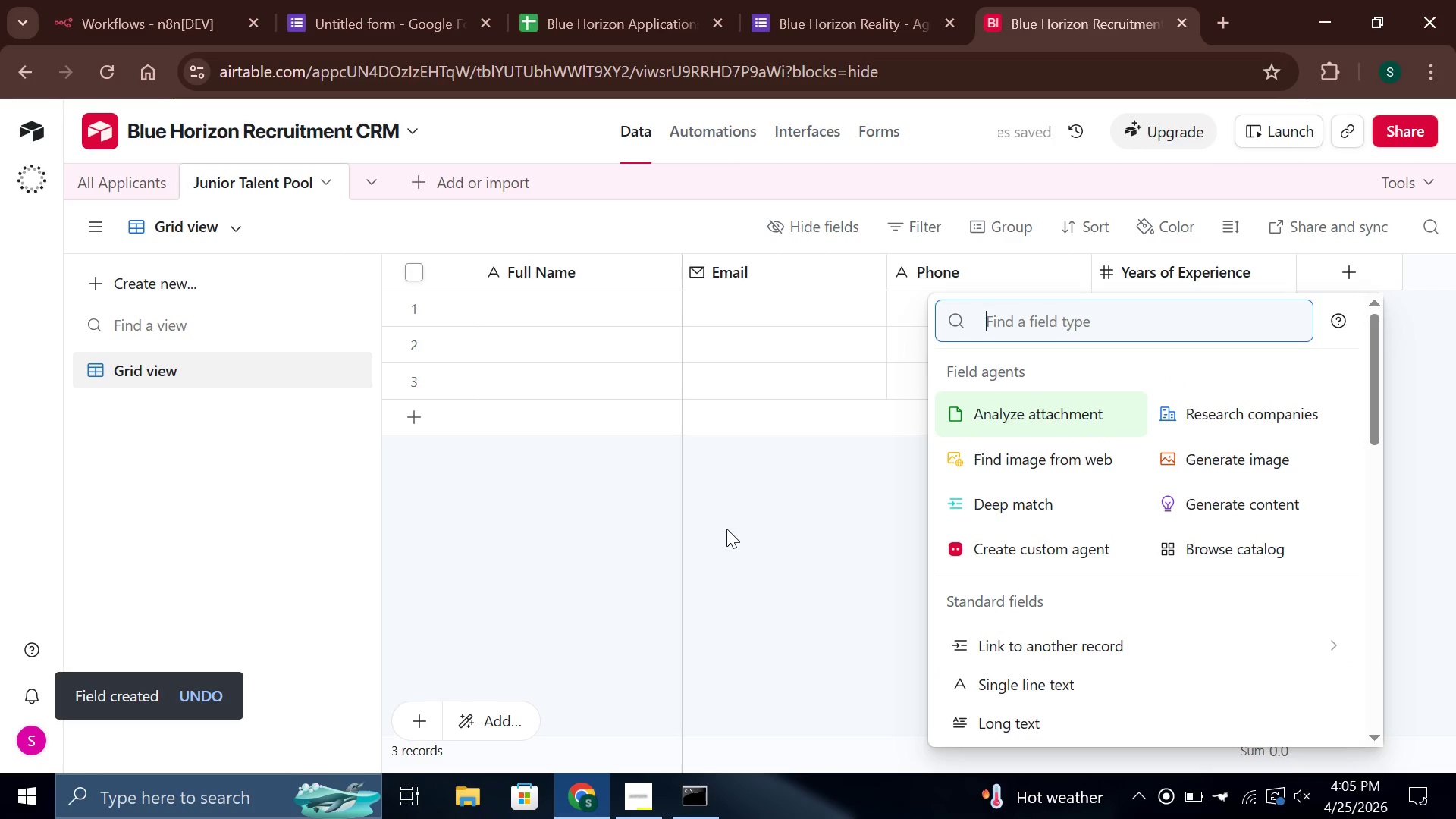 
type(Prisin)
 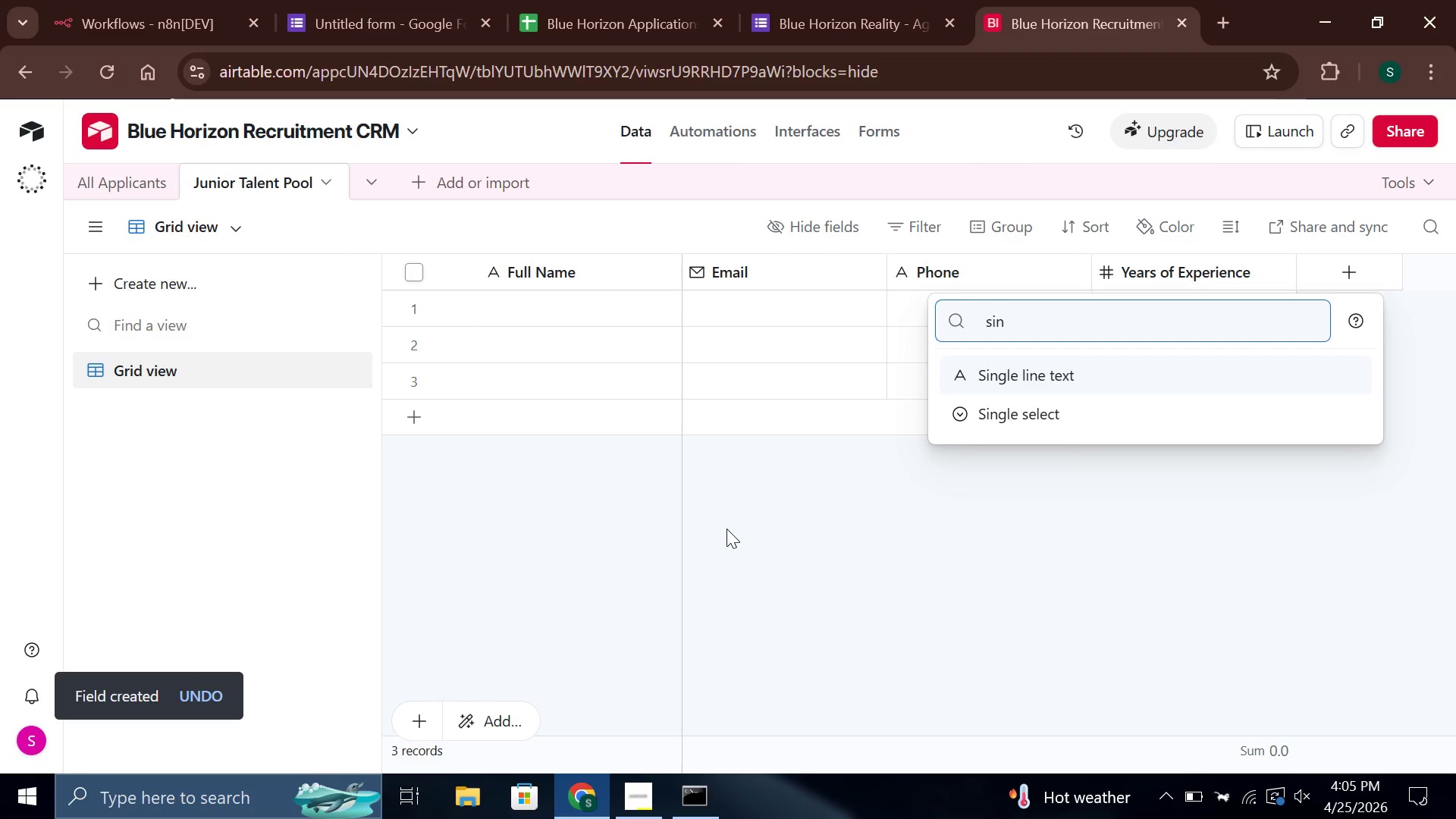 
hold_key(key=Backspace, duration=0.72)
 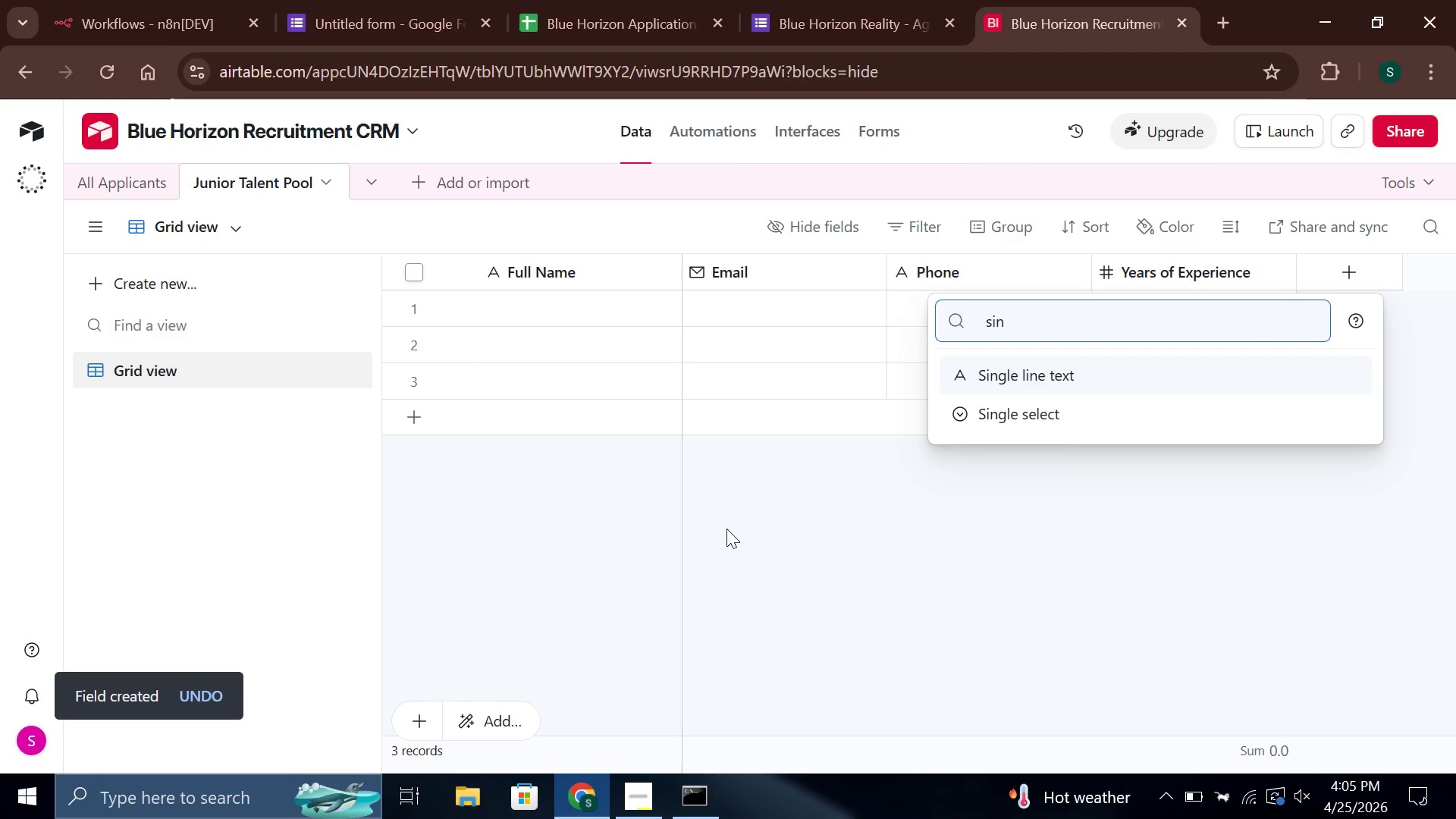 
key(ArrowDown)
 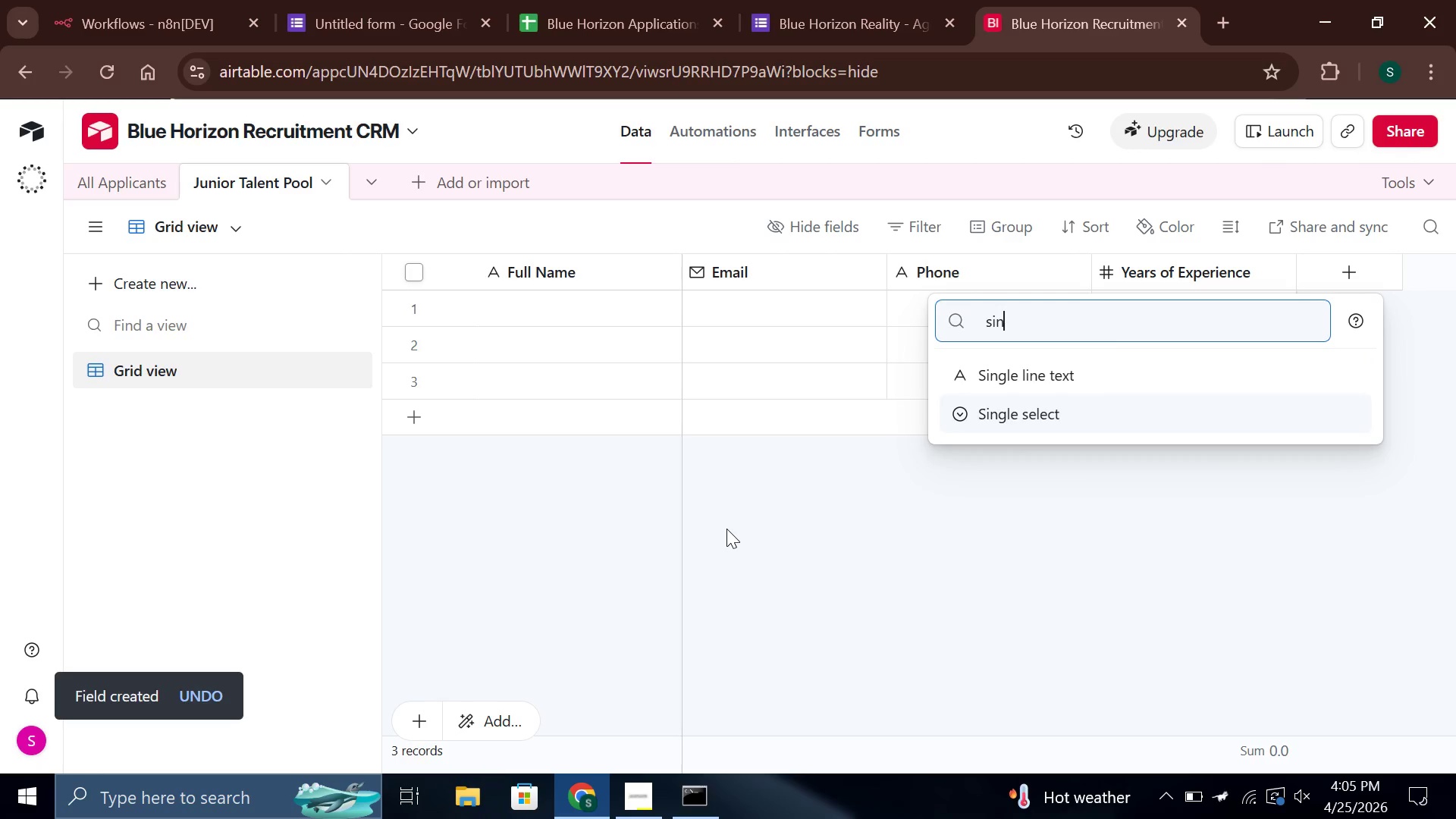 
key(Enter)
 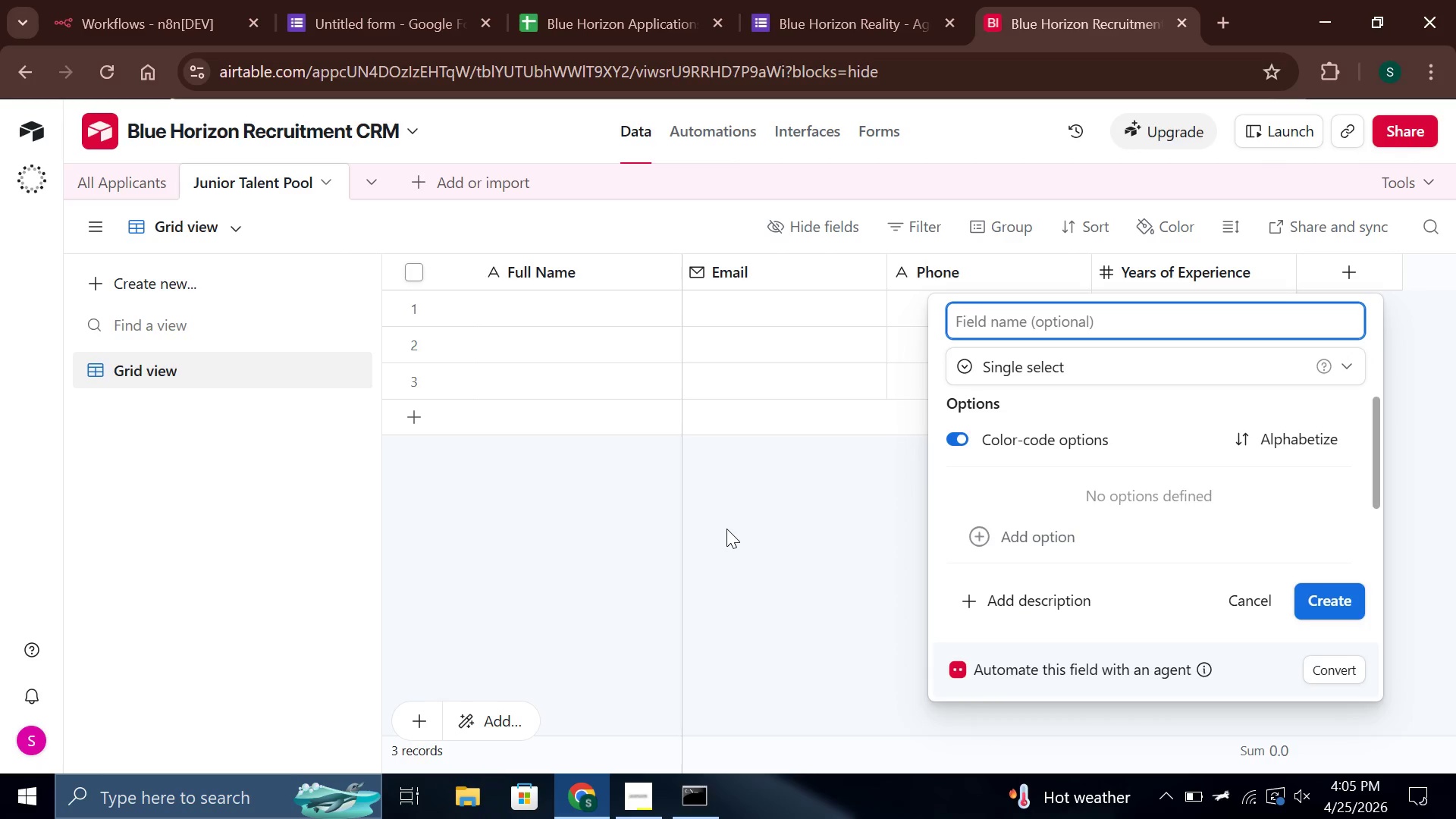 
type(Primary Niche)
 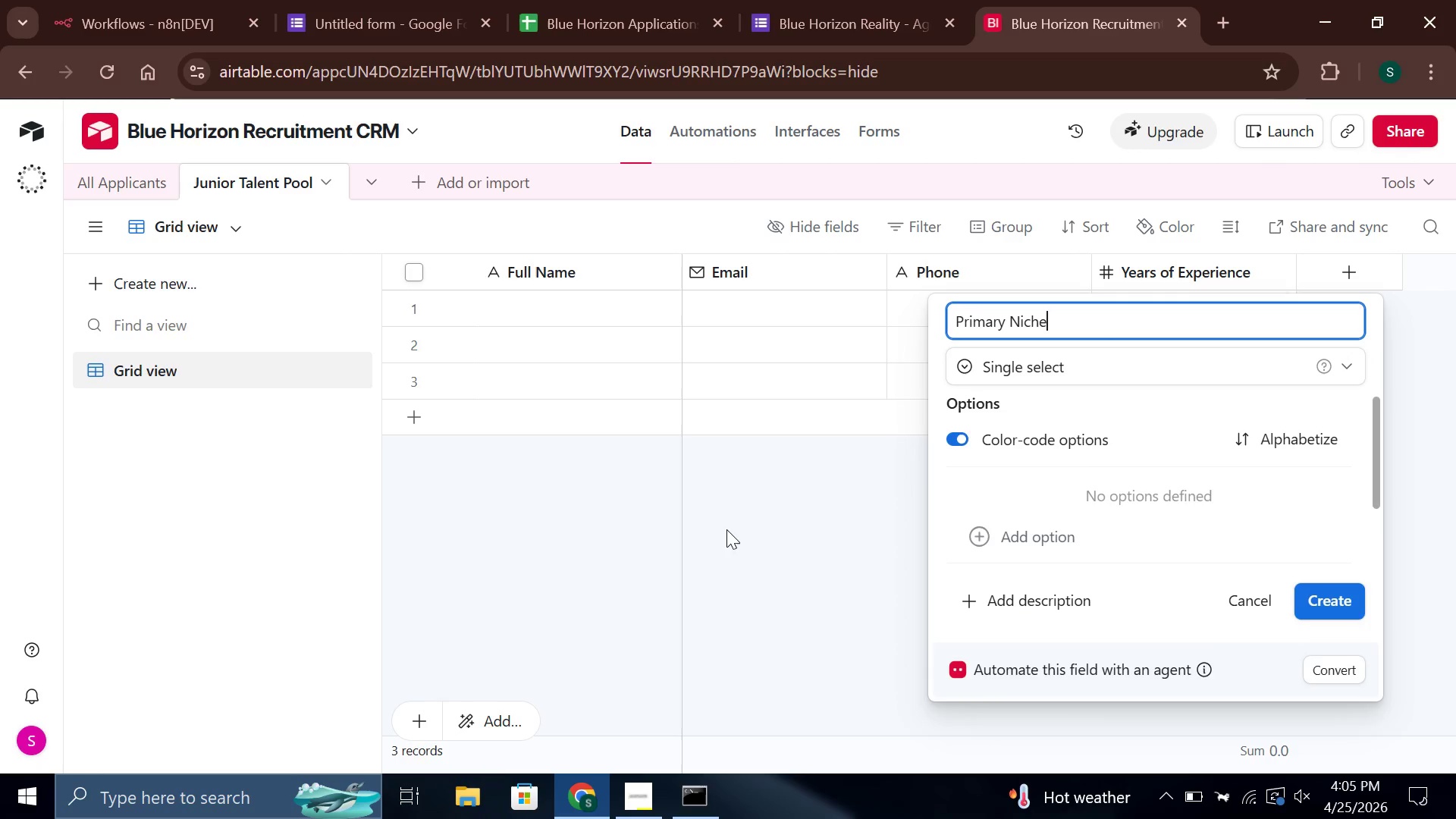 
left_click([956, 434])
 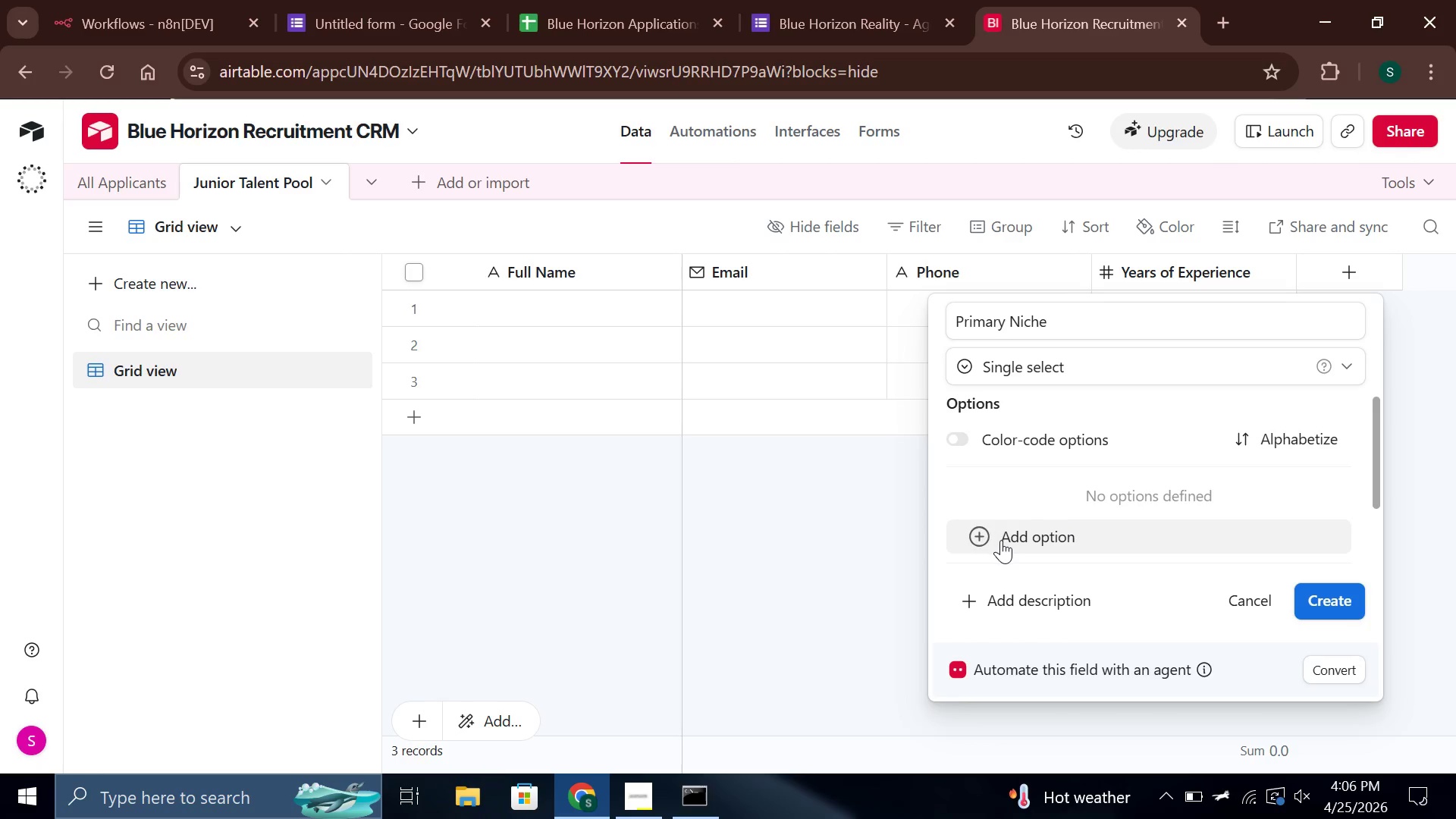 
left_click([1001, 540])
 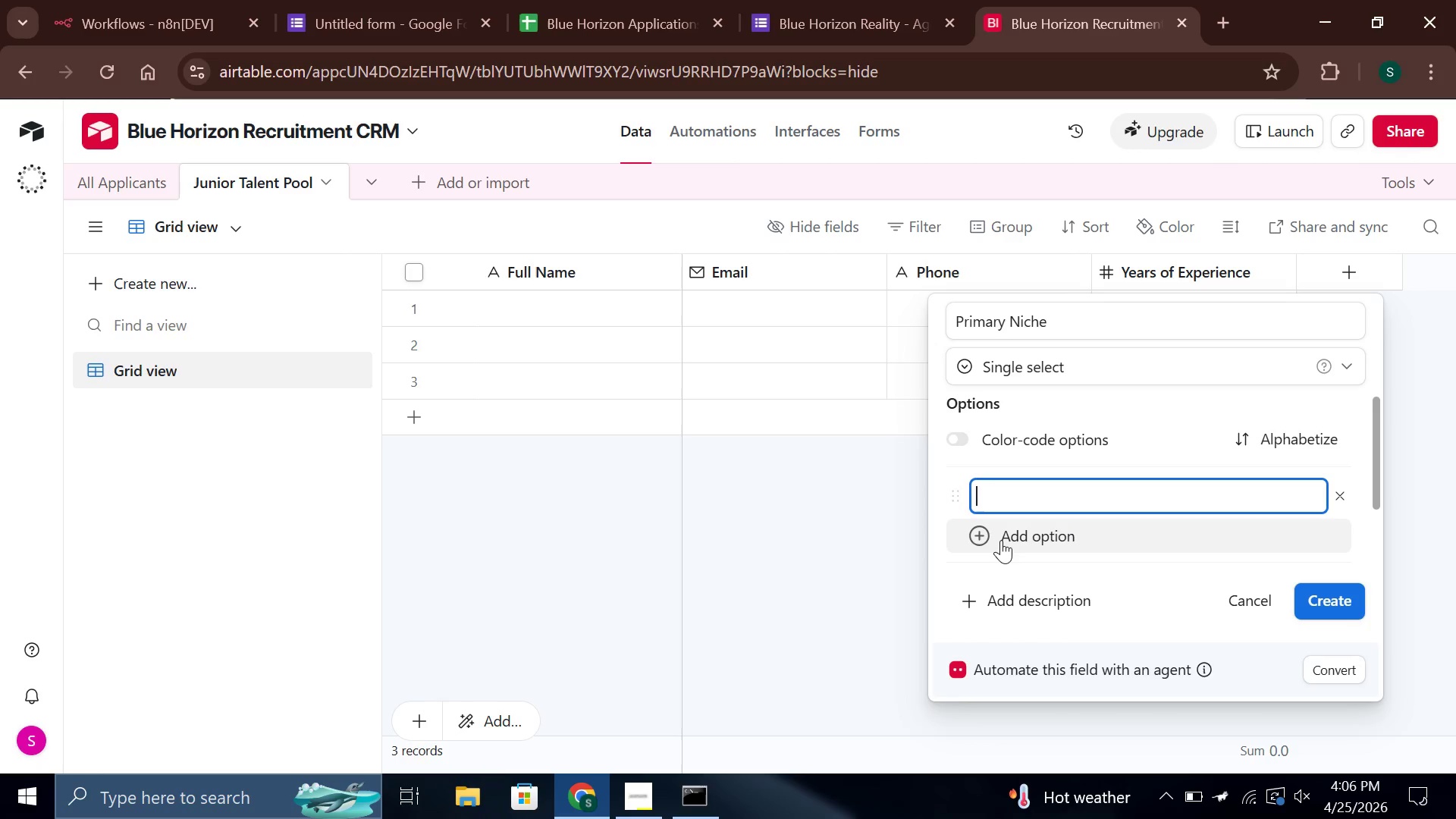 
type(Luxury)
 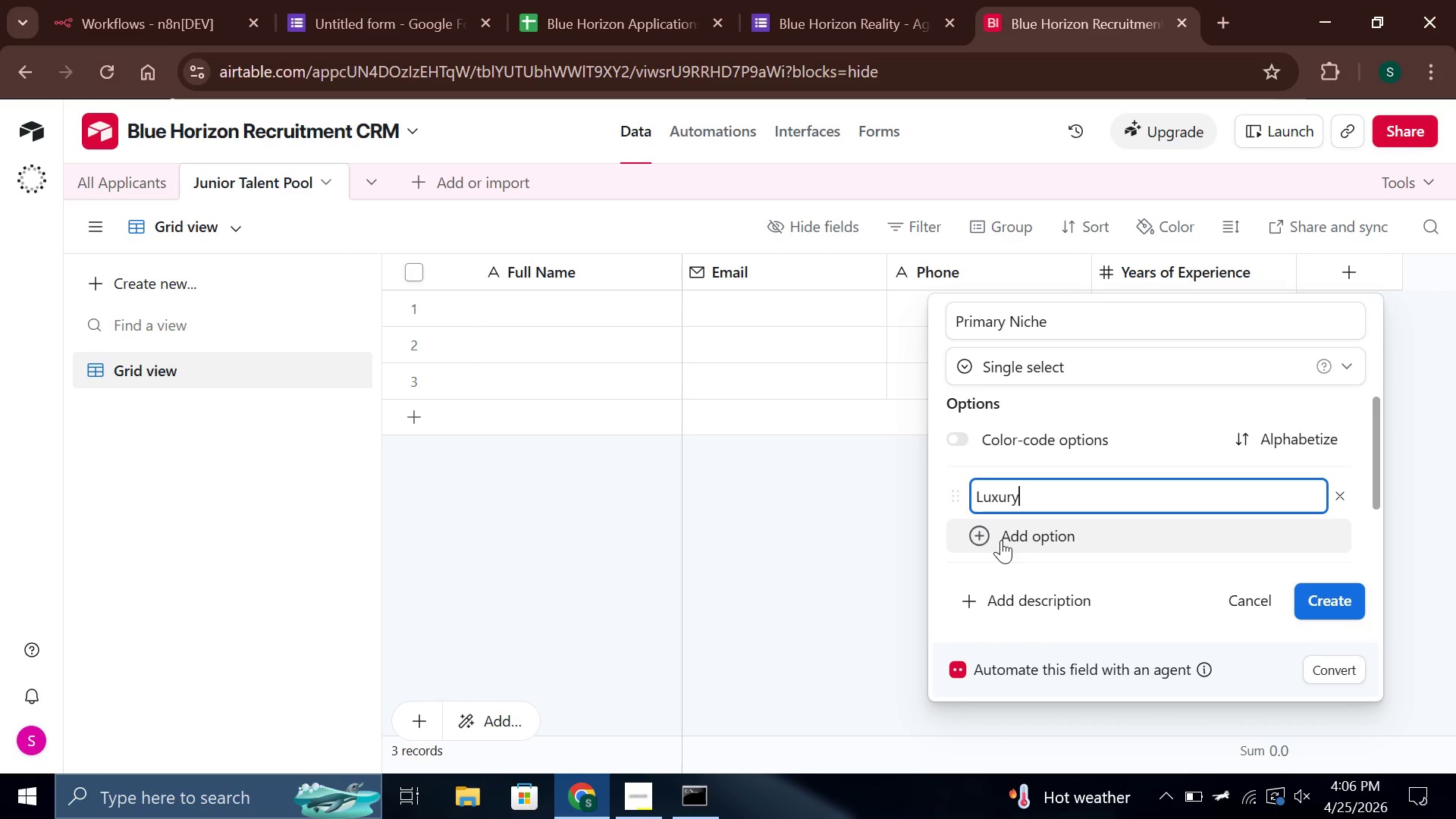 
key(Enter)
 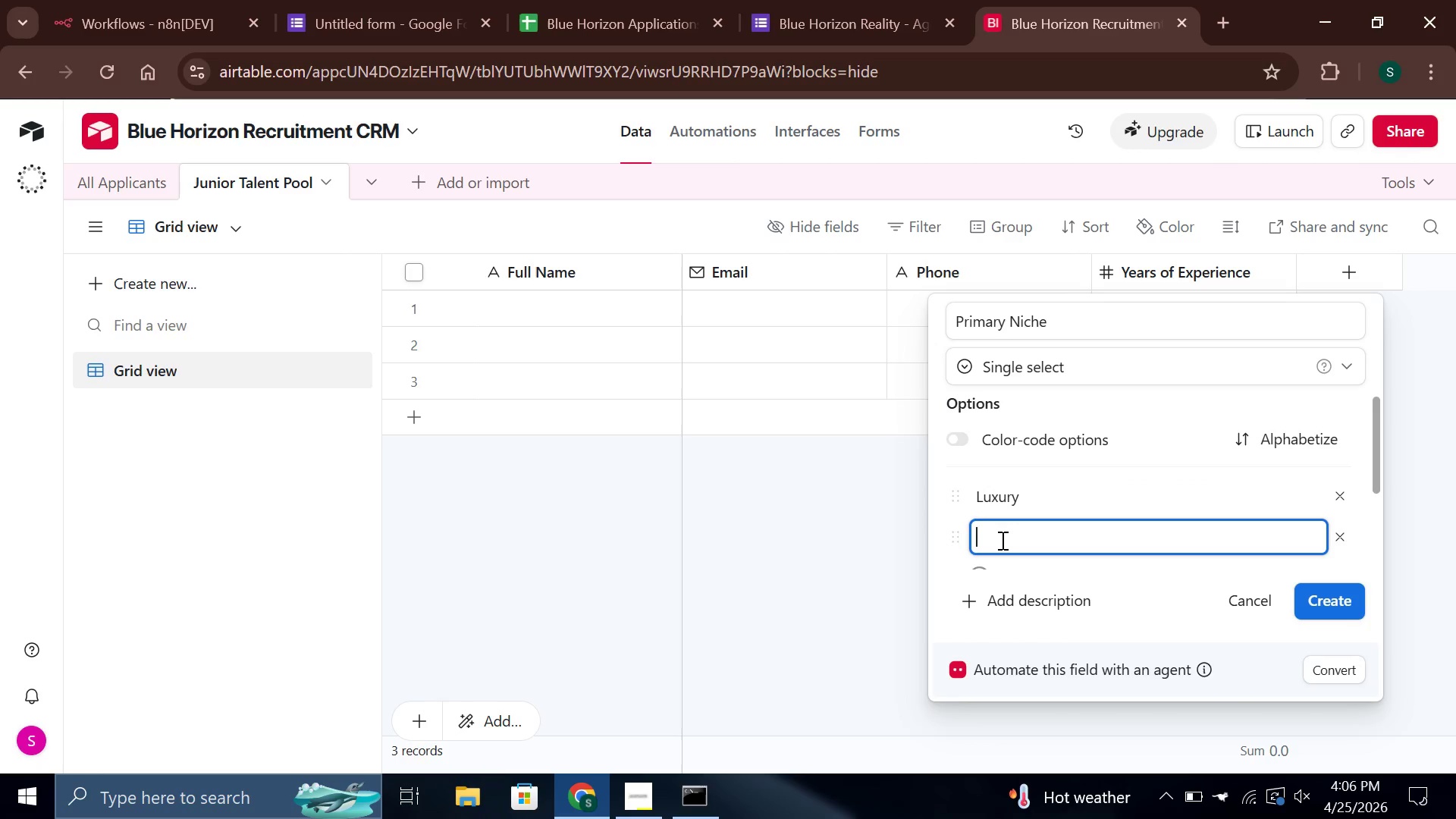 
type(First-T)
key(Backspace)
type(time Homebuyer Specialist)
 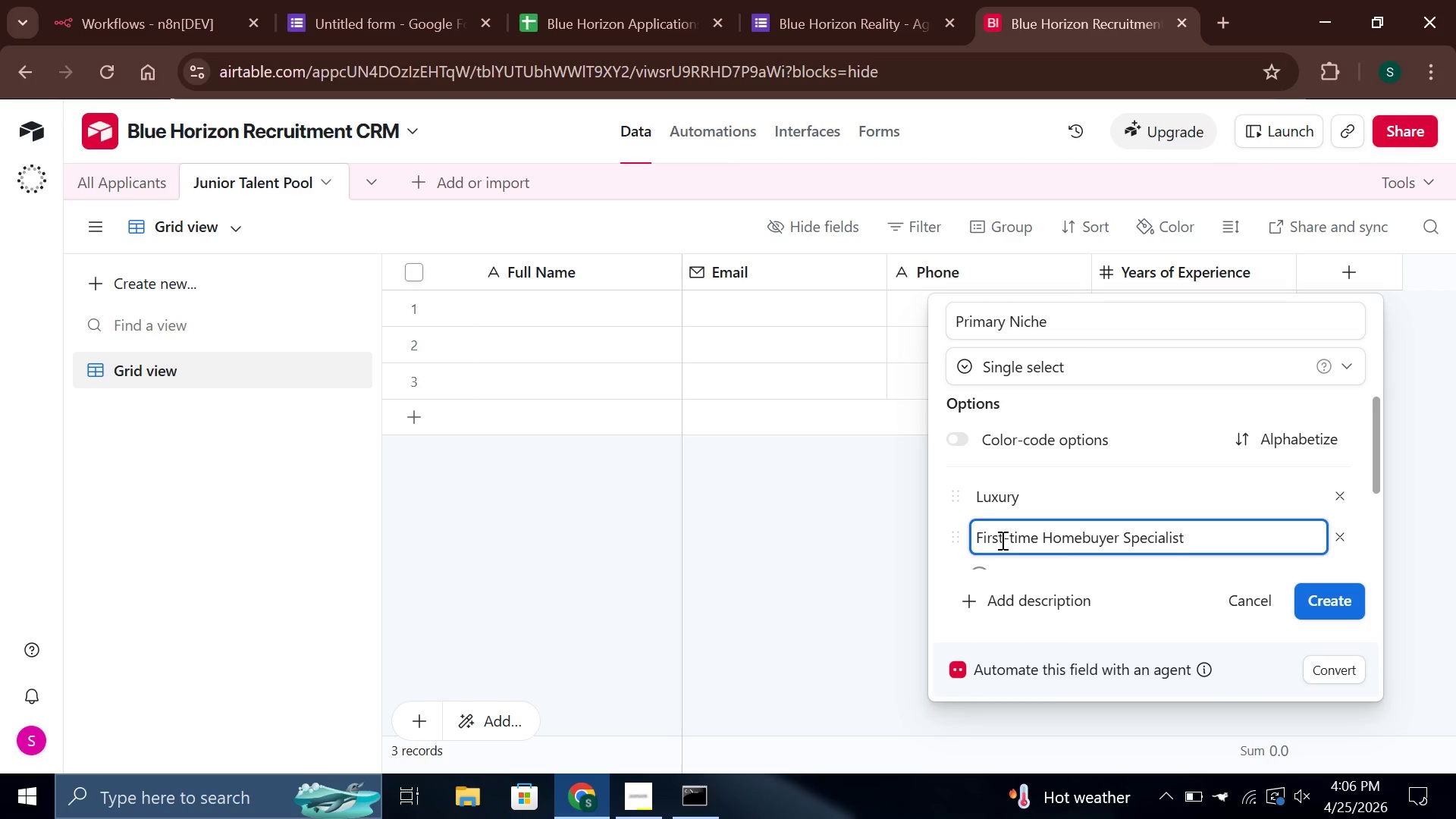 
key(Enter)
 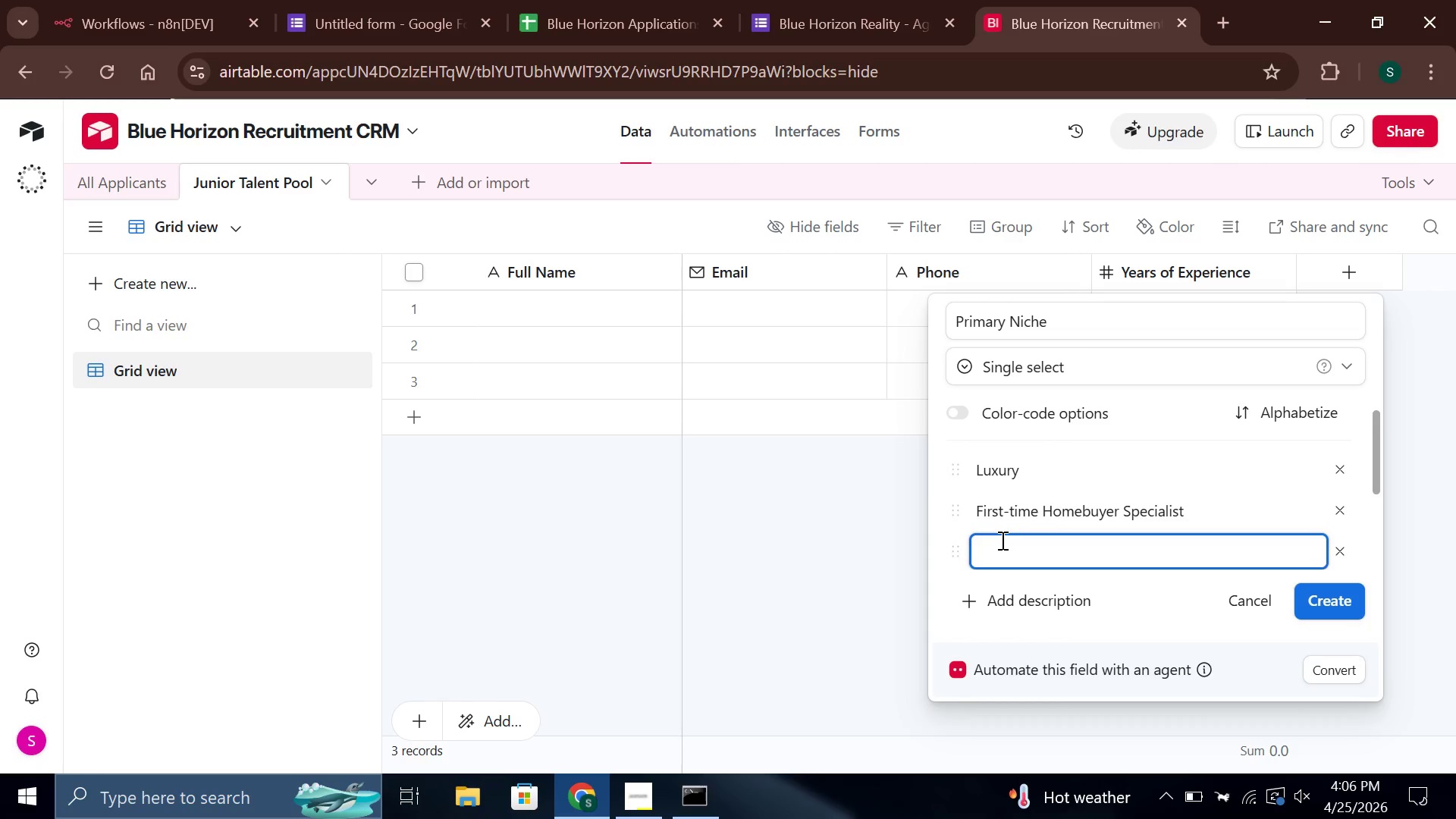 
type(Commercial )
key(Backspace)
 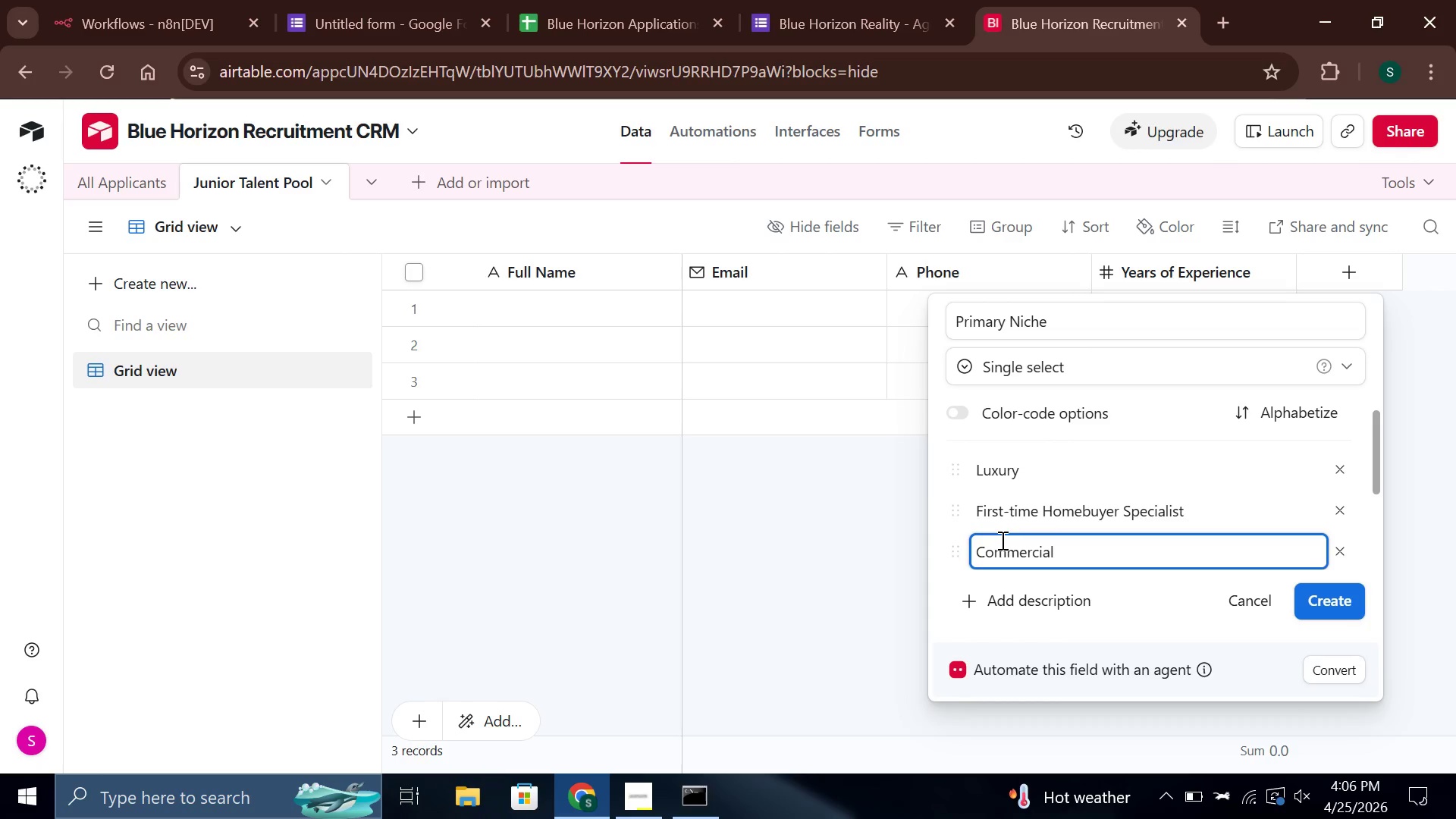 
key(Enter)
 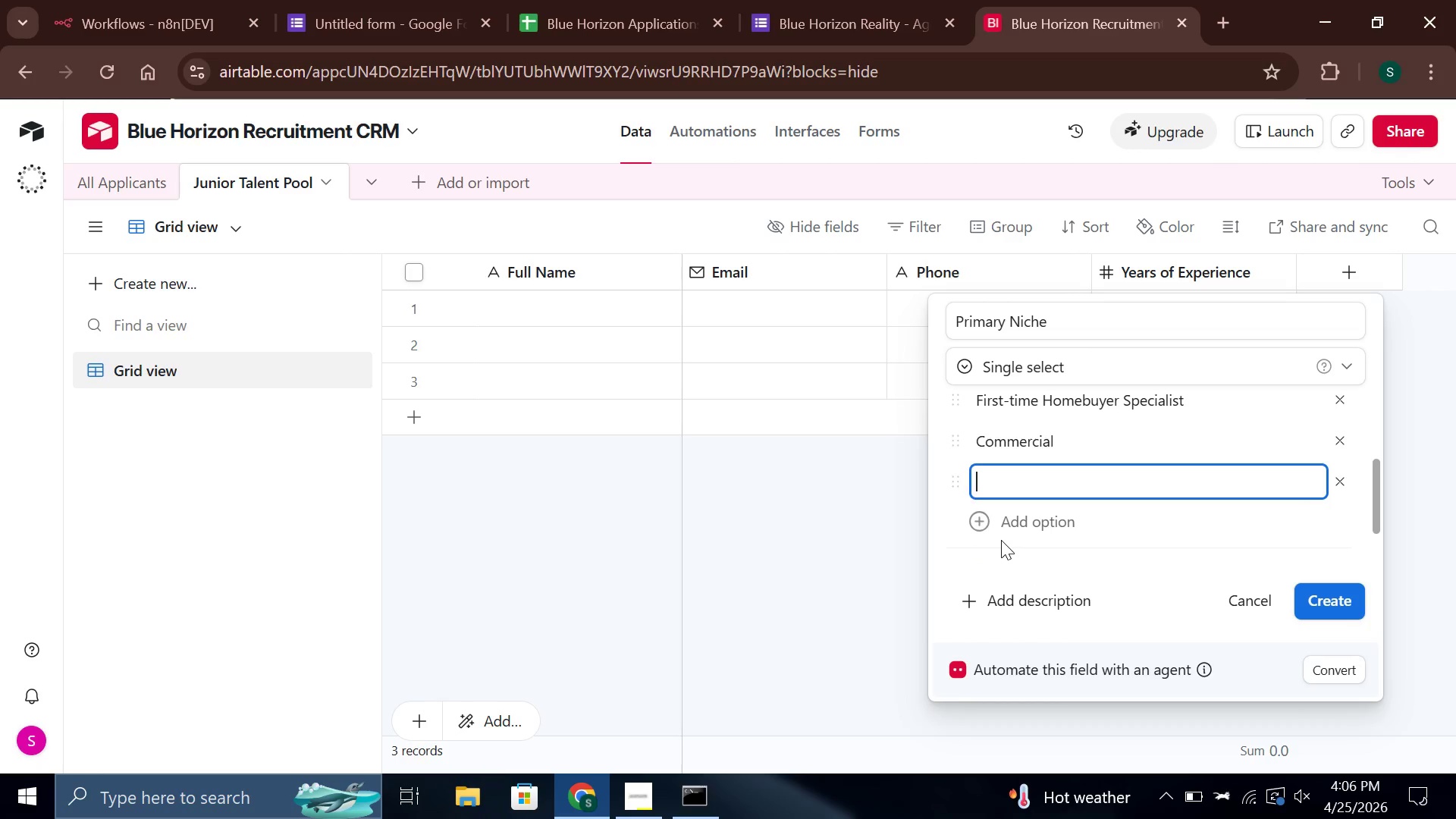 
type(Residential)
 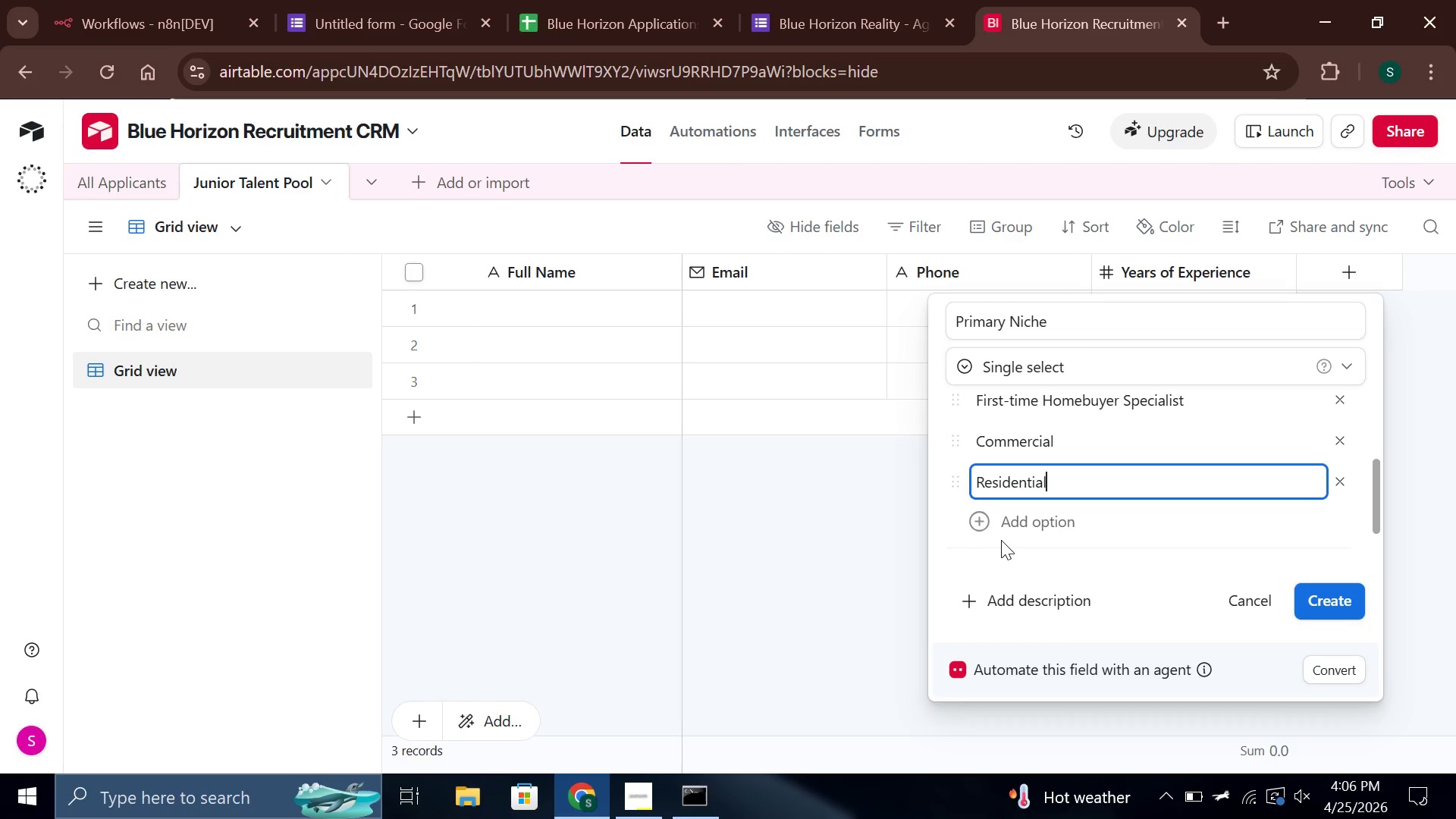 
key(Enter)
 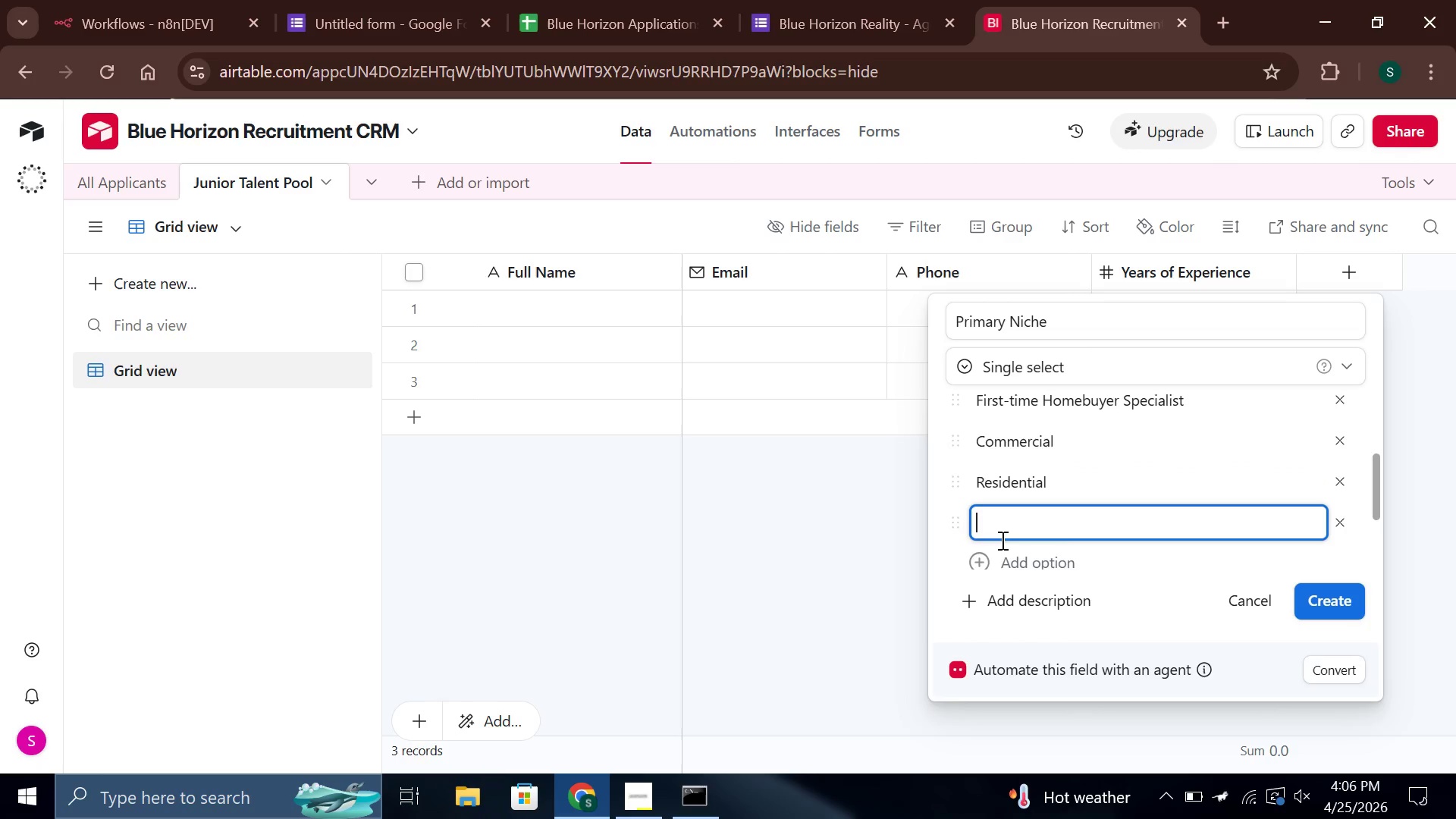 
key(Backspace)
 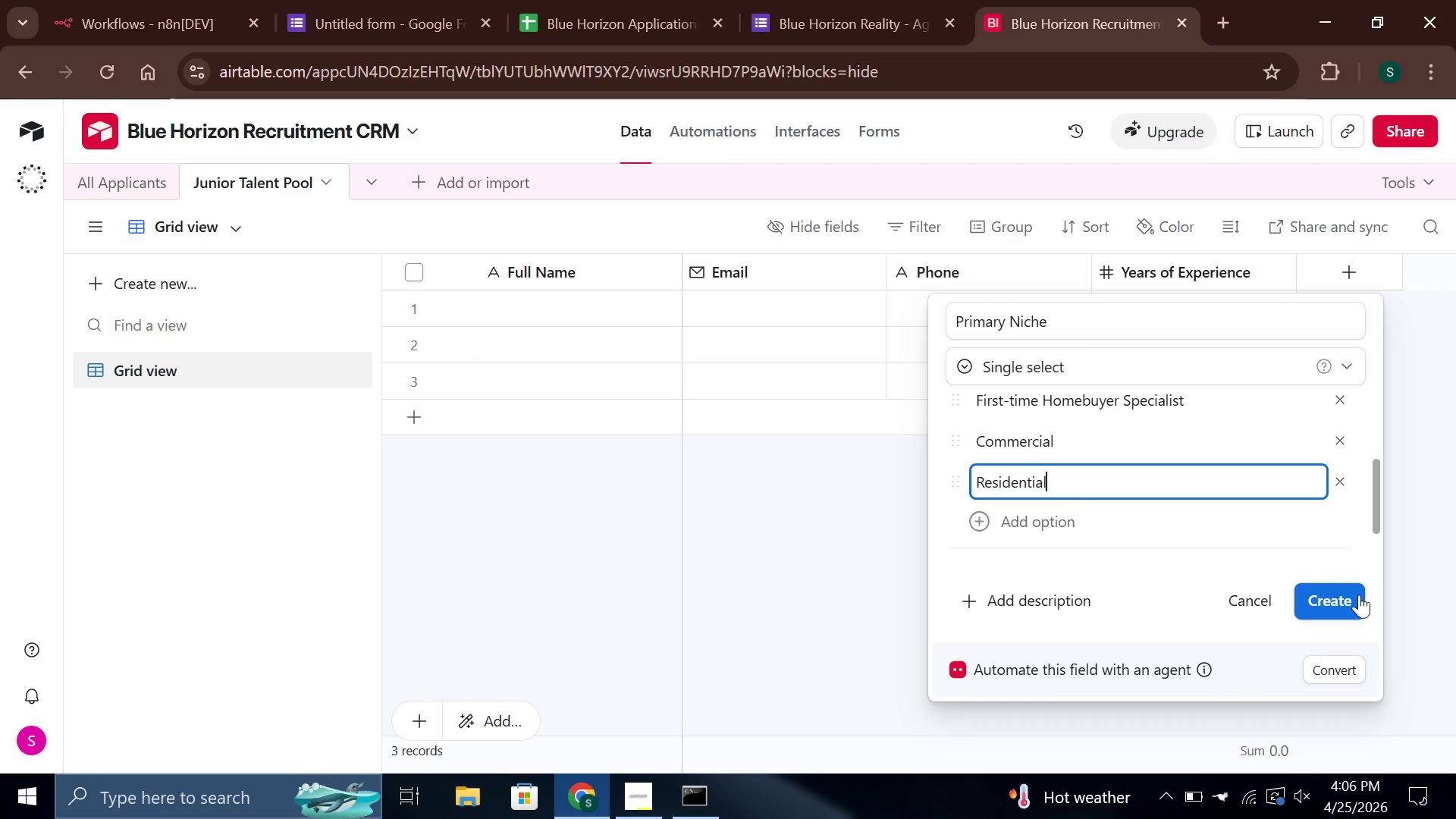 
left_click([1348, 596])
 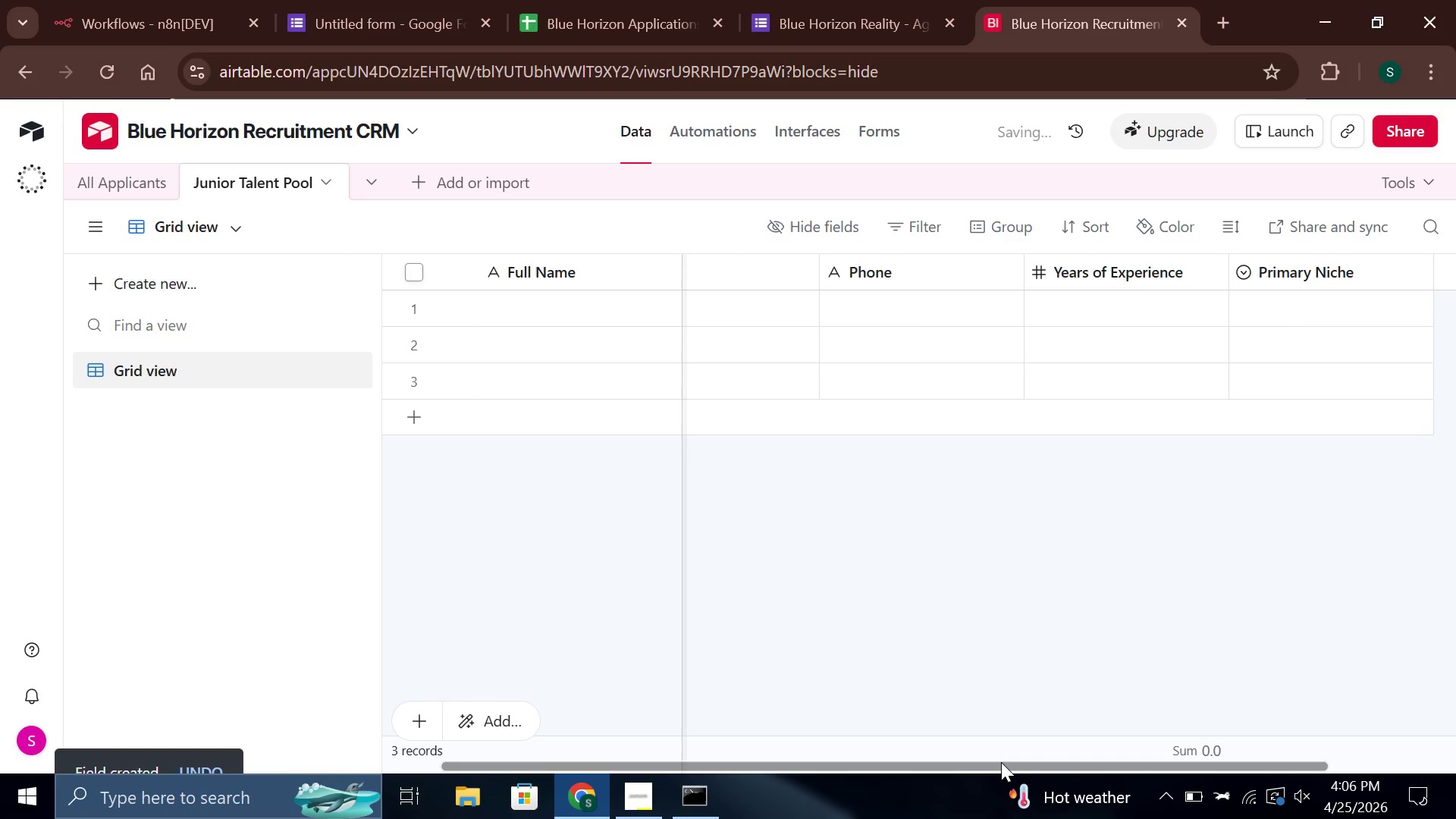 
left_click_drag(start_coordinate=[1001, 762], to_coordinate=[1257, 744])
 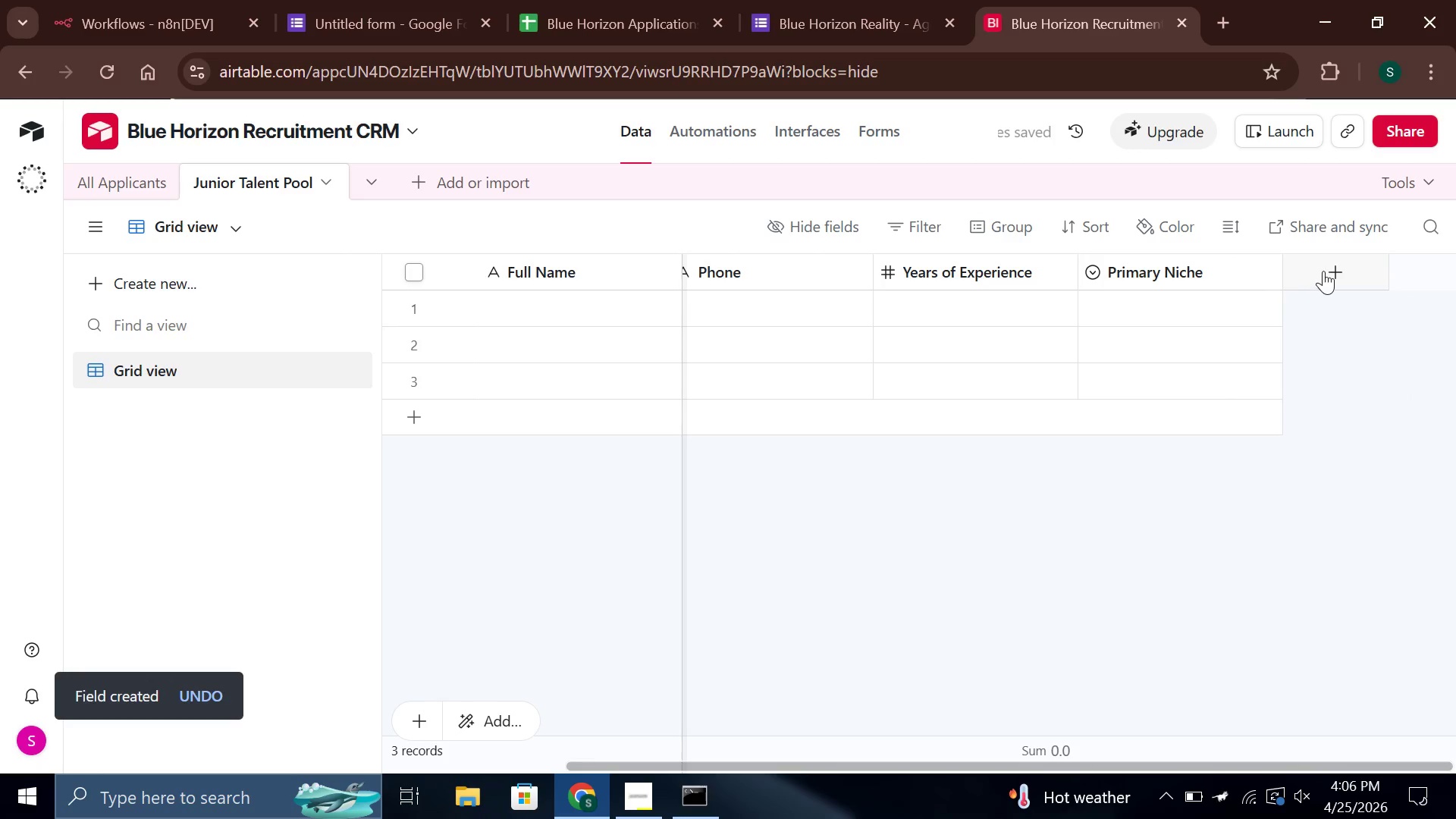 
left_click([1323, 271])
 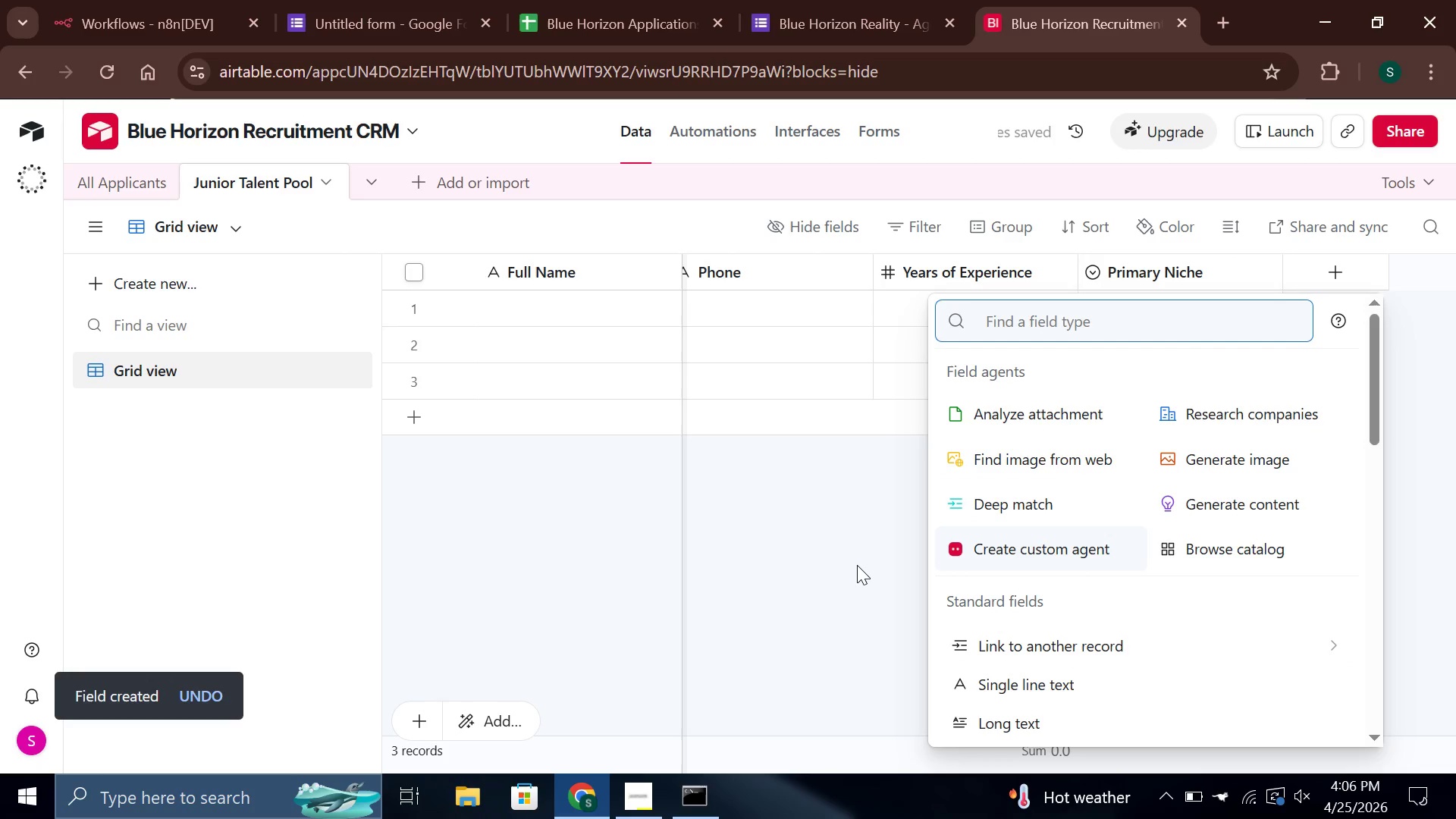 
type(single)
 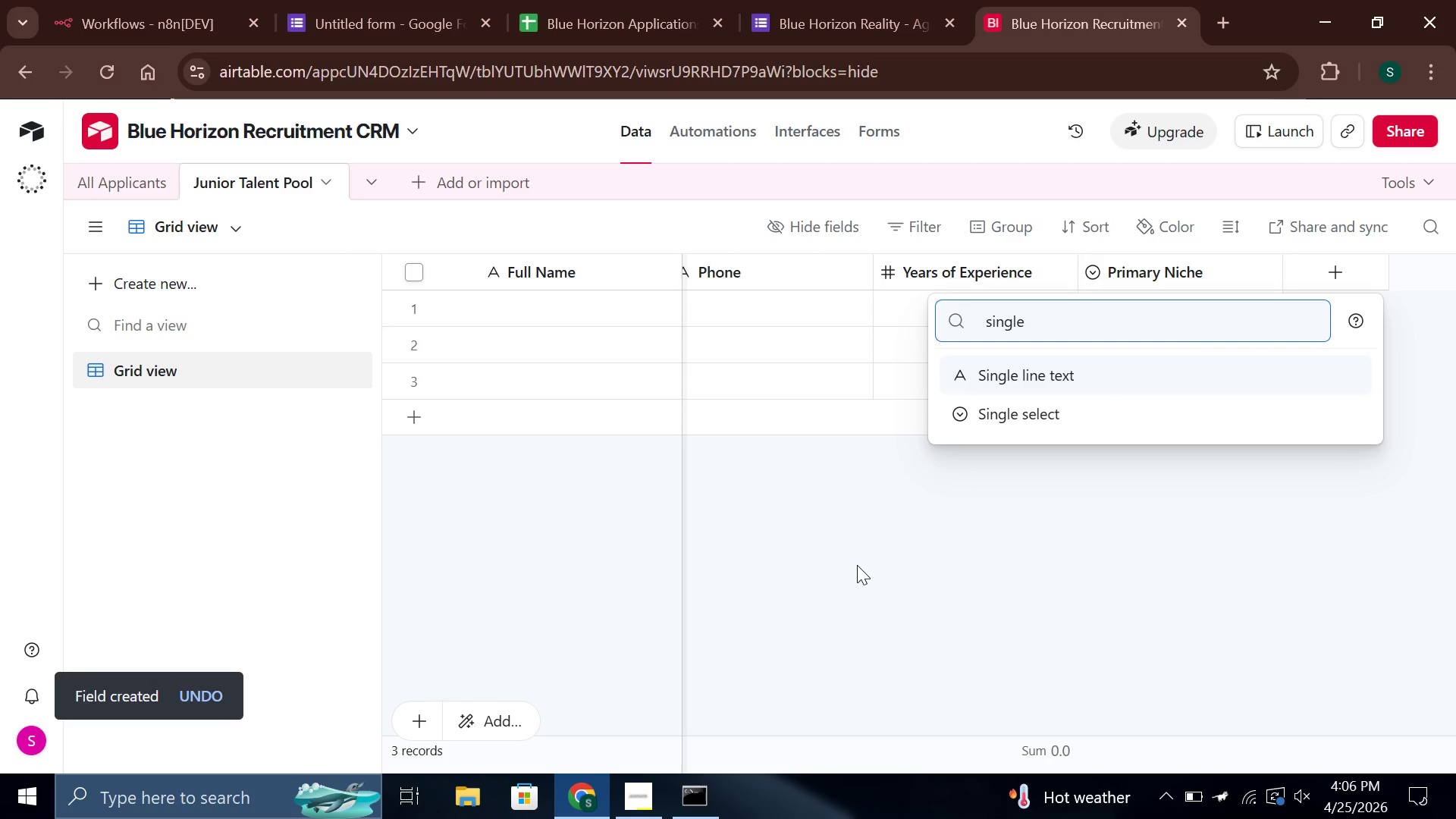 
key(ArrowDown)
 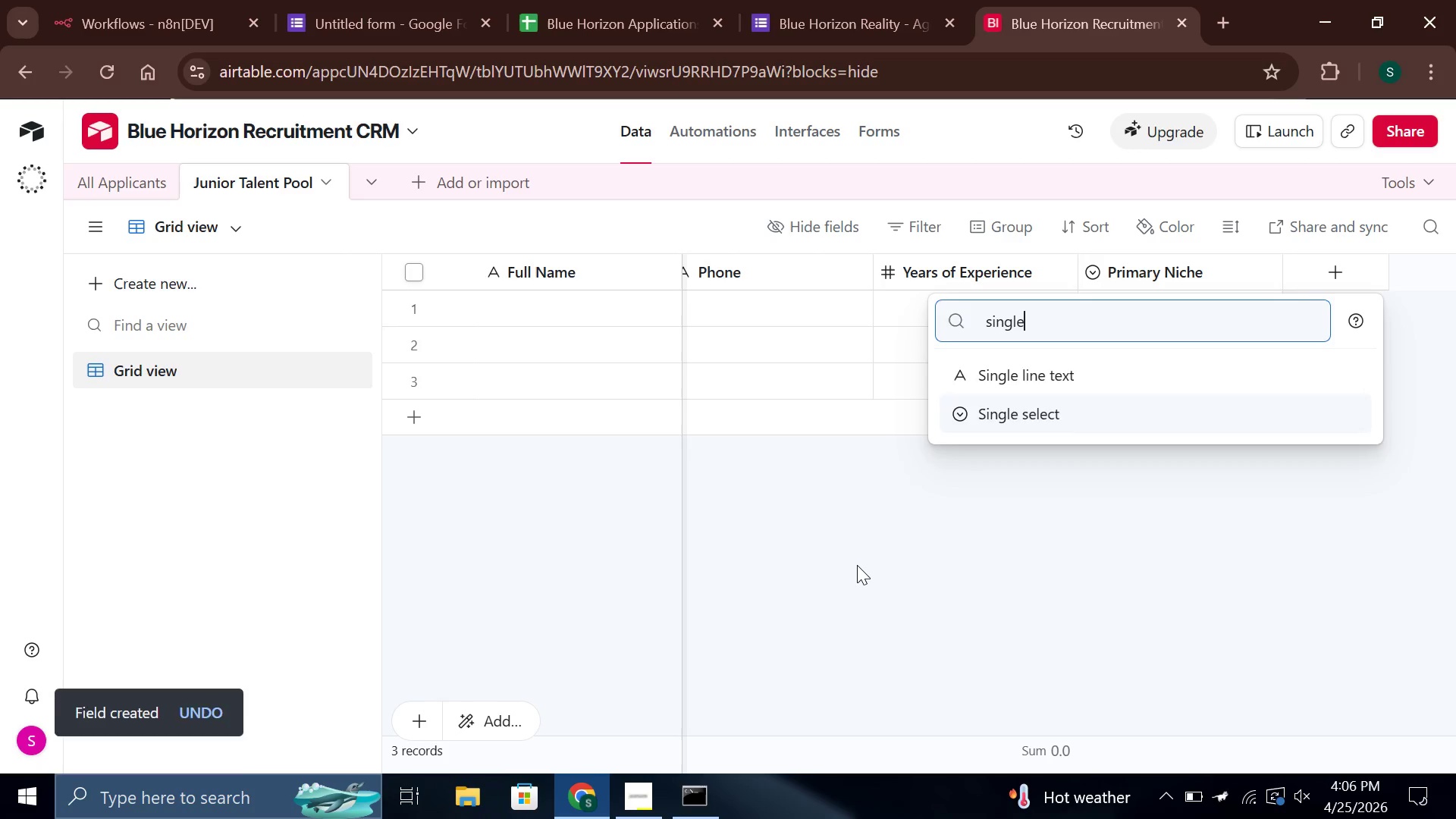 
key(Enter)
 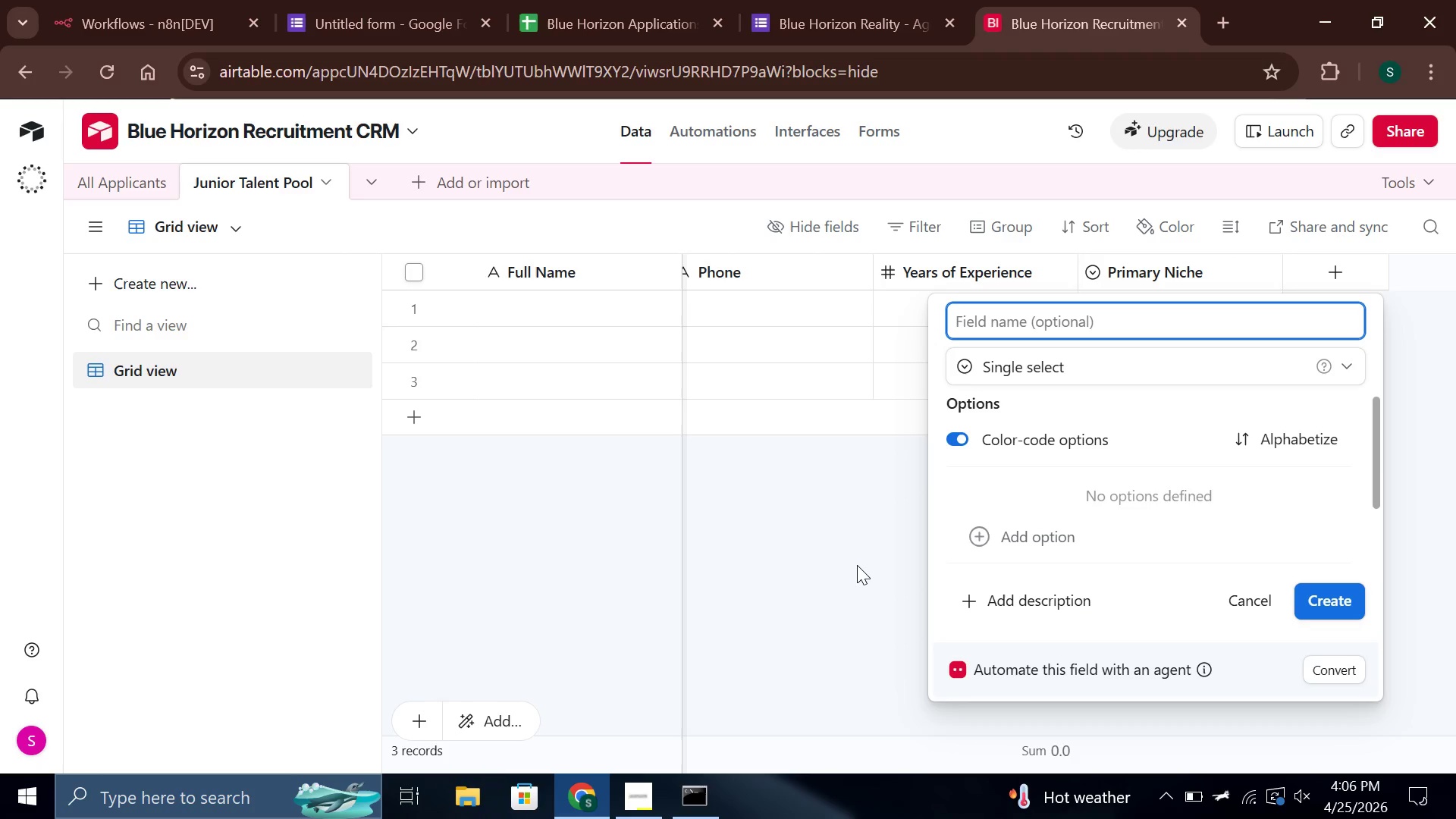 
type(License Status)
 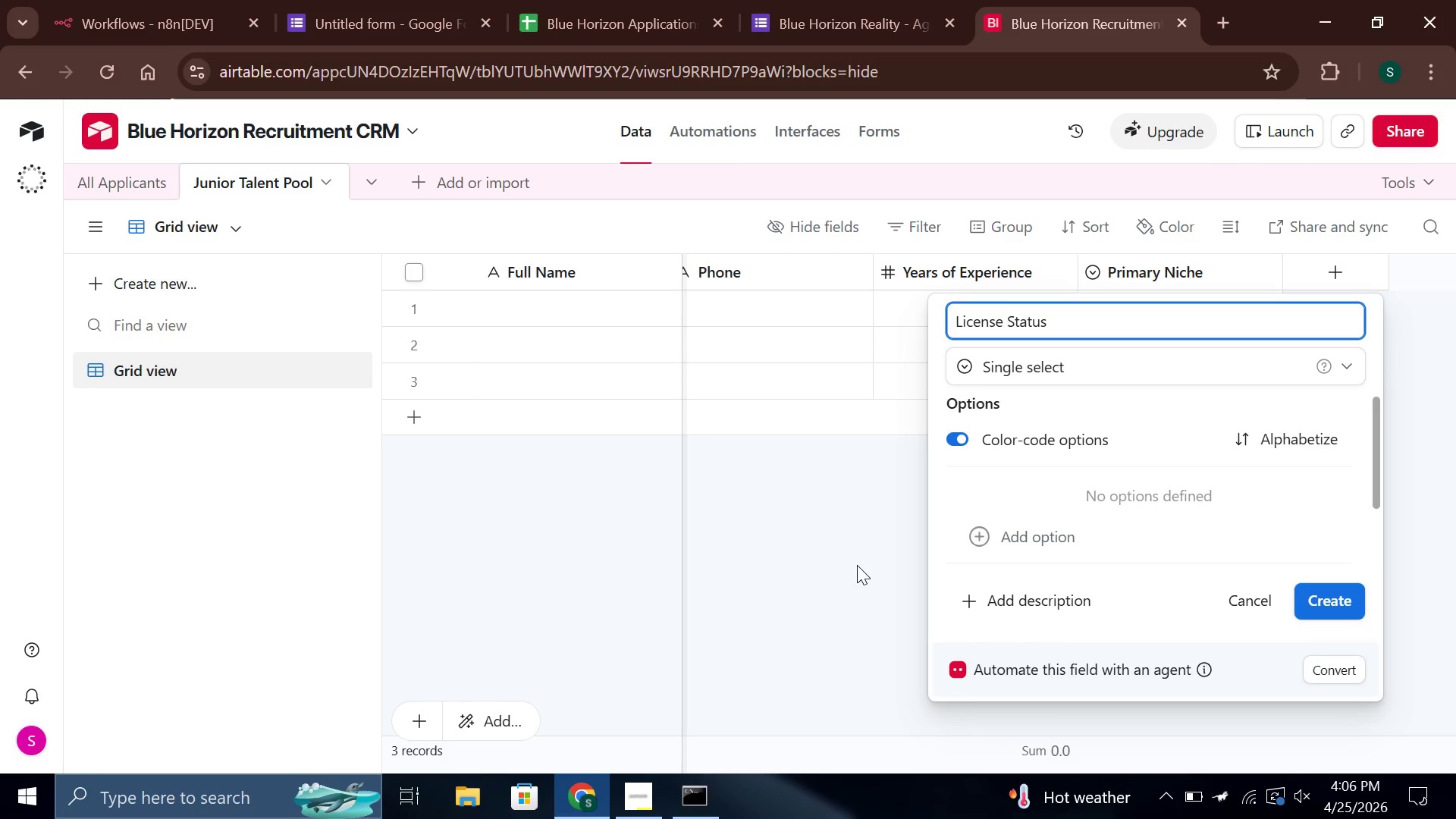 
scroll: coordinate [1089, 549], scroll_direction: down, amount: 1.0
 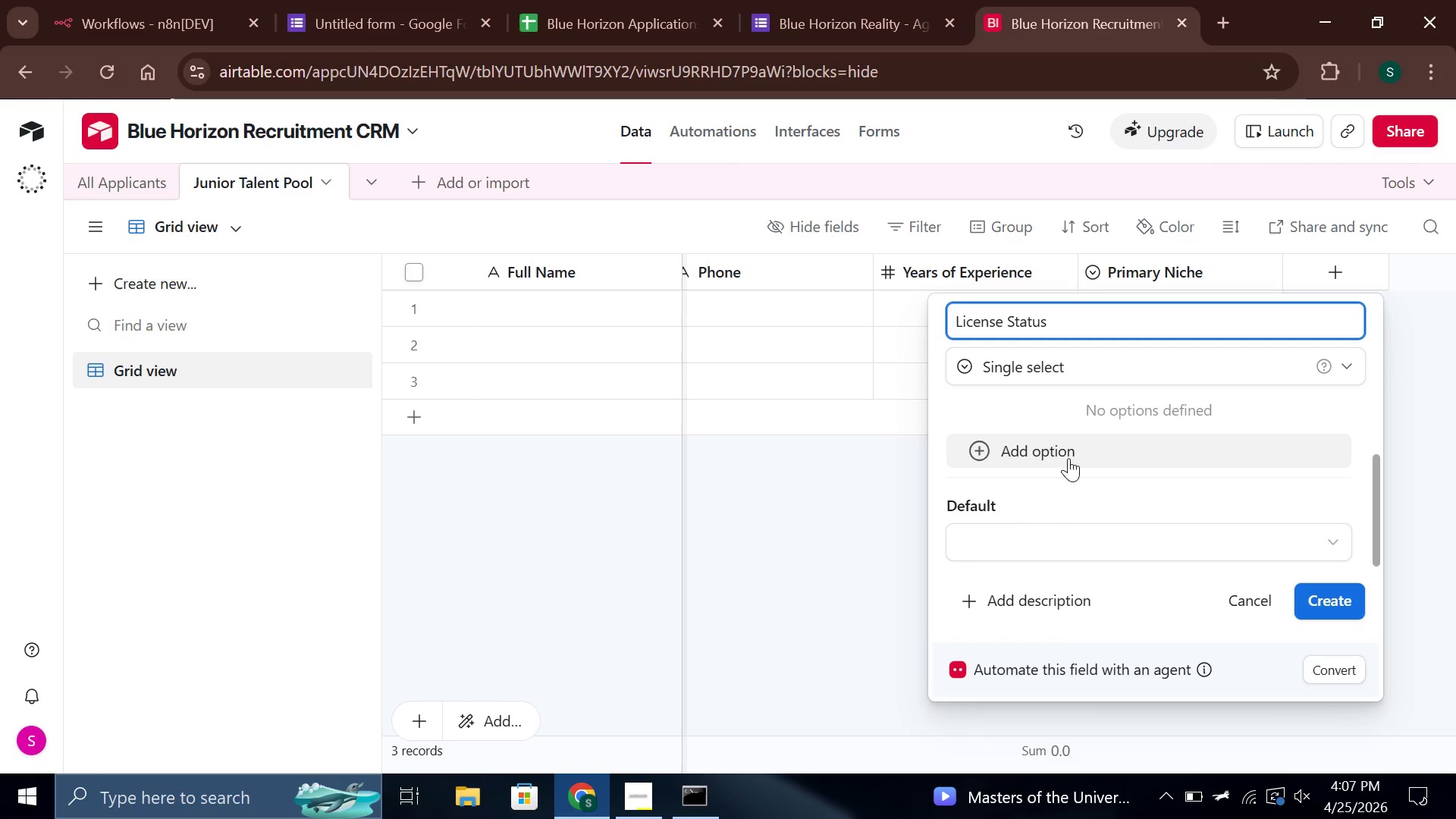 
wait(35.46)
 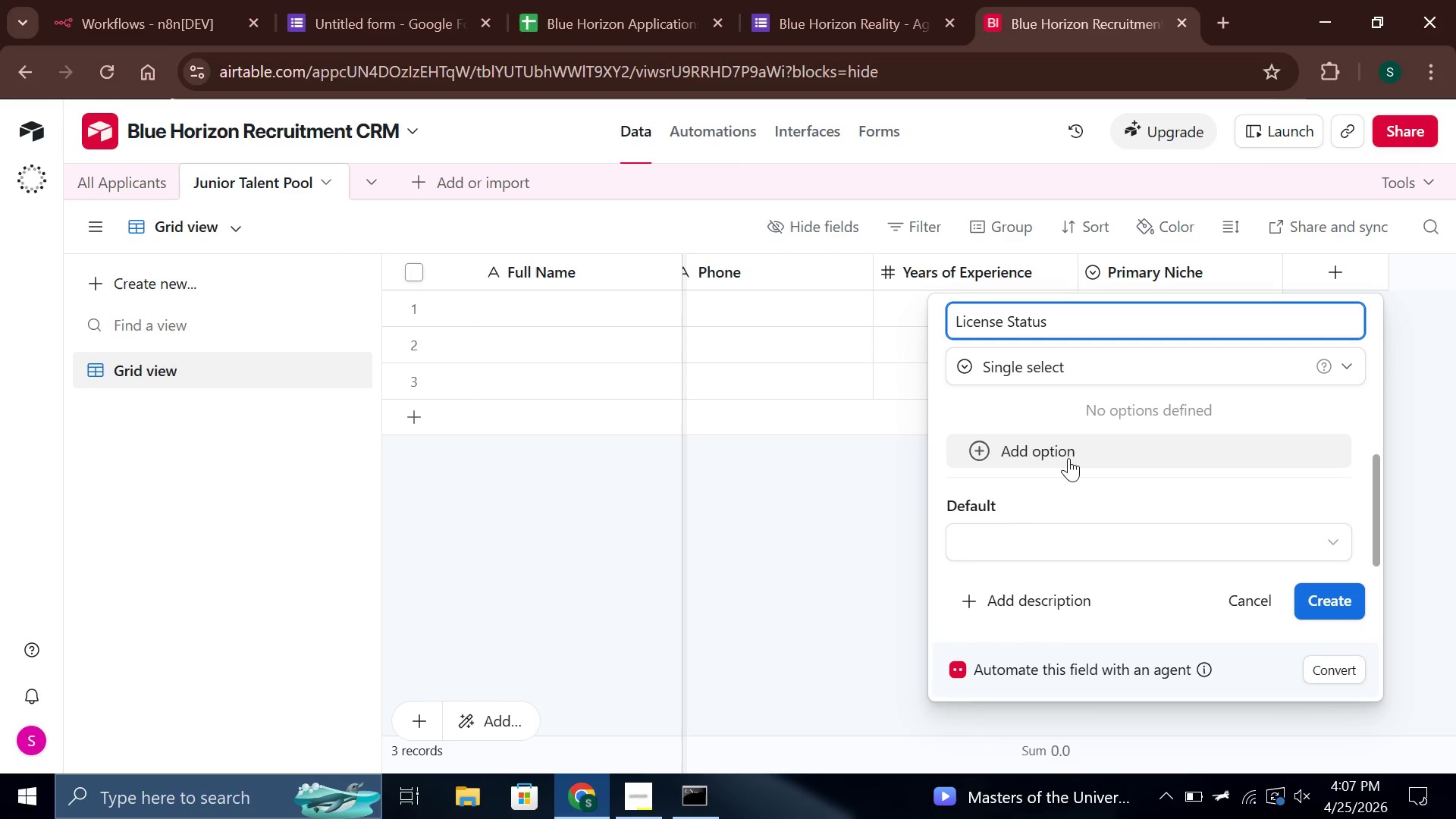 
left_click([1005, 413])
 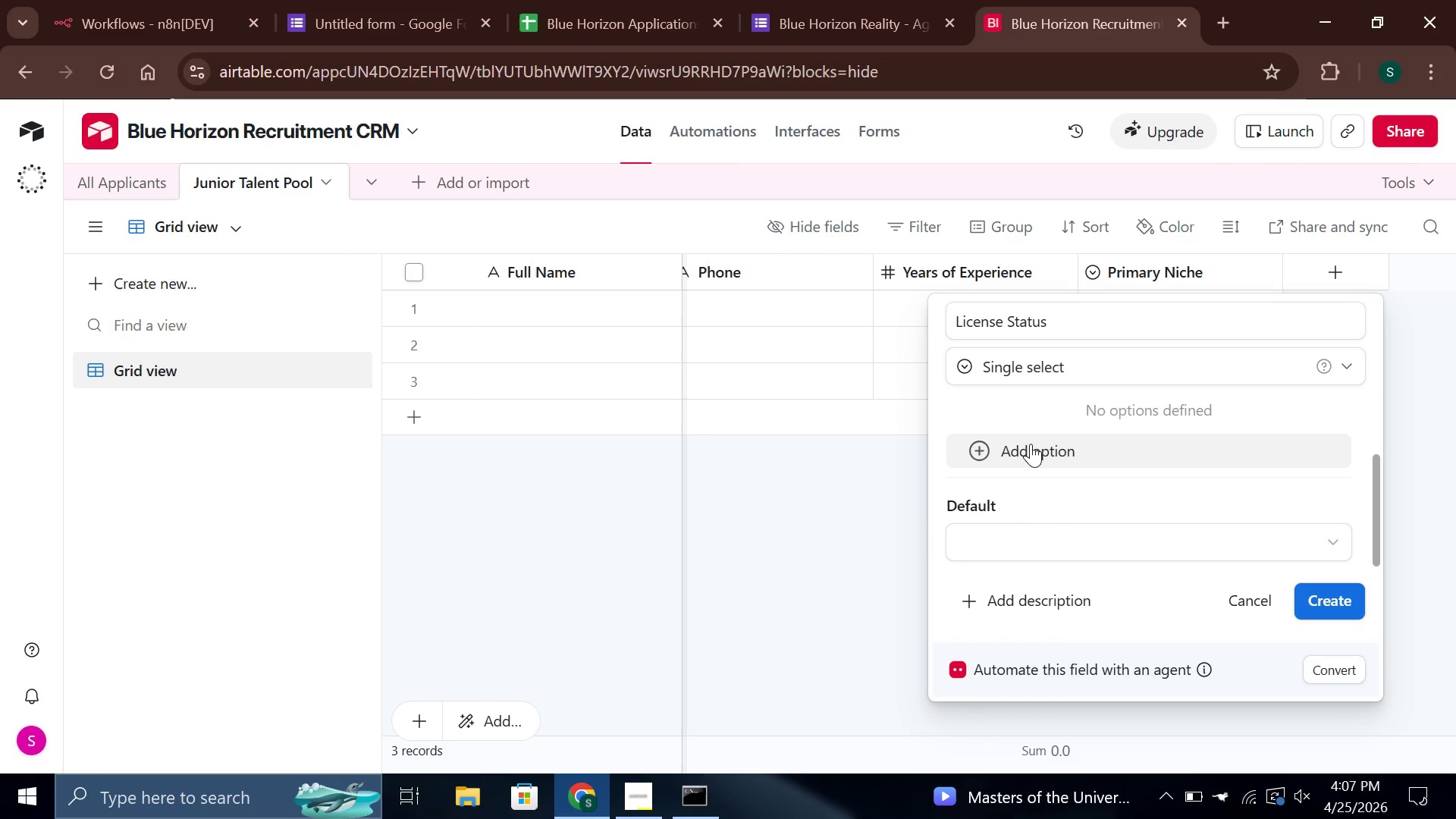 
left_click([1031, 444])
 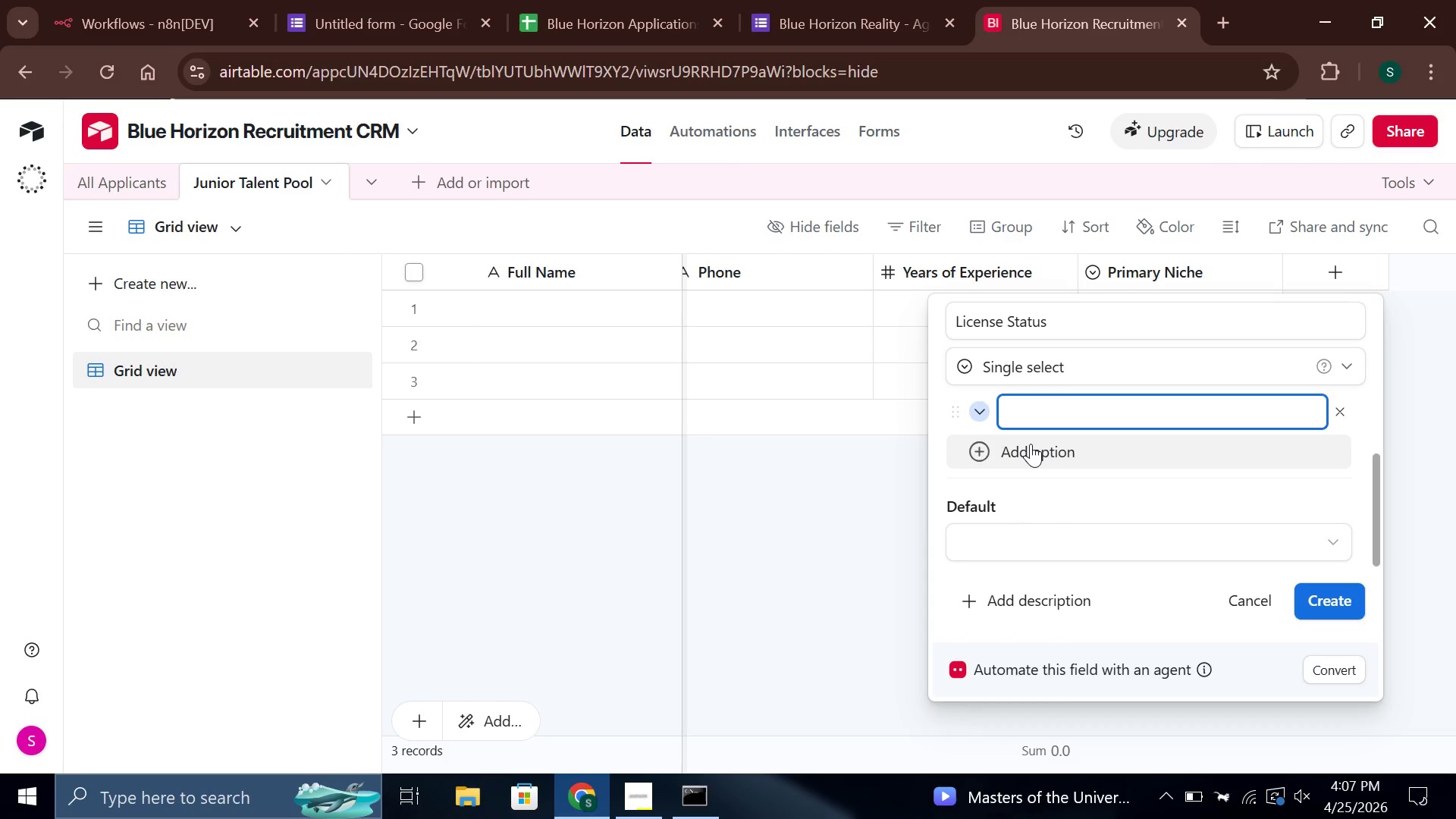 
wait(5.34)
 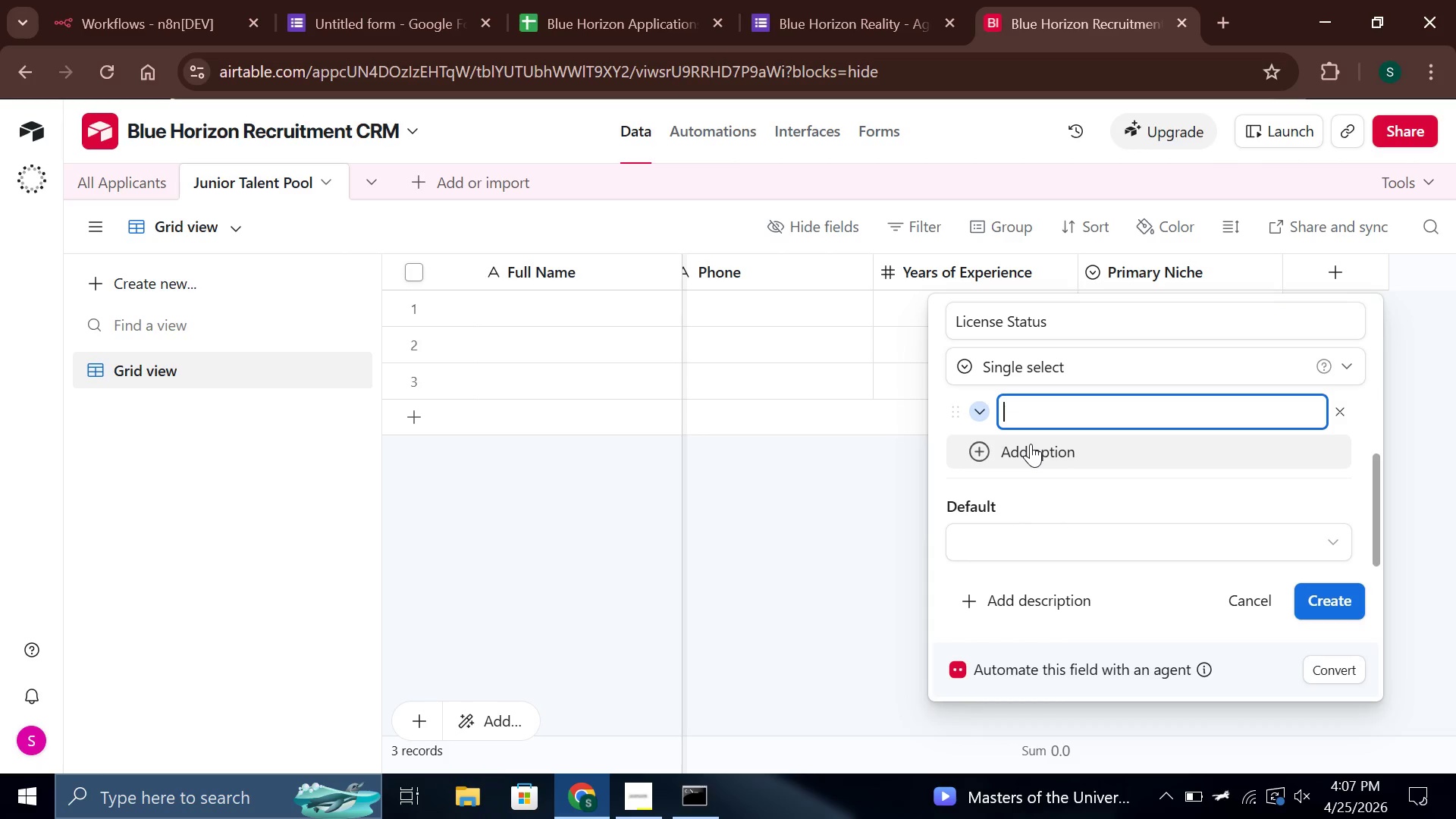 
type(Licensed)
 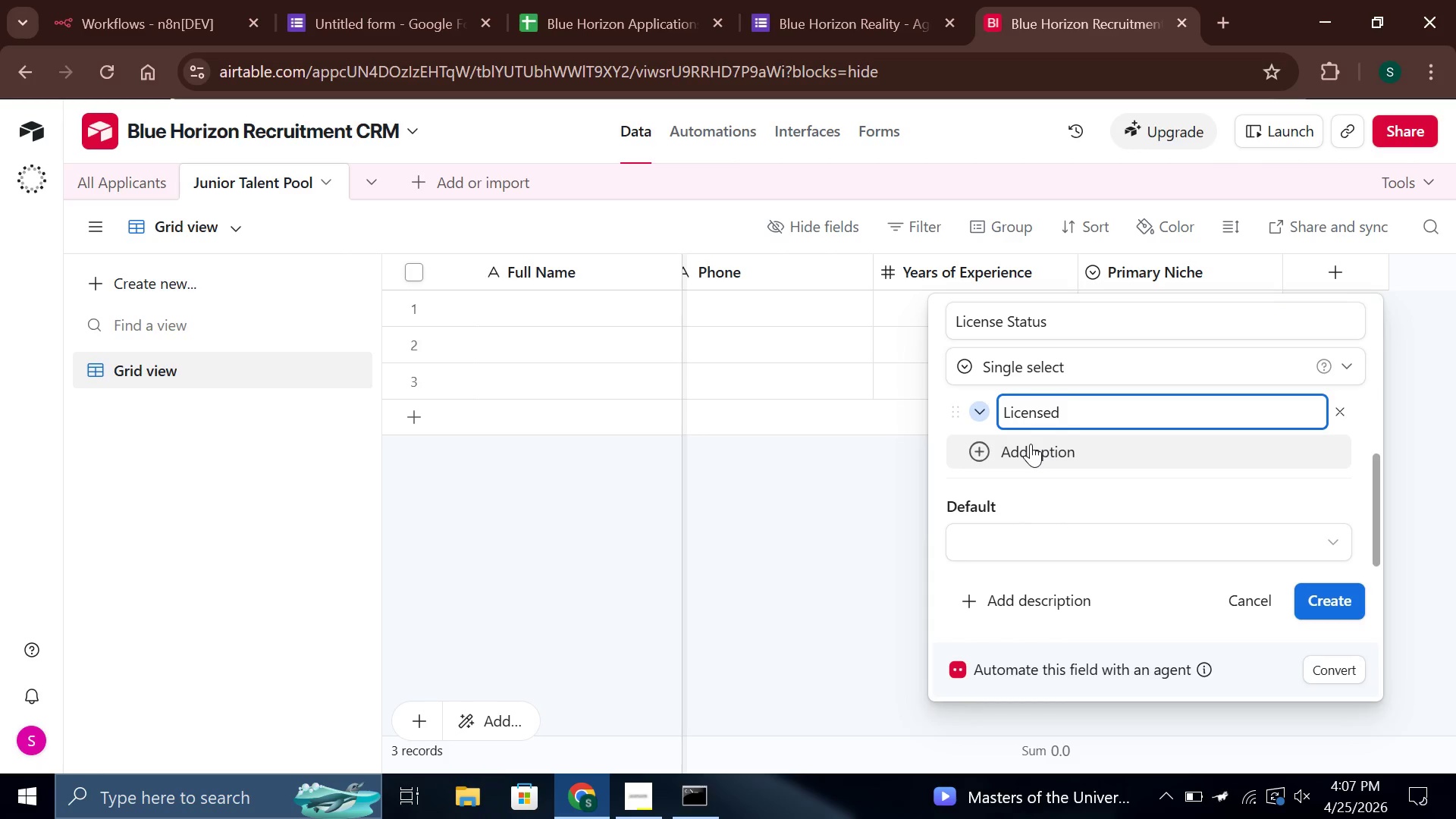 
key(Enter)
 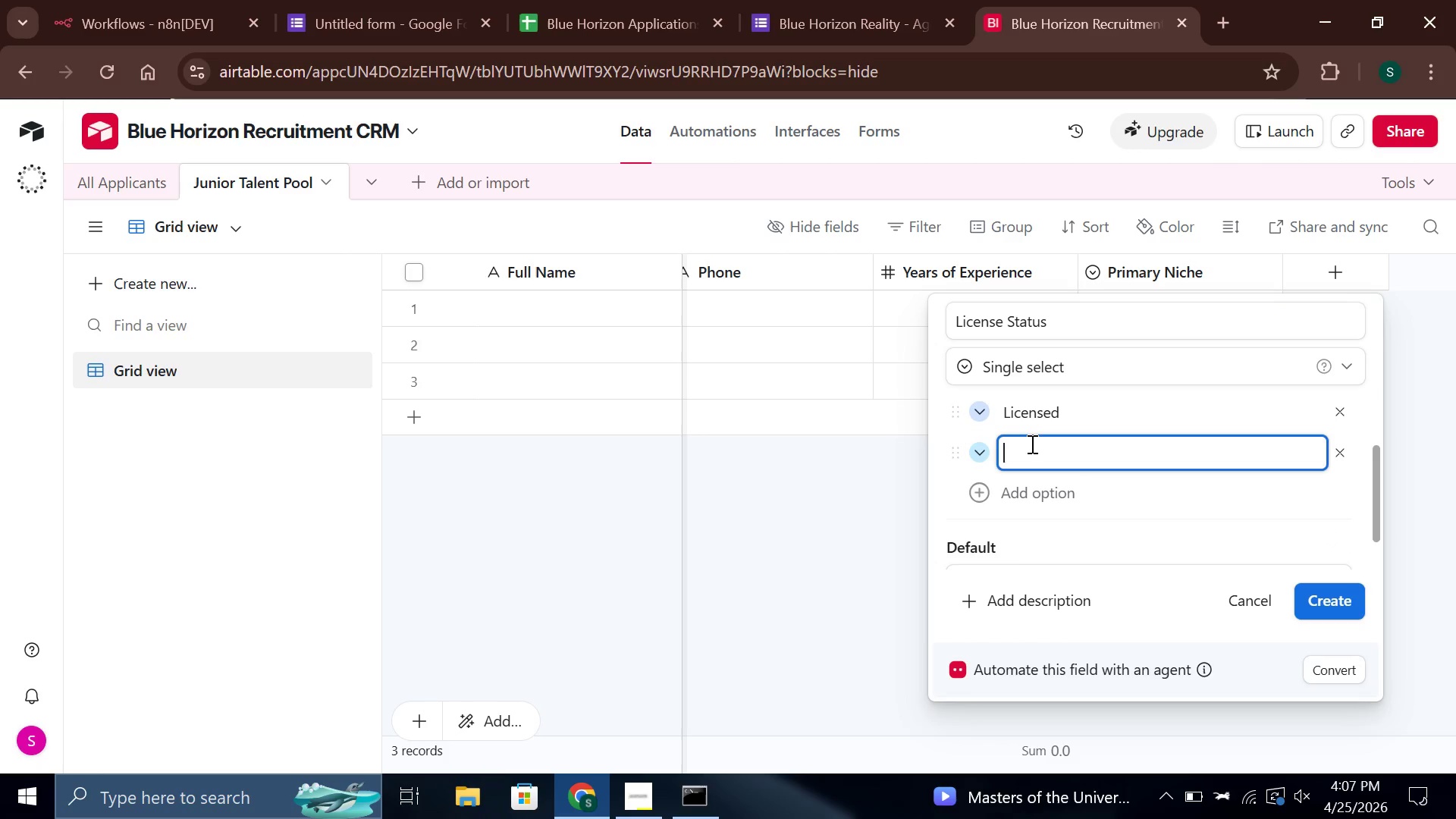 
type(Pending )
 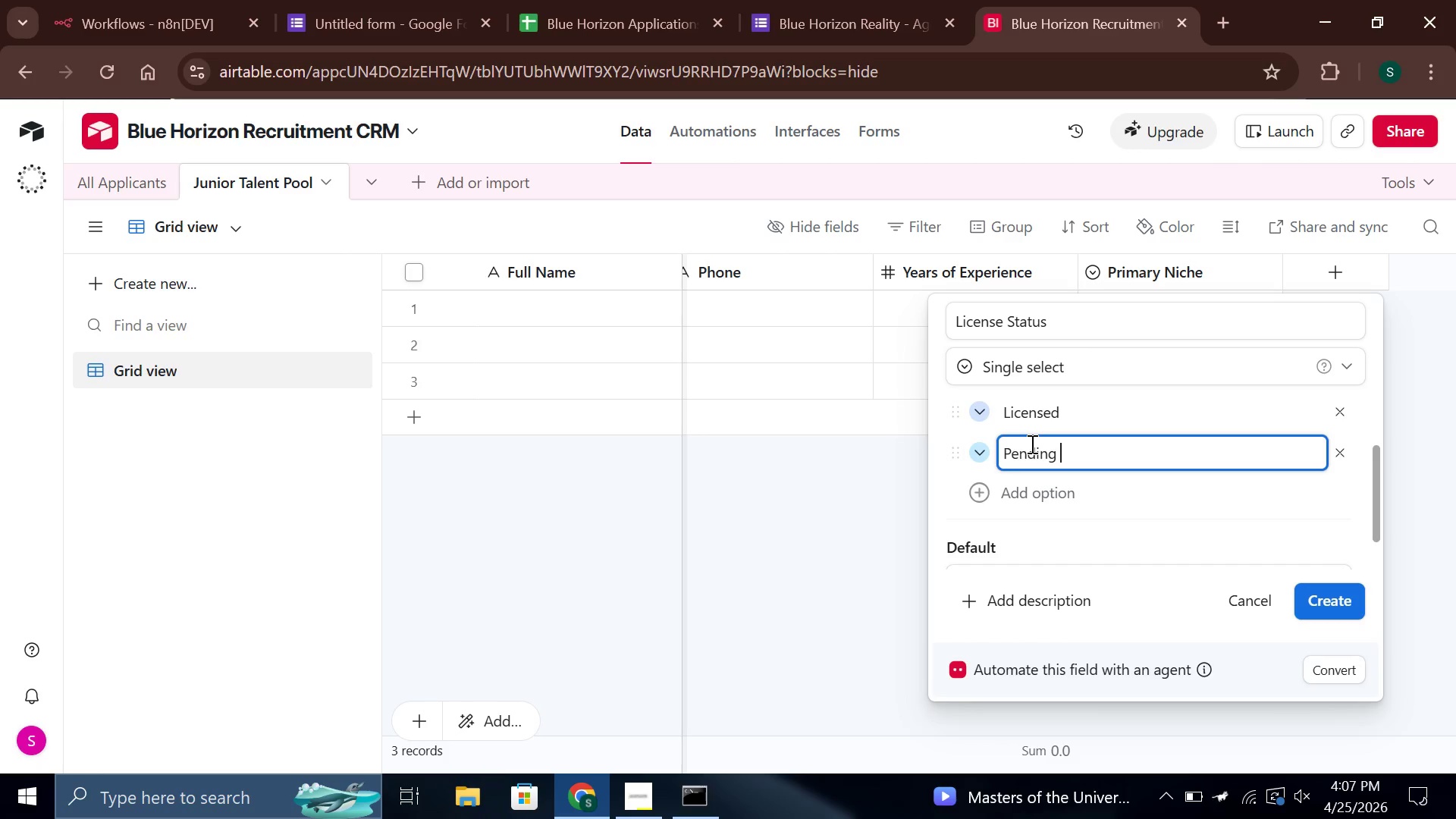 
hold_key(key=ShiftLeft, duration=1.52)
 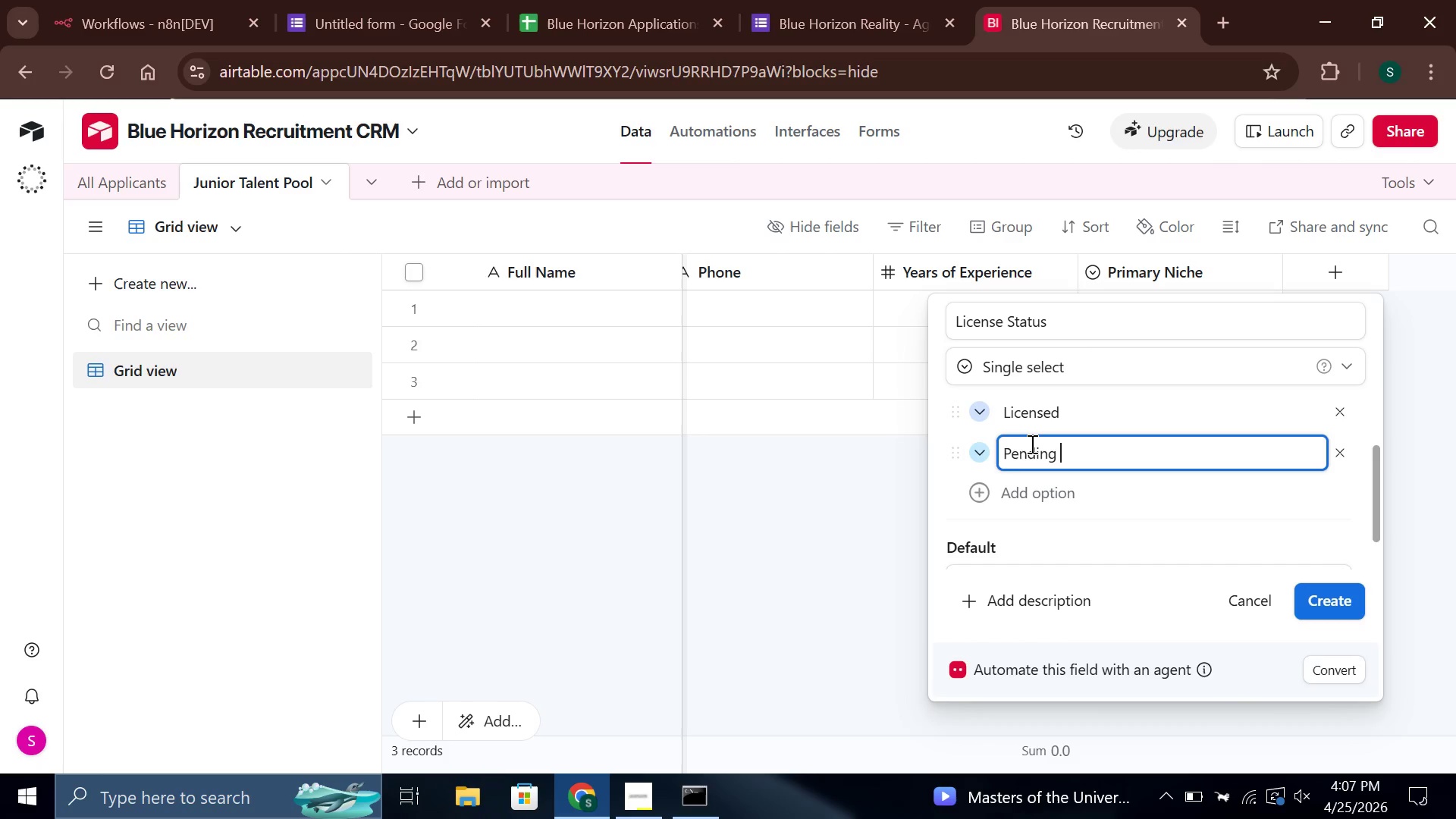 
hold_key(key=ShiftLeft, duration=1.5)
 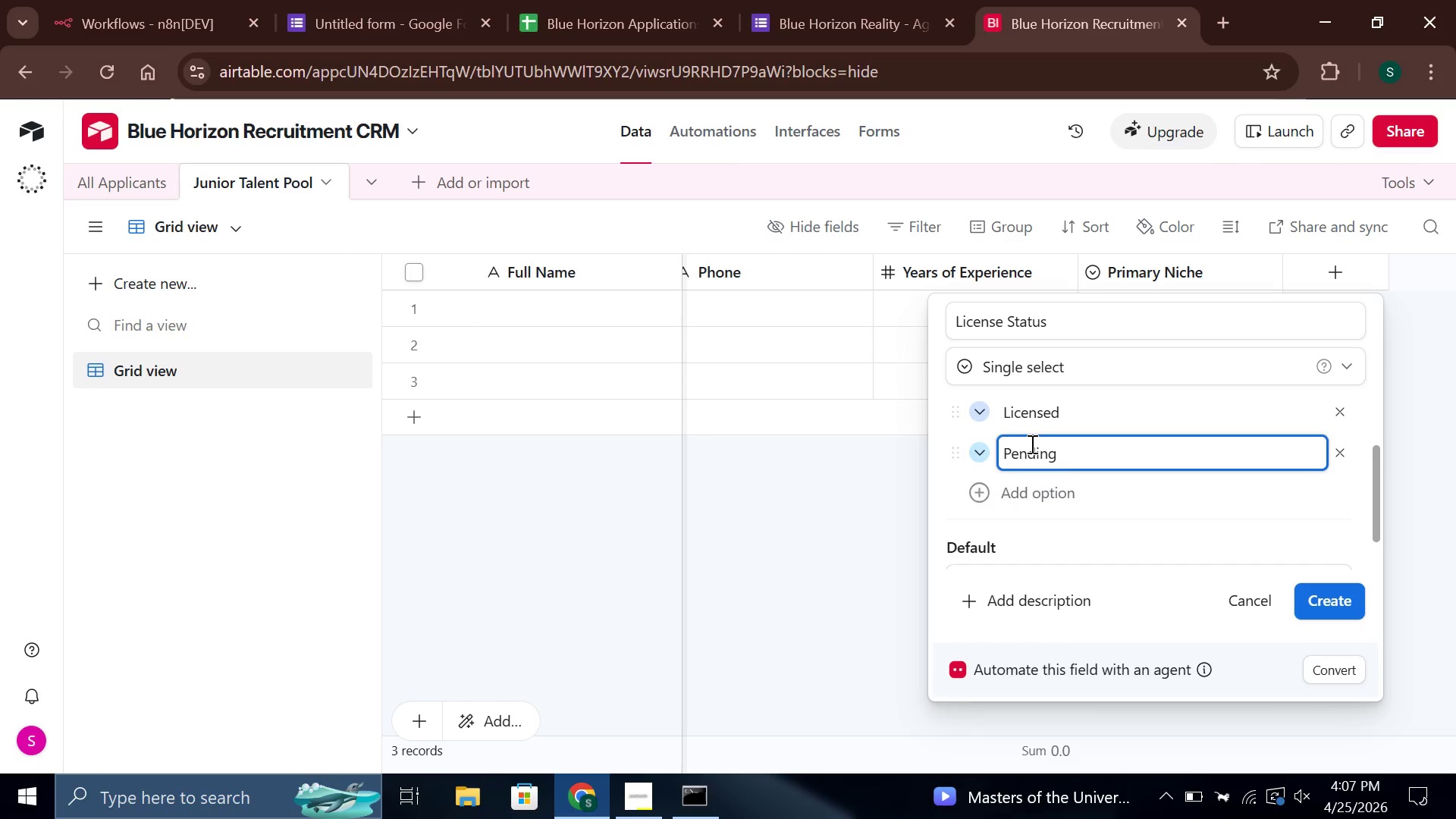 
type(Licensure)
 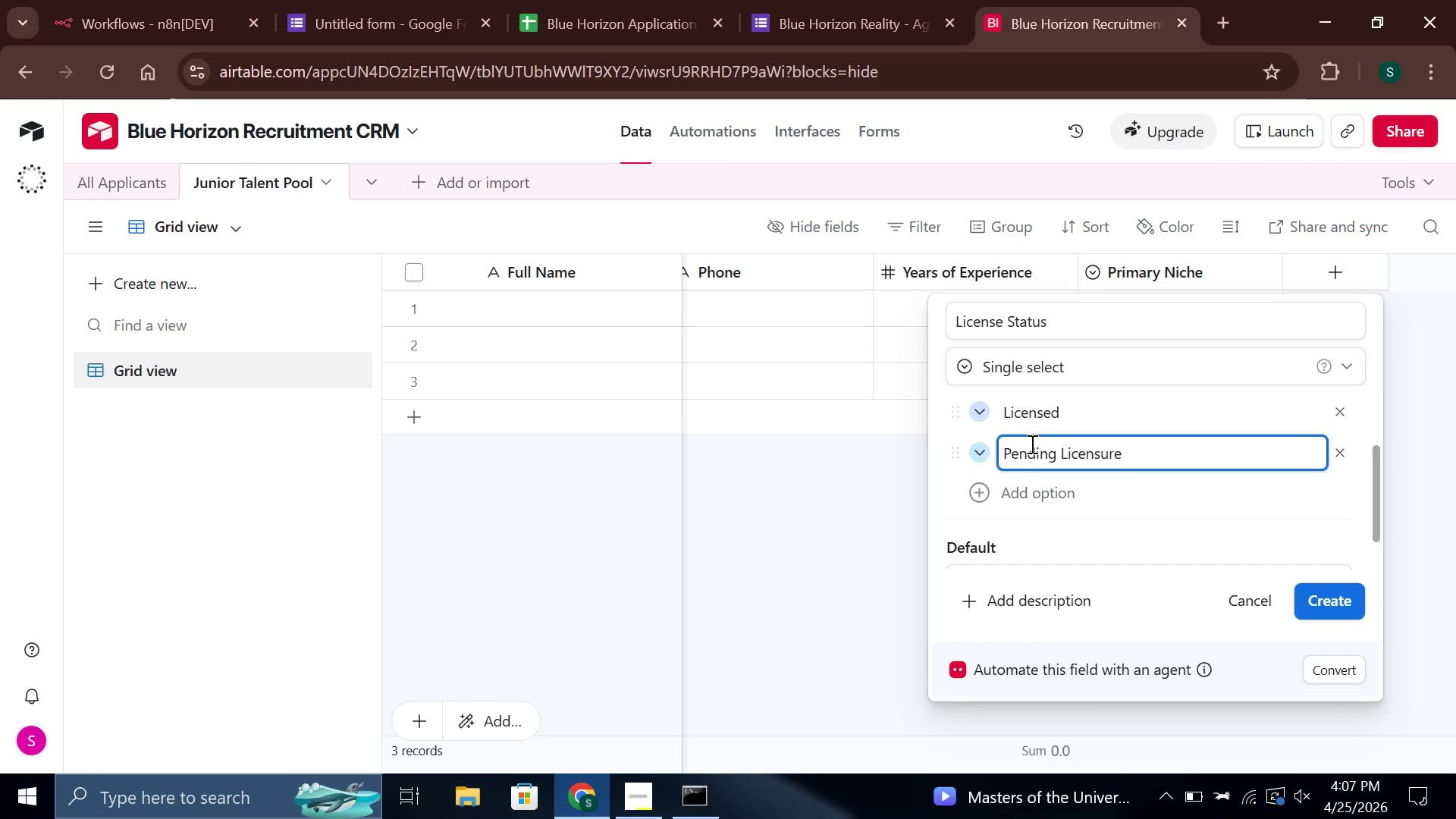 
key(Enter)
 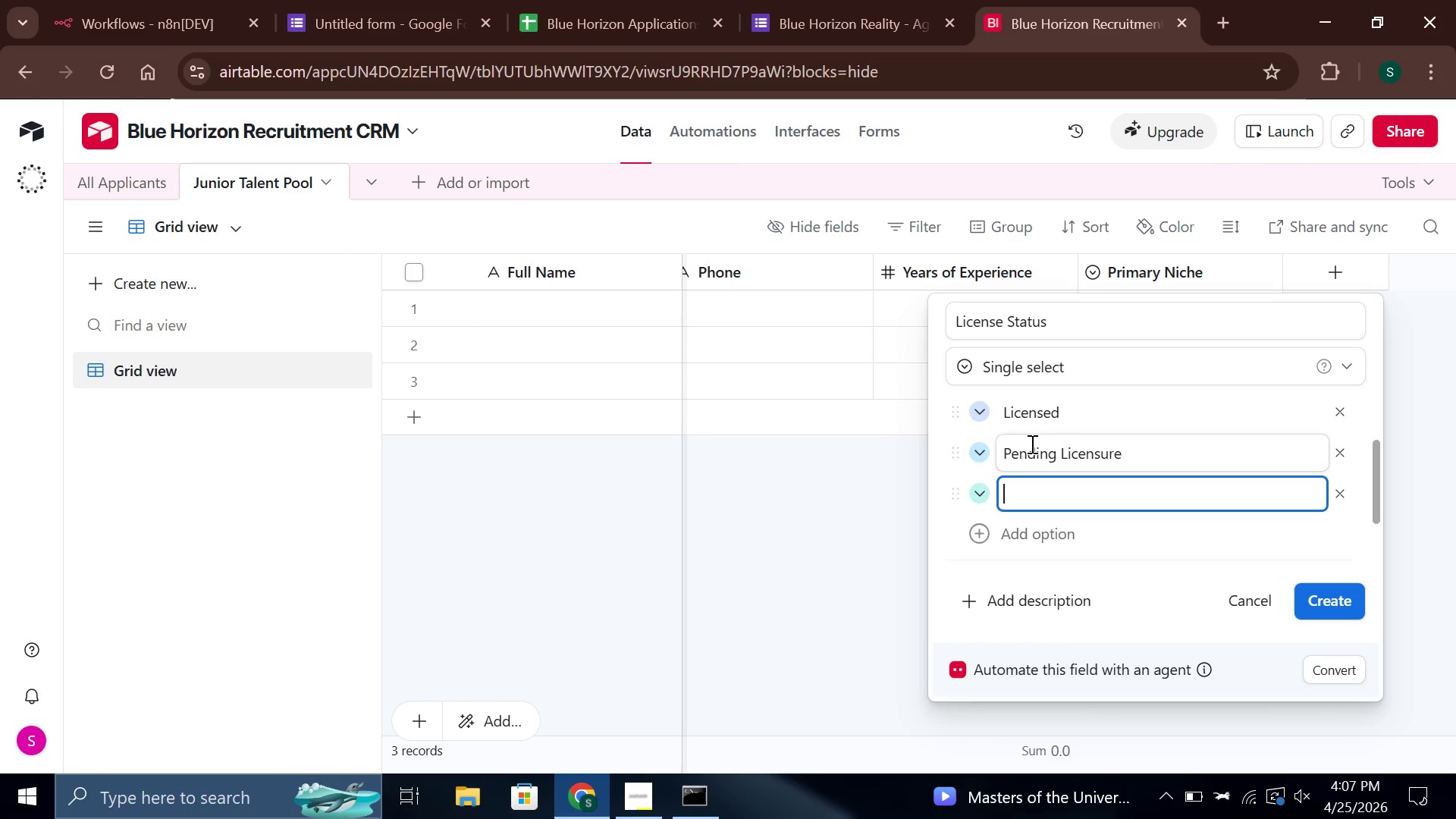 
hold_key(key=ShiftLeft, duration=1.5)
 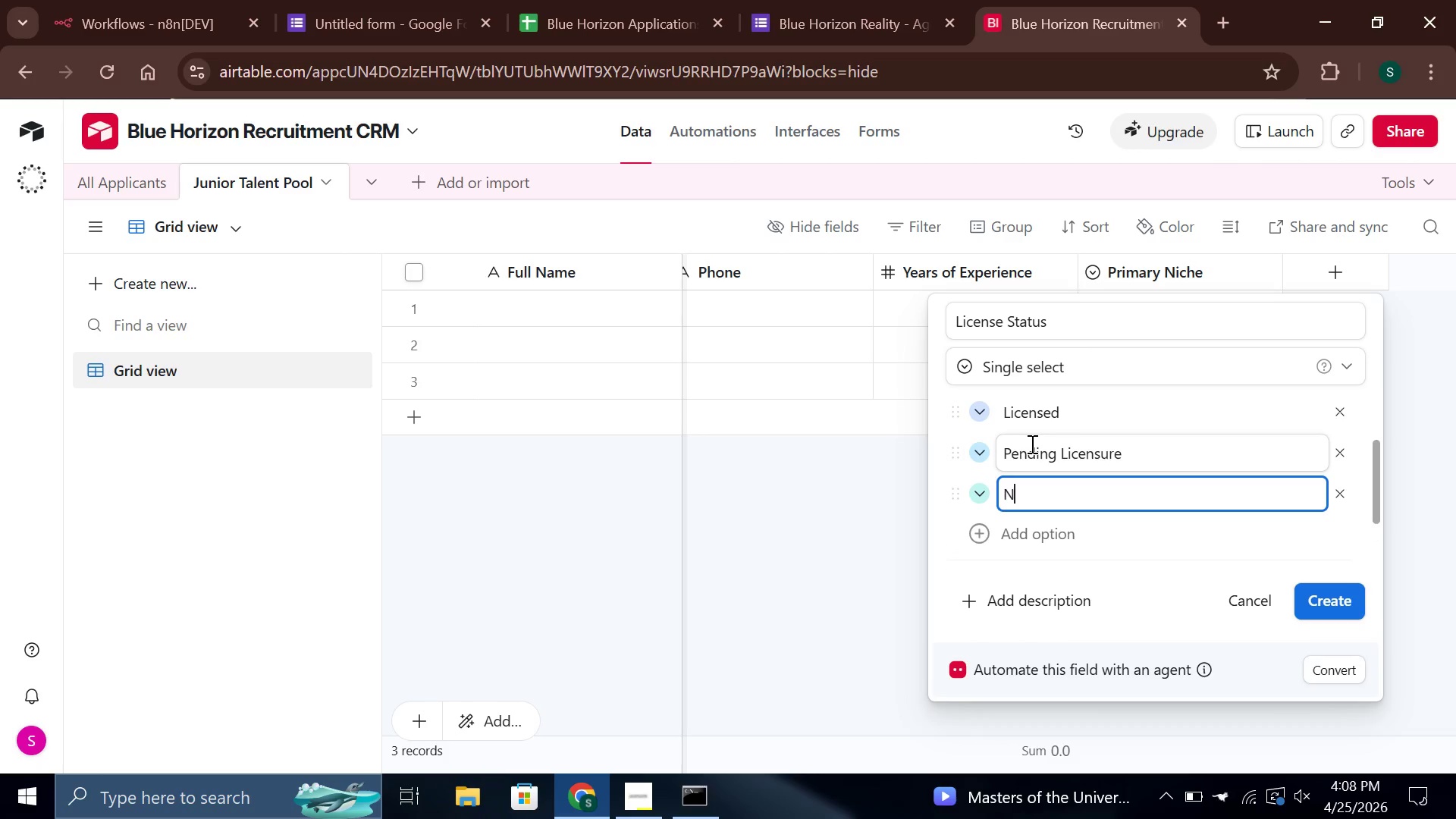 
type(Not yY)
key(Backspace)
key(Backspace)
type(Yet Licensed)
 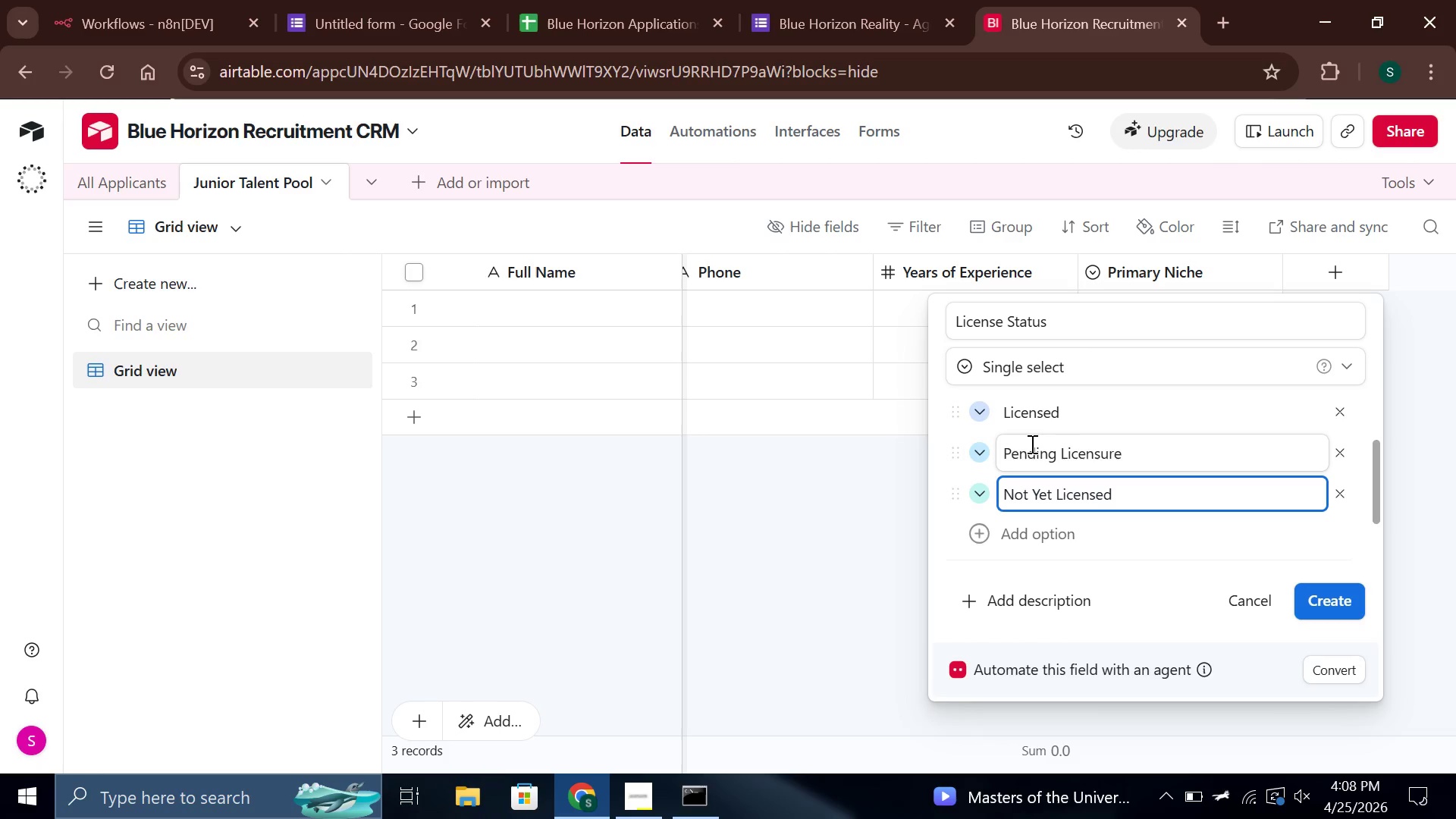 
left_click([1327, 604])
 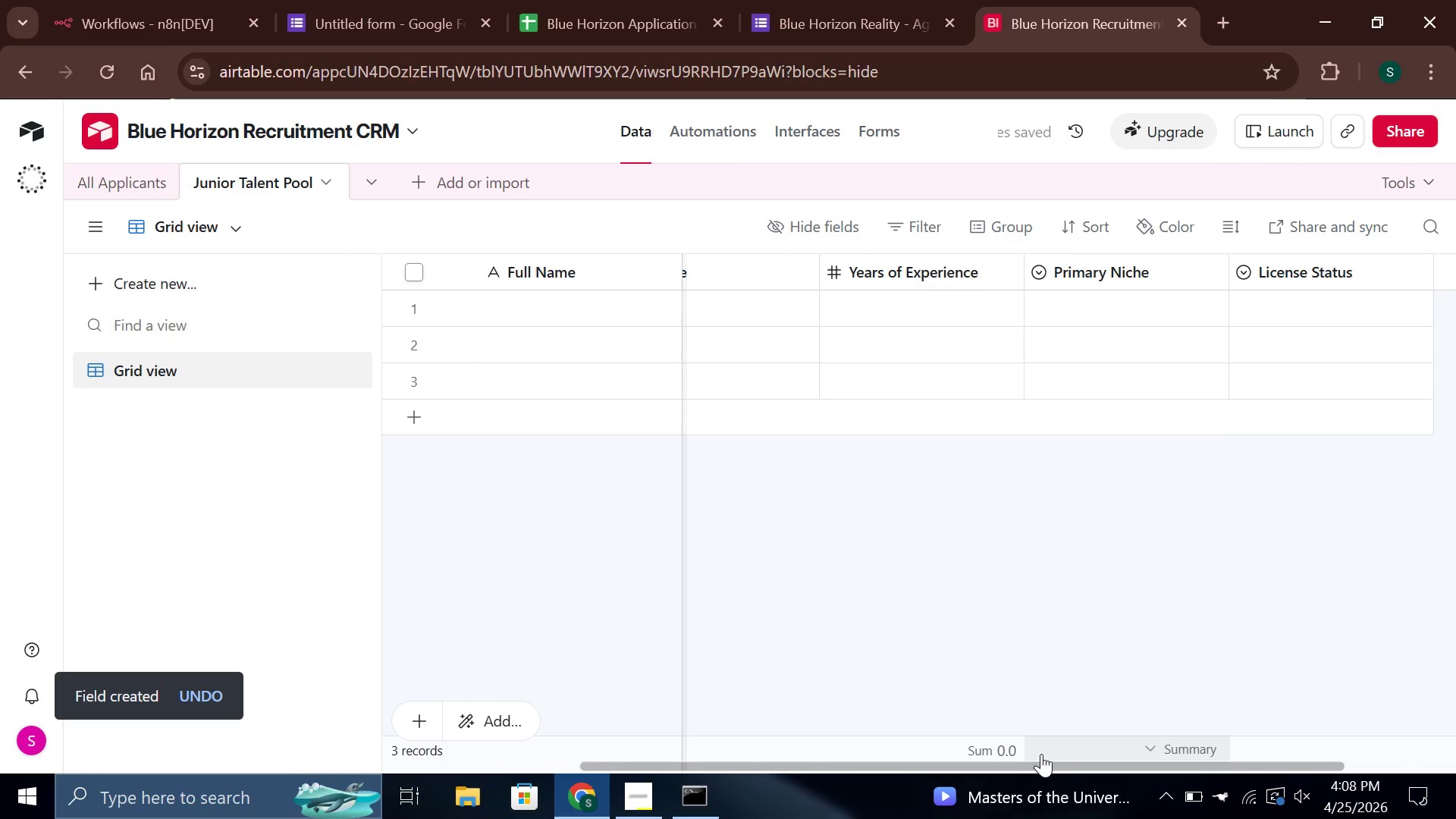 
left_click_drag(start_coordinate=[1047, 760], to_coordinate=[1345, 758])
 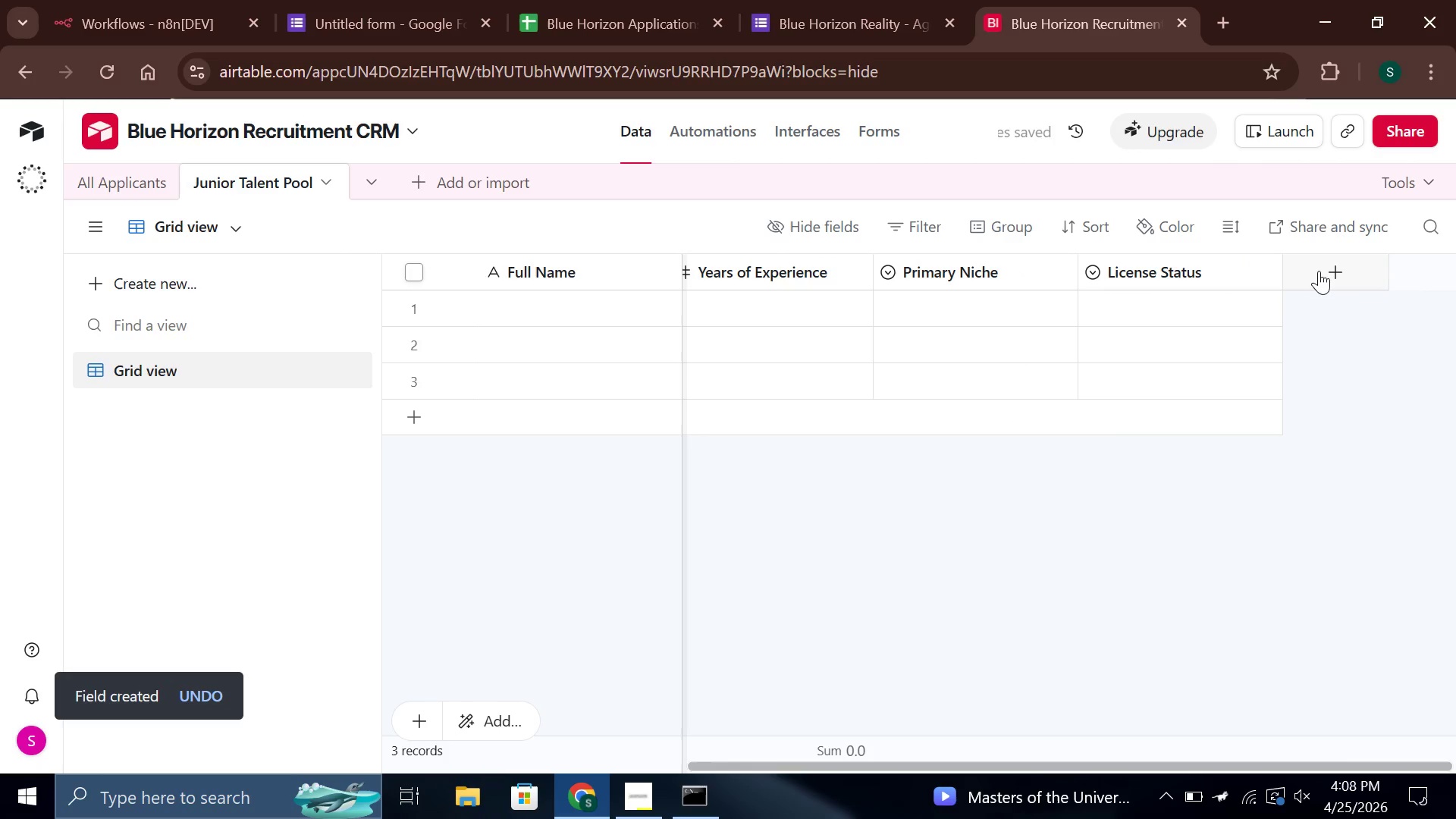 
left_click([1319, 271])
 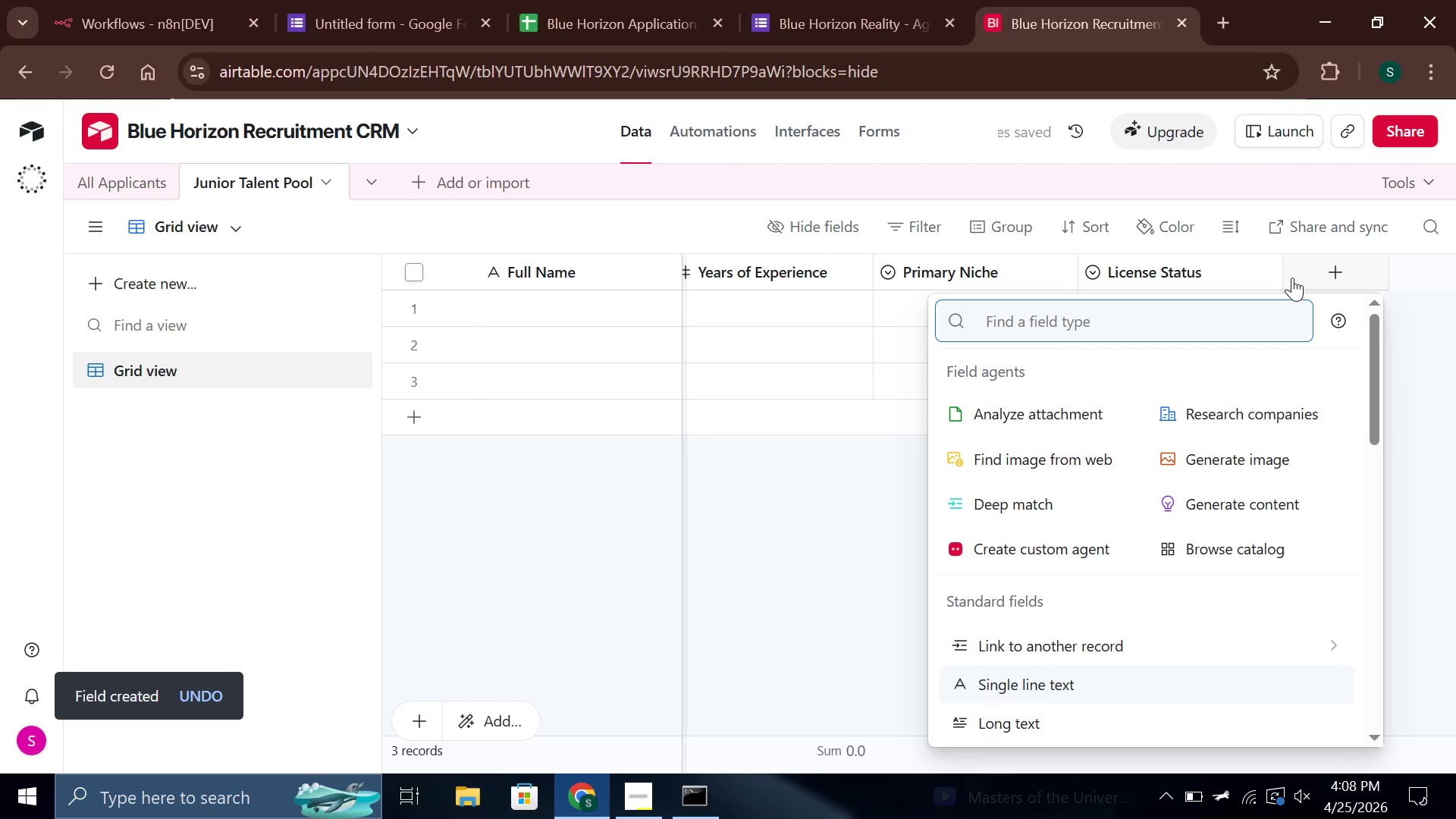 
hold_key(key=ShiftLeft, duration=0.39)
 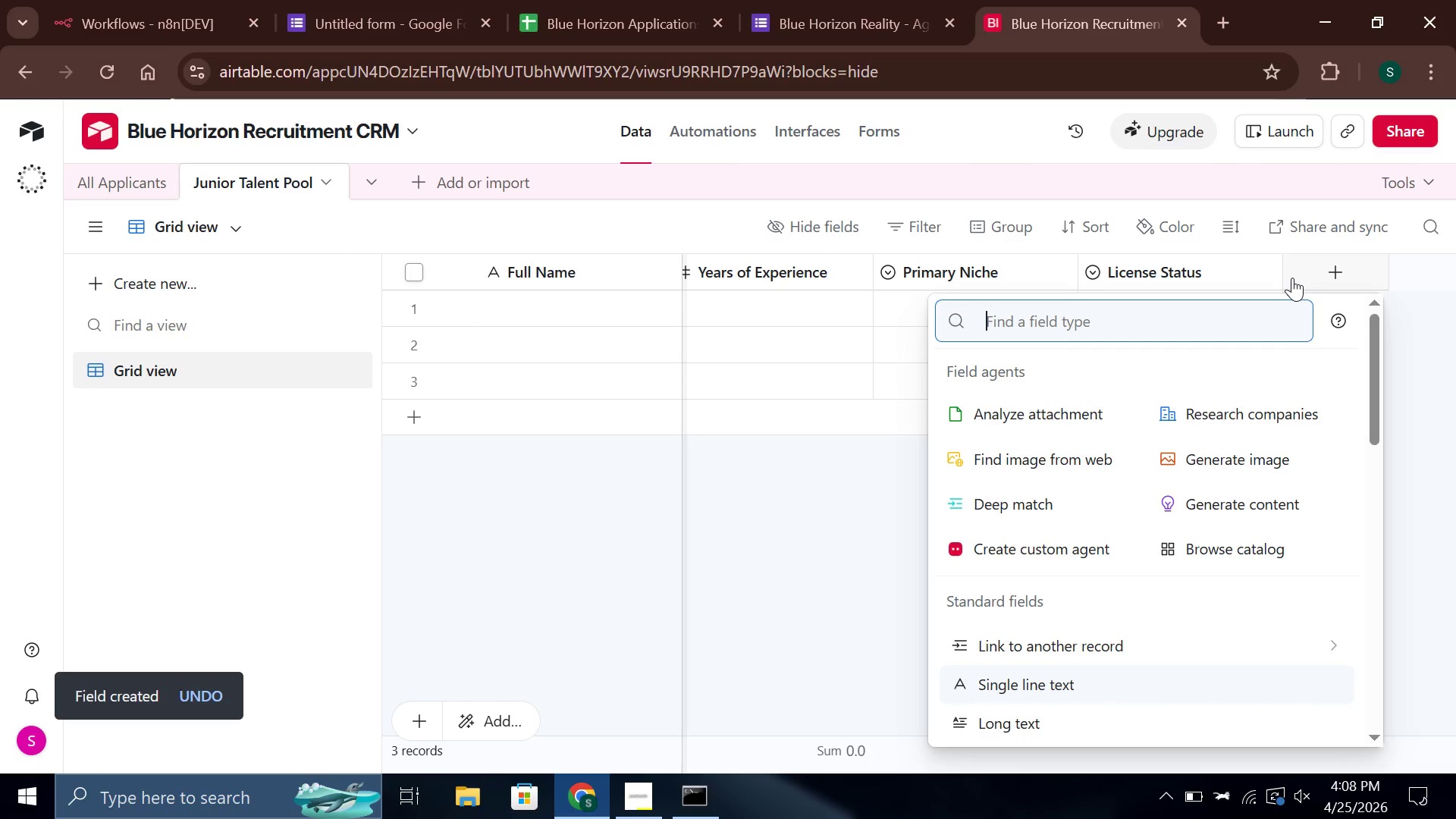 
type(sing)
 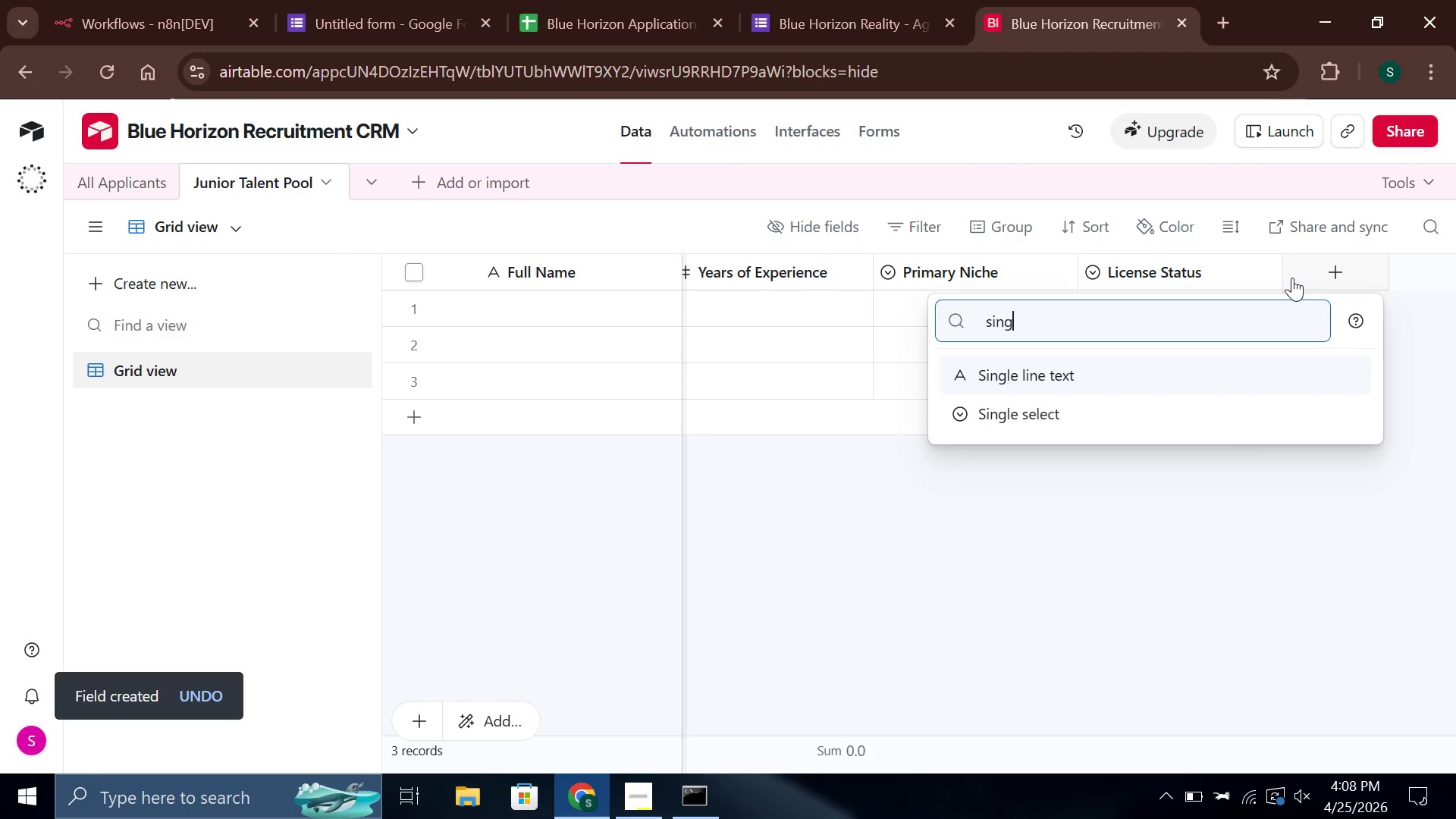 
key(Enter)
 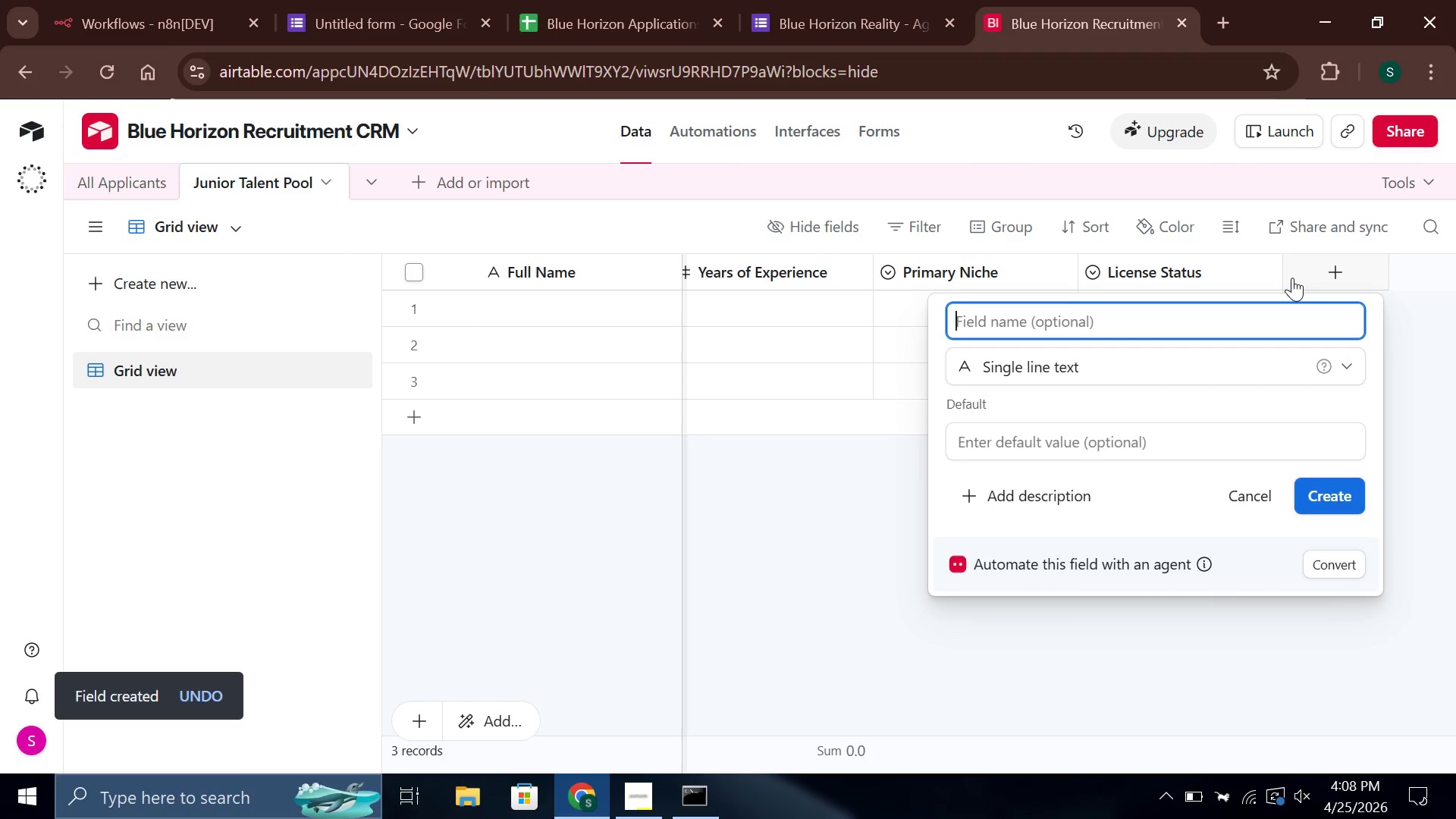 
type(Cohort)
 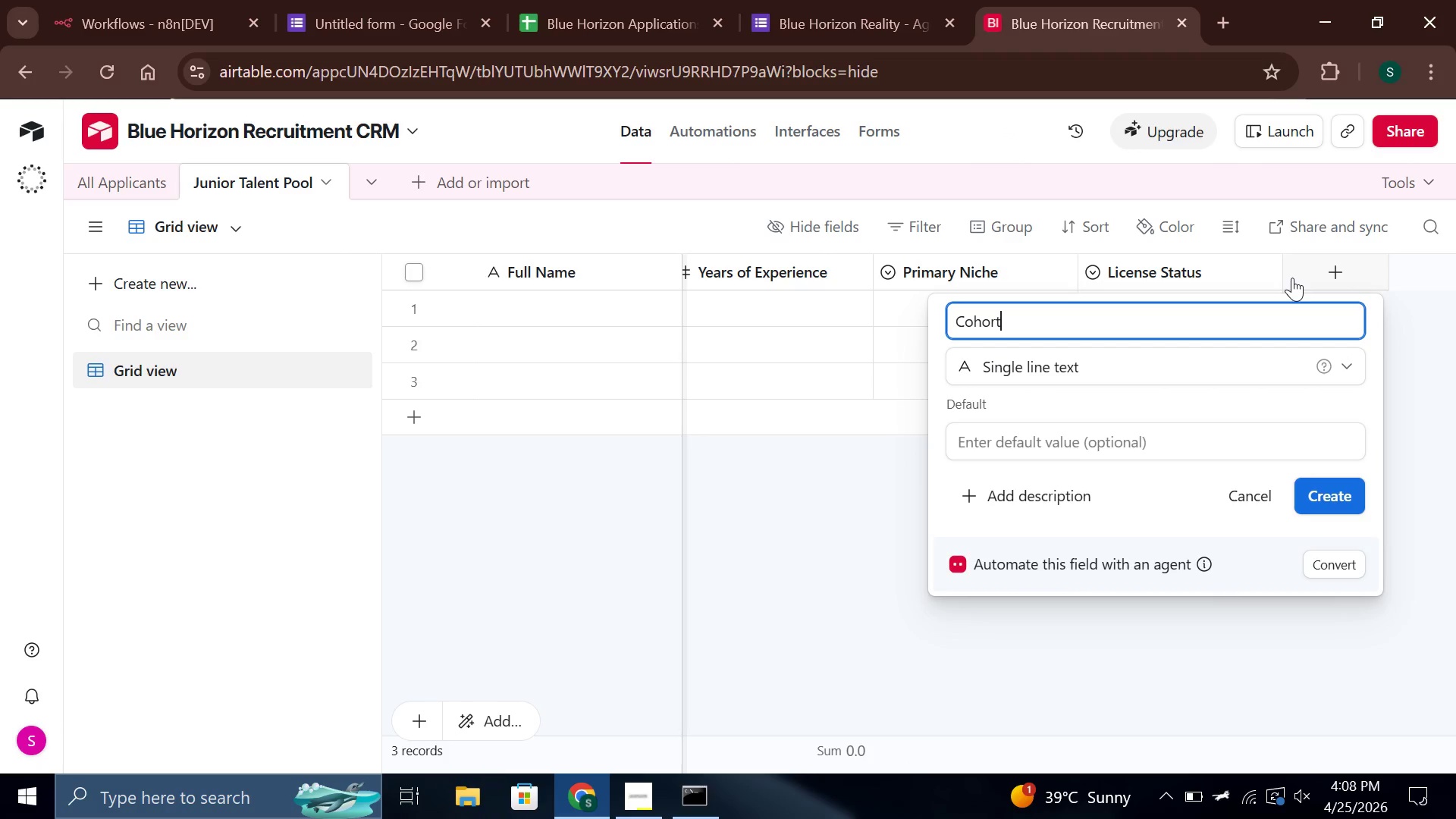 
key(Enter)
 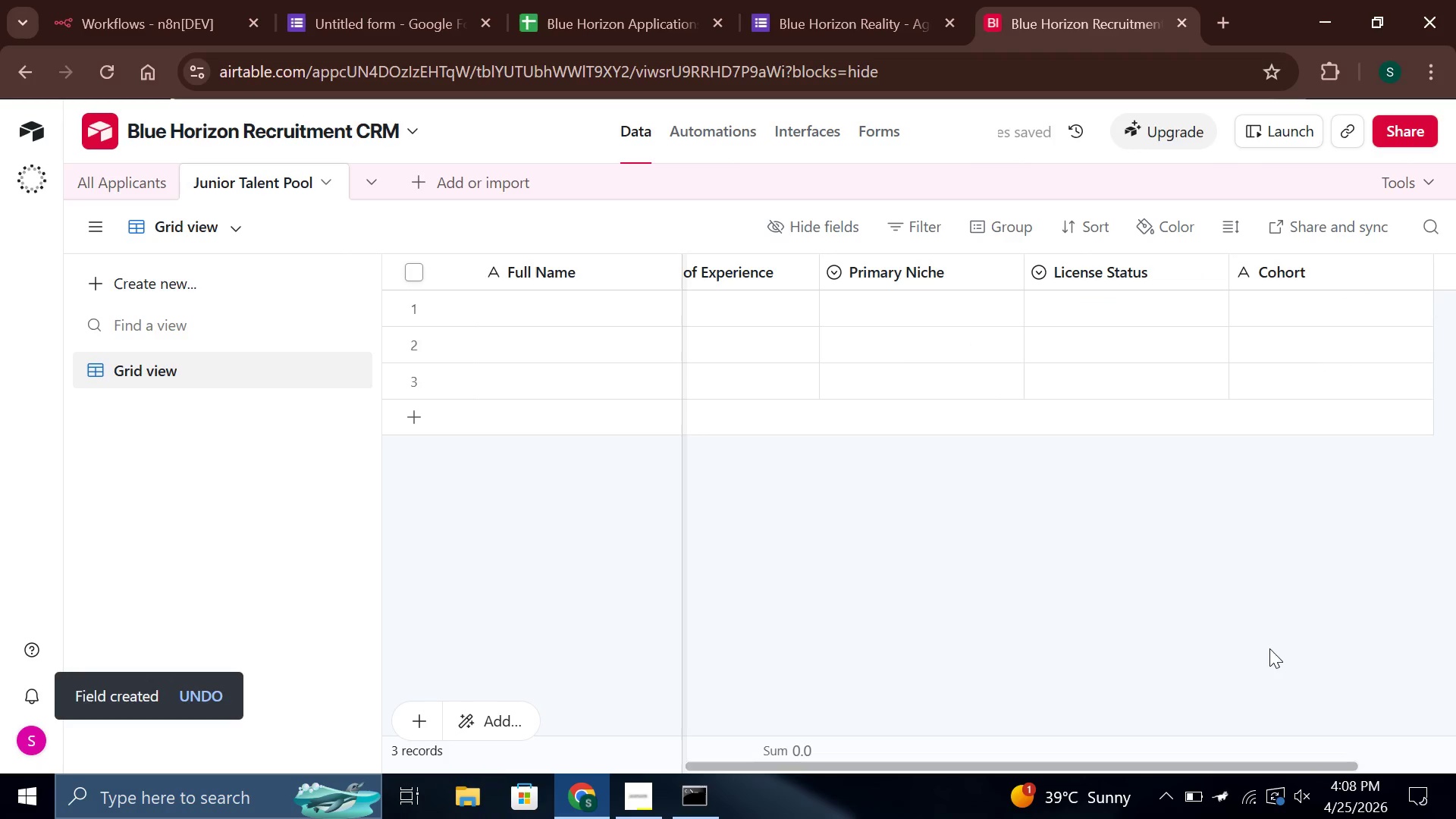 
hold_key(key=ShiftLeft, duration=1.39)
 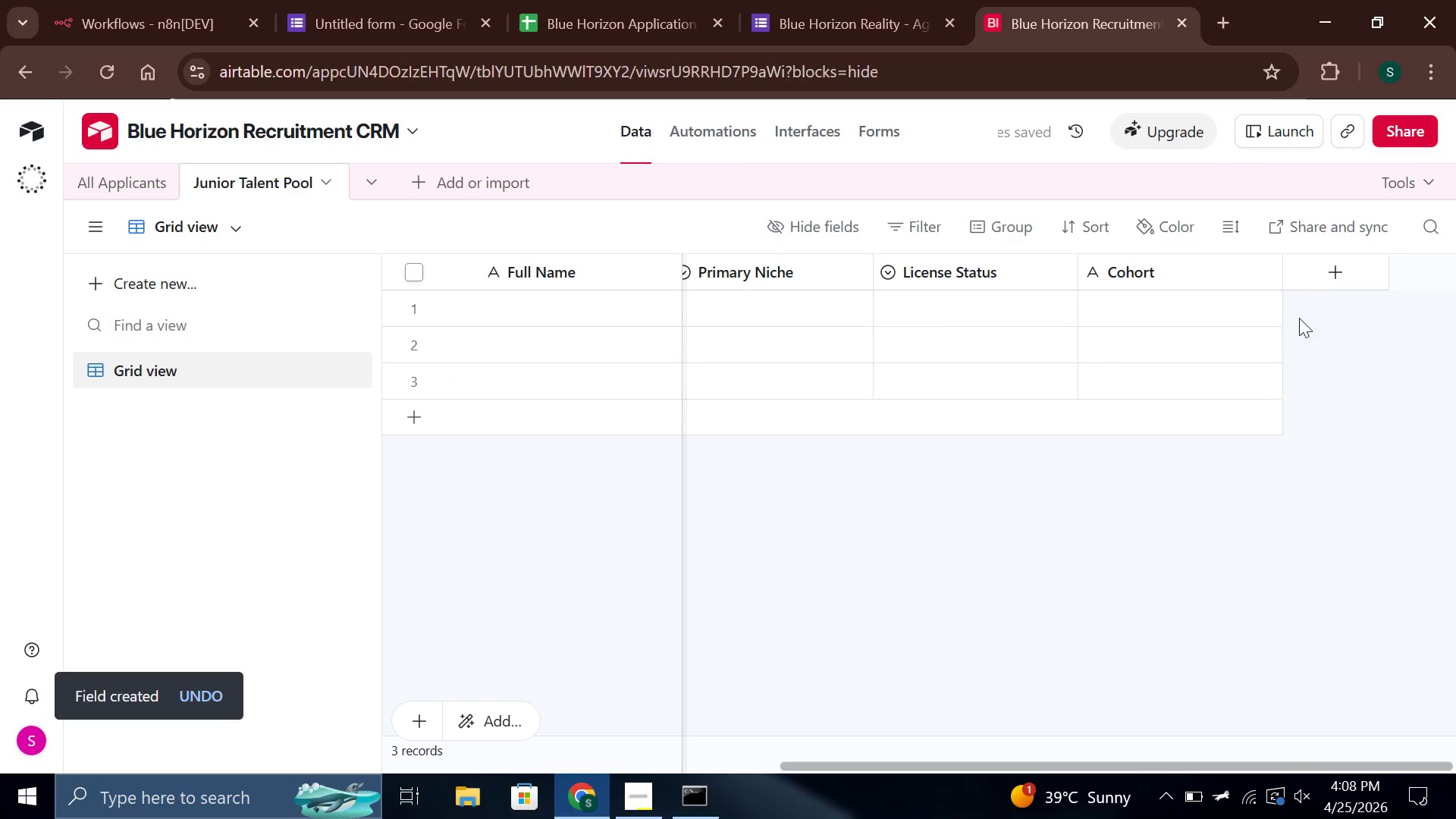 
hold_key(key=ShiftLeft, duration=0.58)
 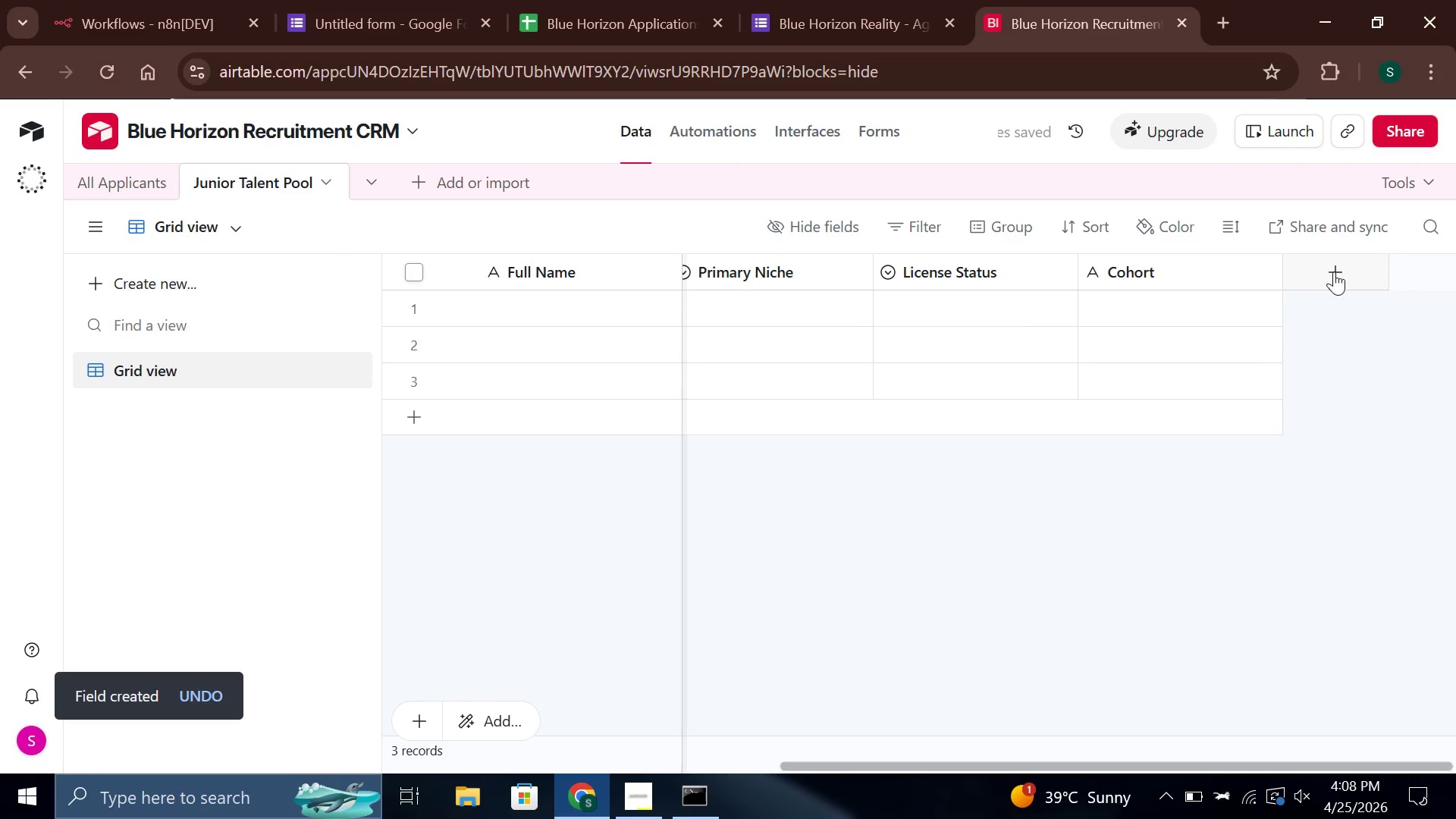 
scroll: coordinate [1246, 465], scroll_direction: none, amount: 0.0
 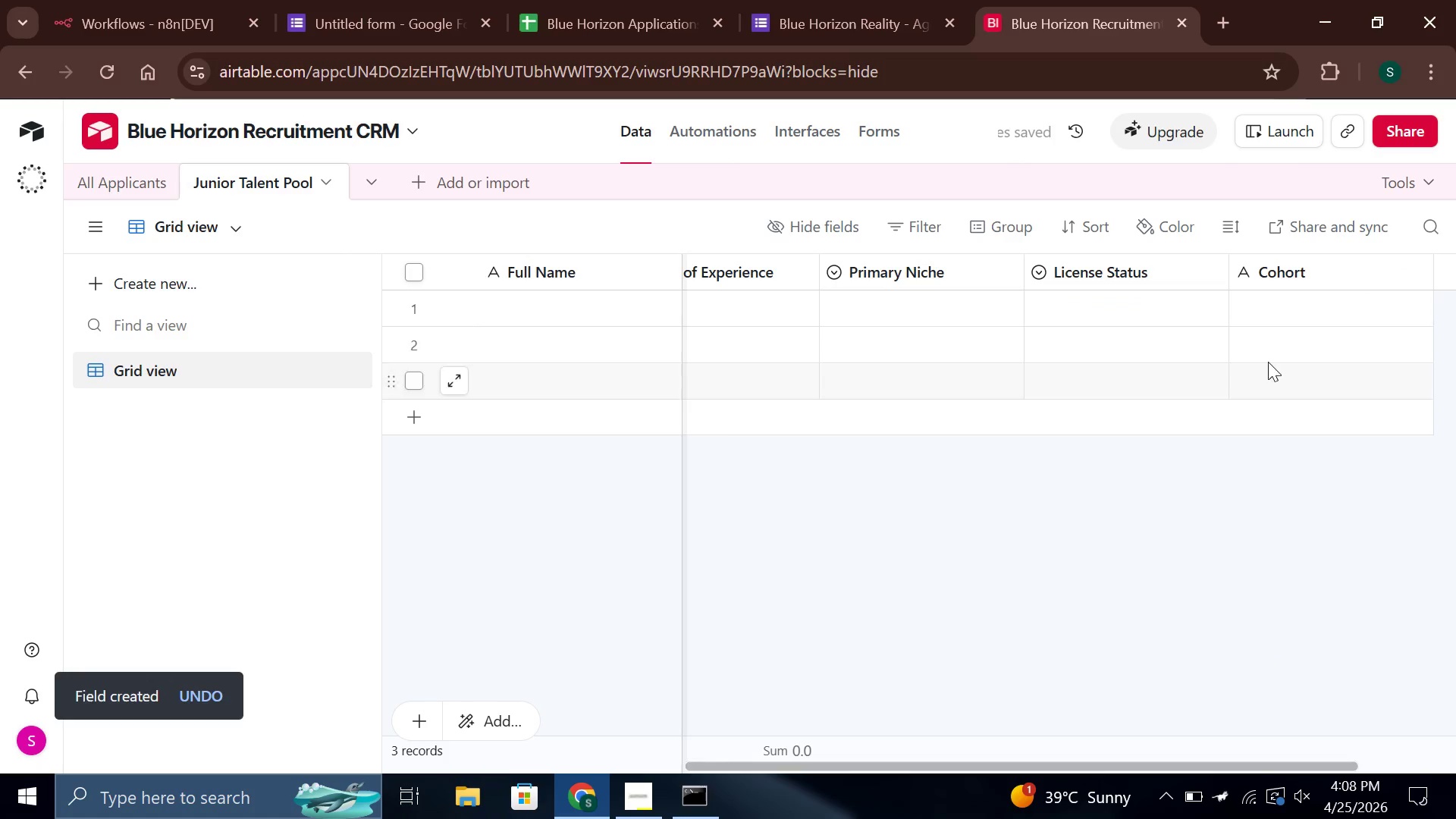 
scroll: coordinate [1266, 388], scroll_direction: down, amount: 2.0
 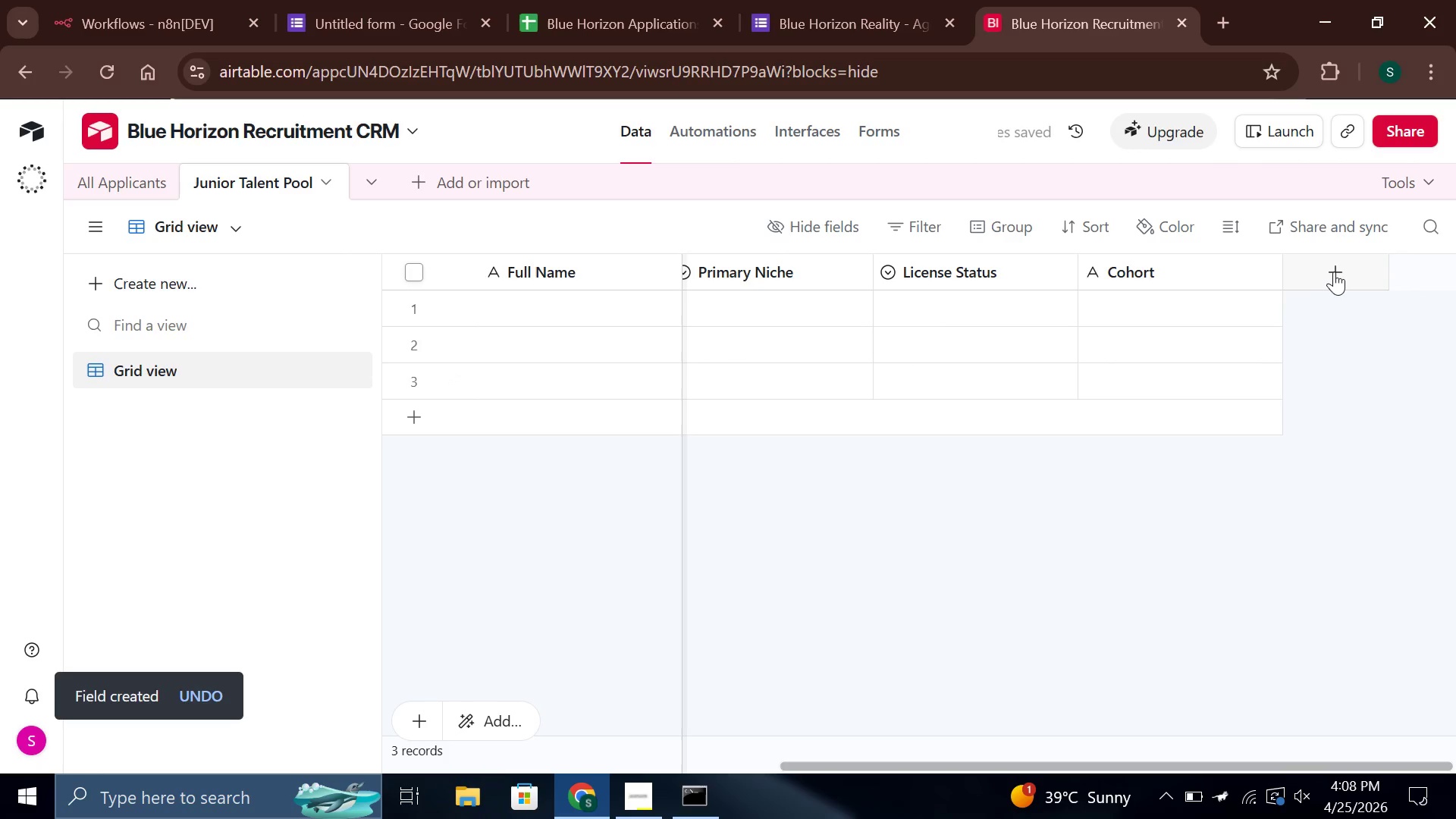 
left_click([1334, 271])
 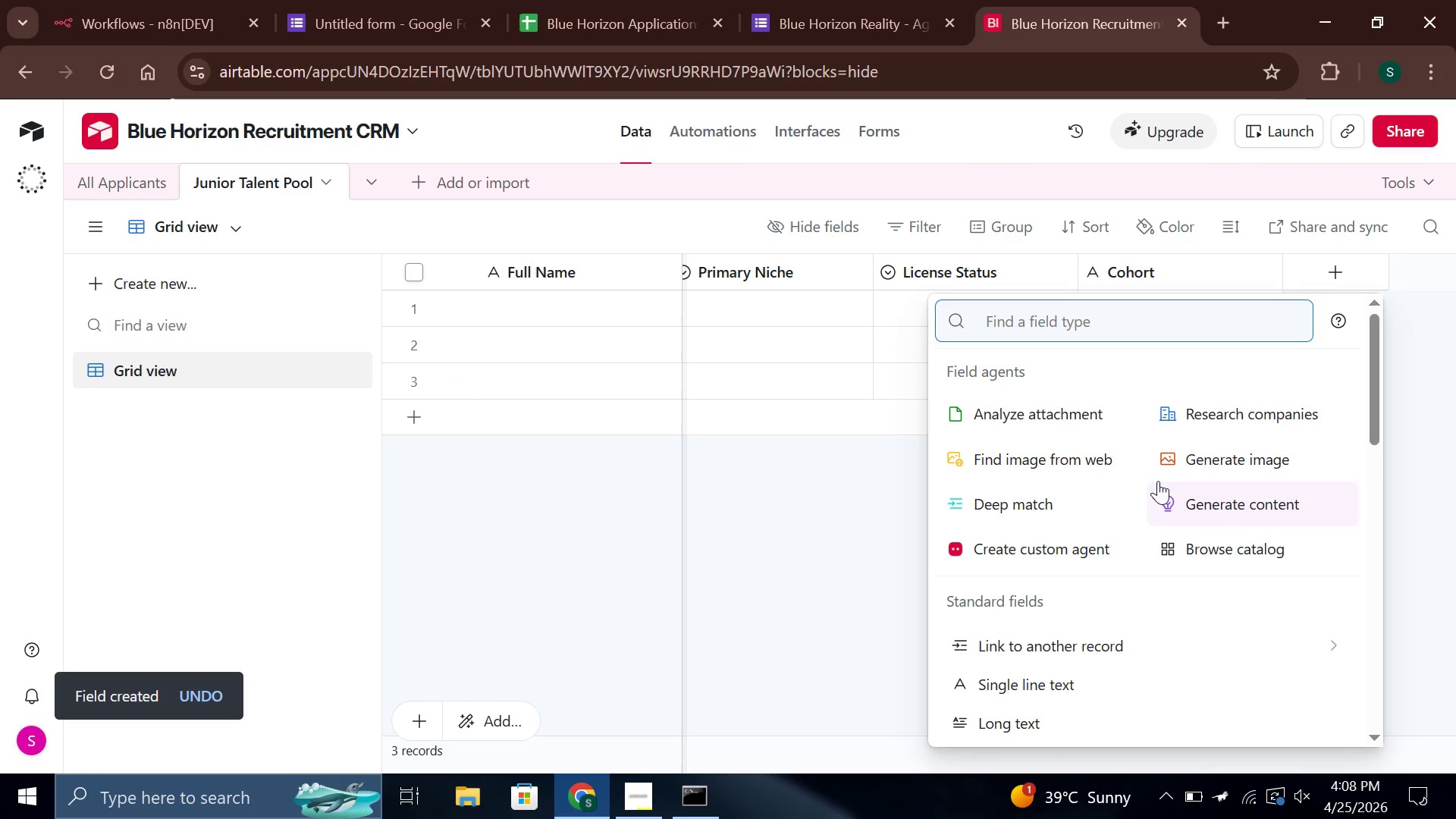 
type(single)
 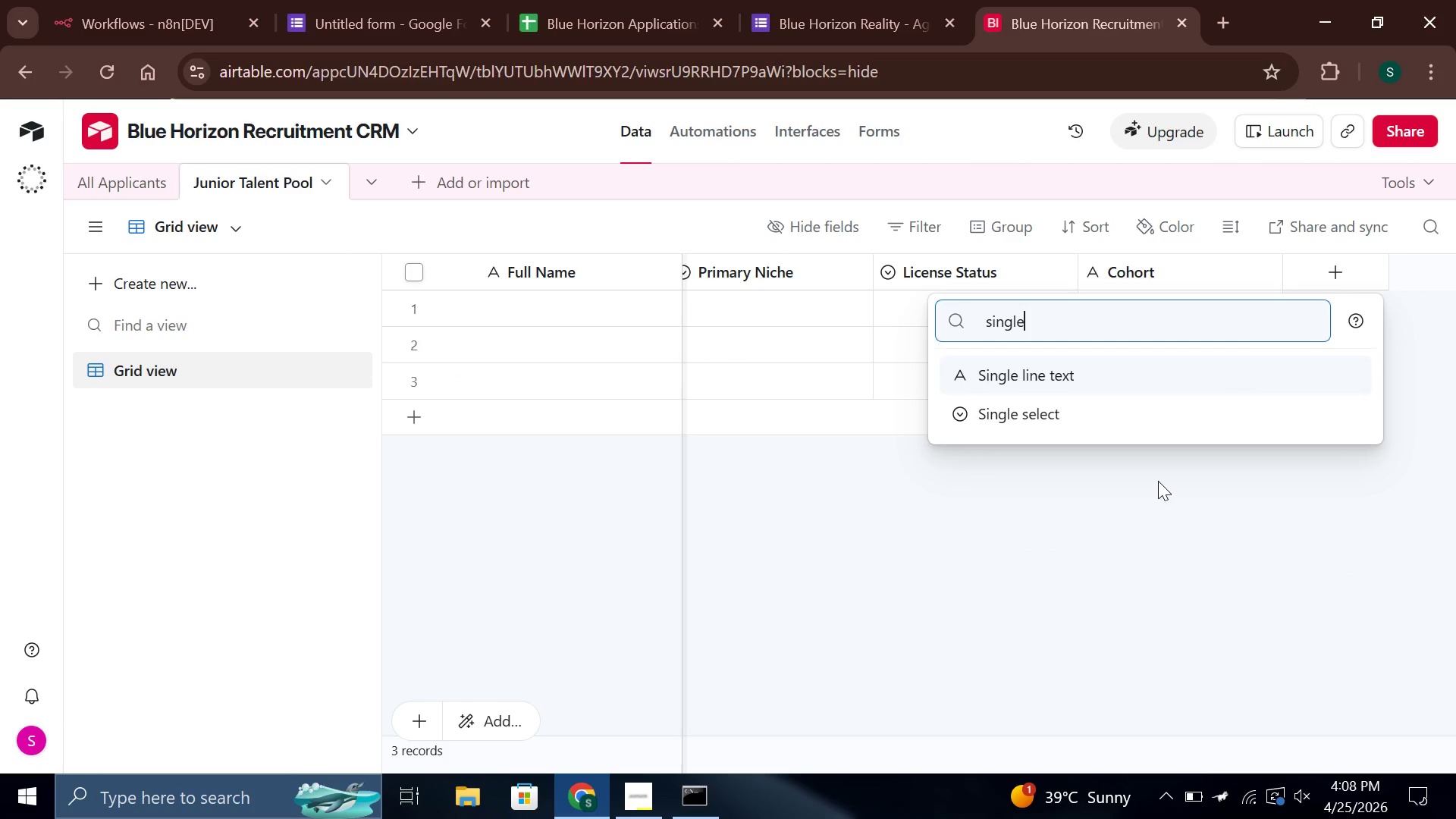 
key(Enter)
 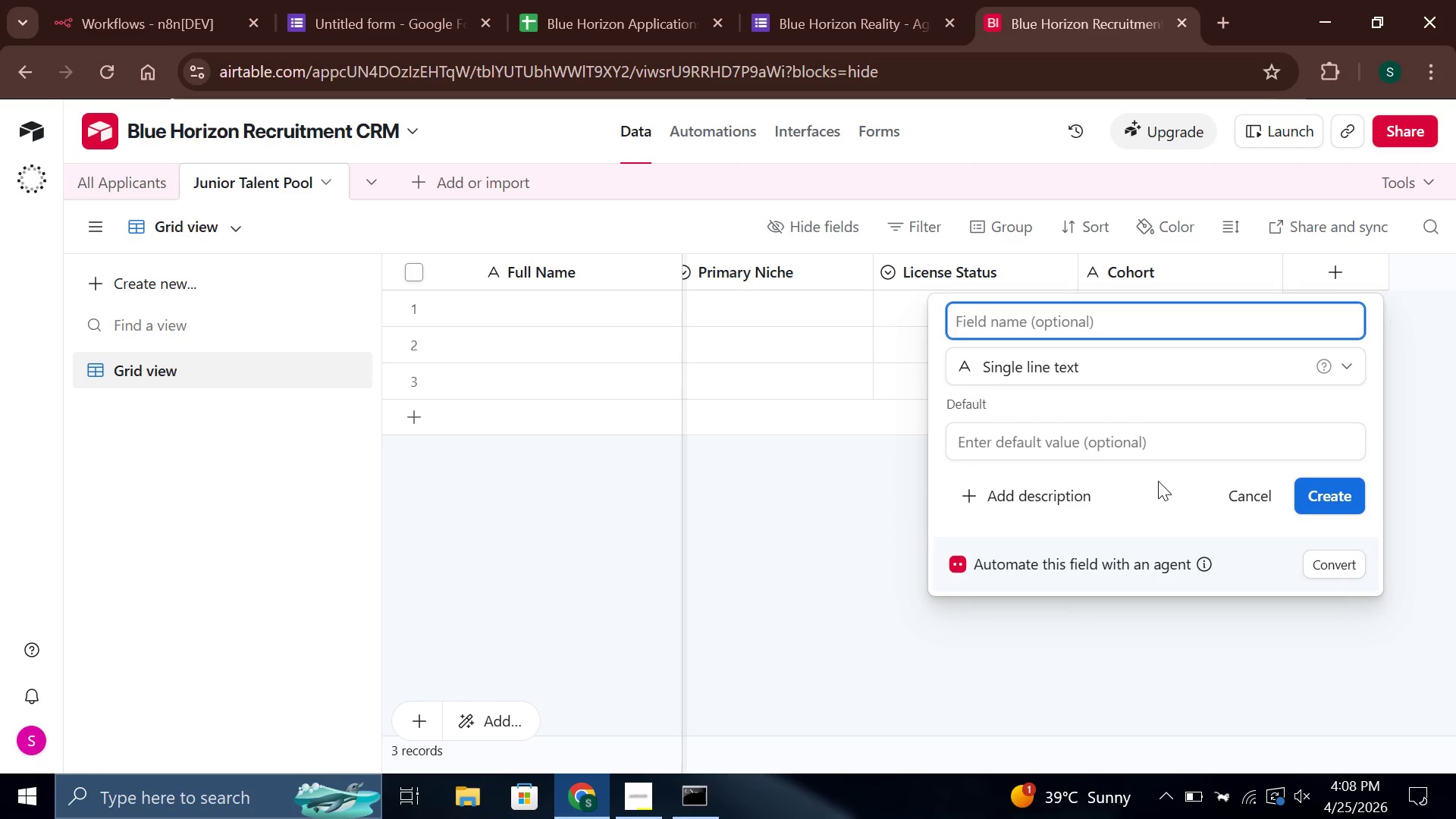 
type(Added At)
 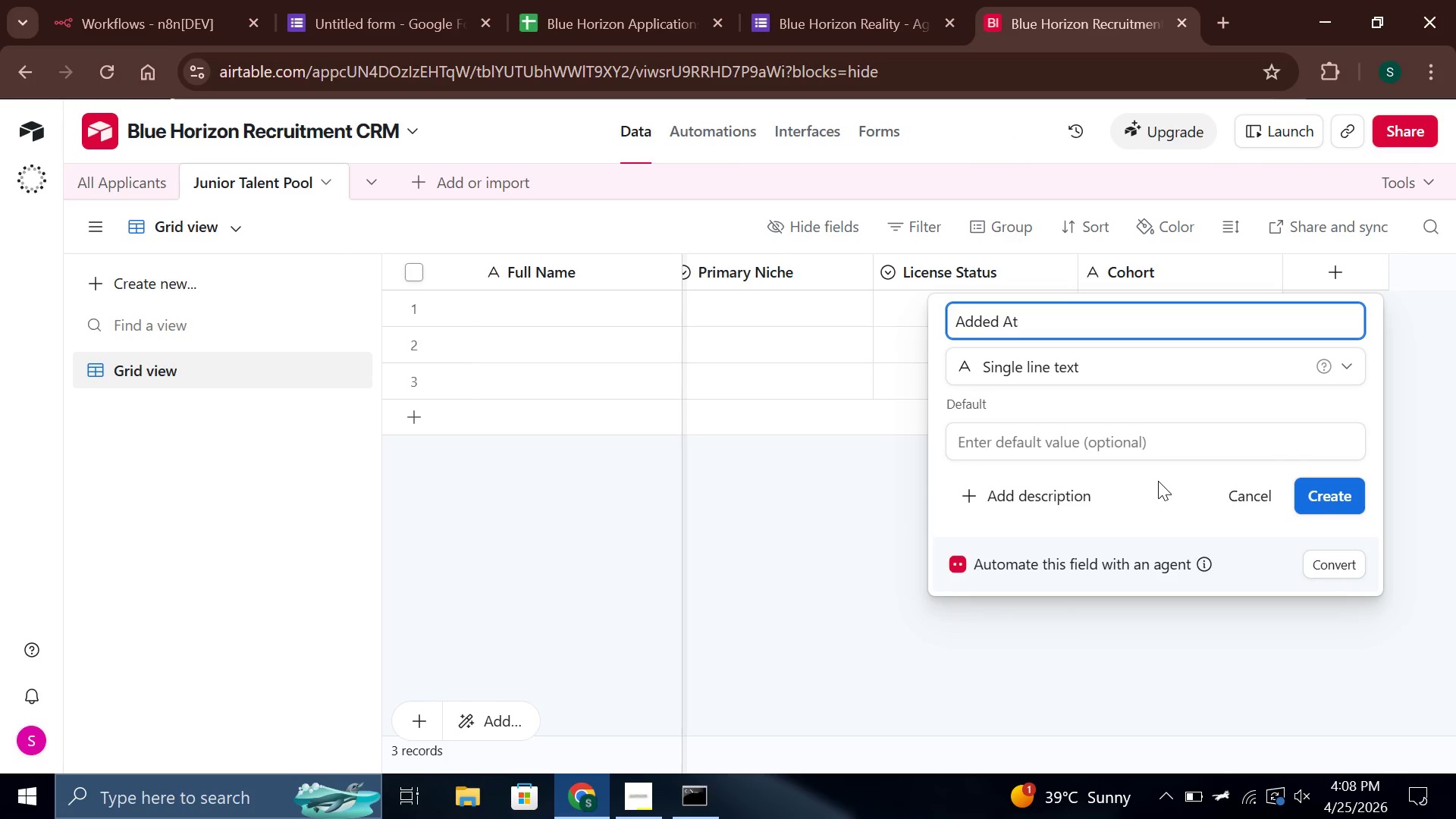 
key(Enter)
 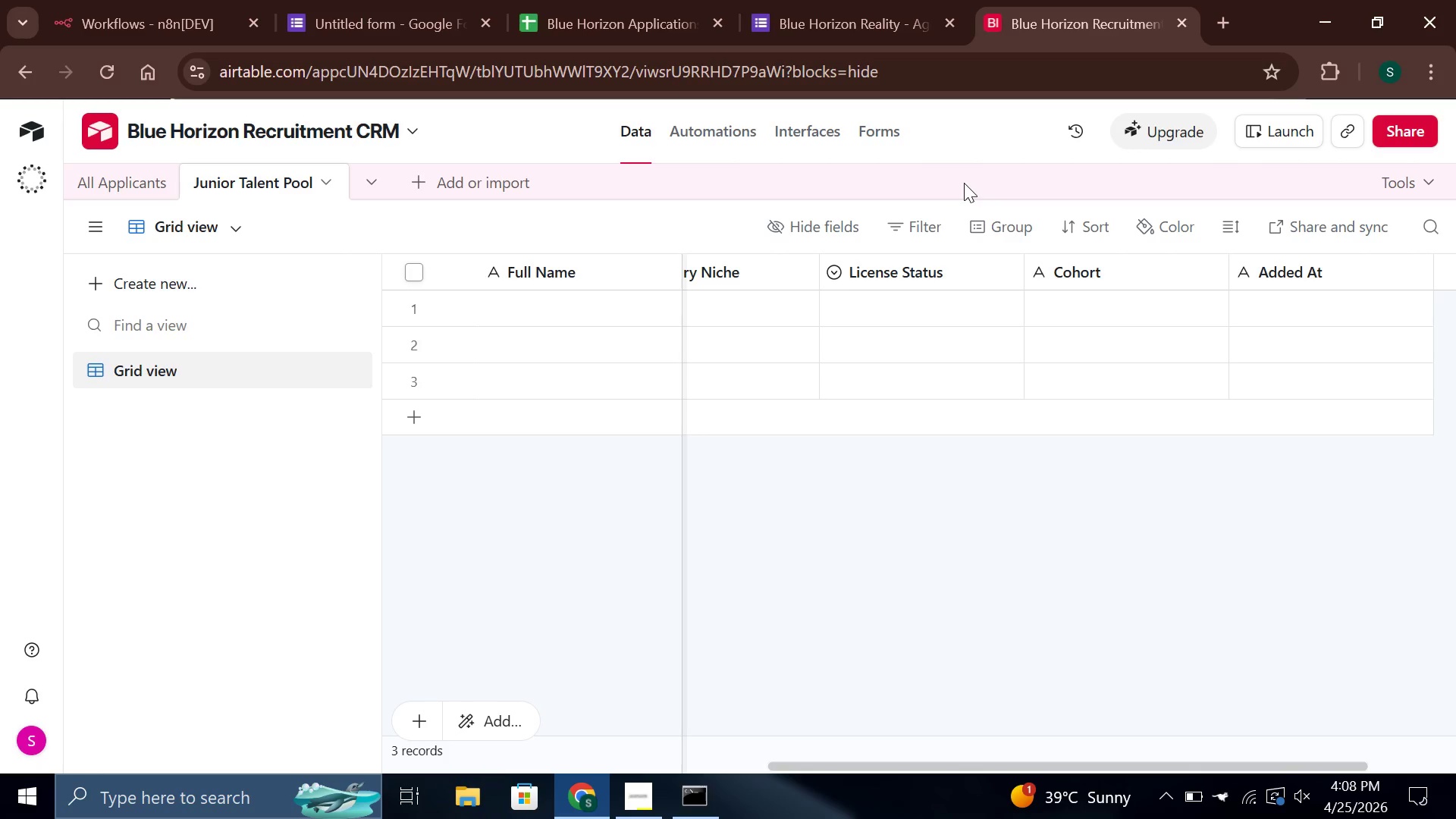 
wait(16.53)
 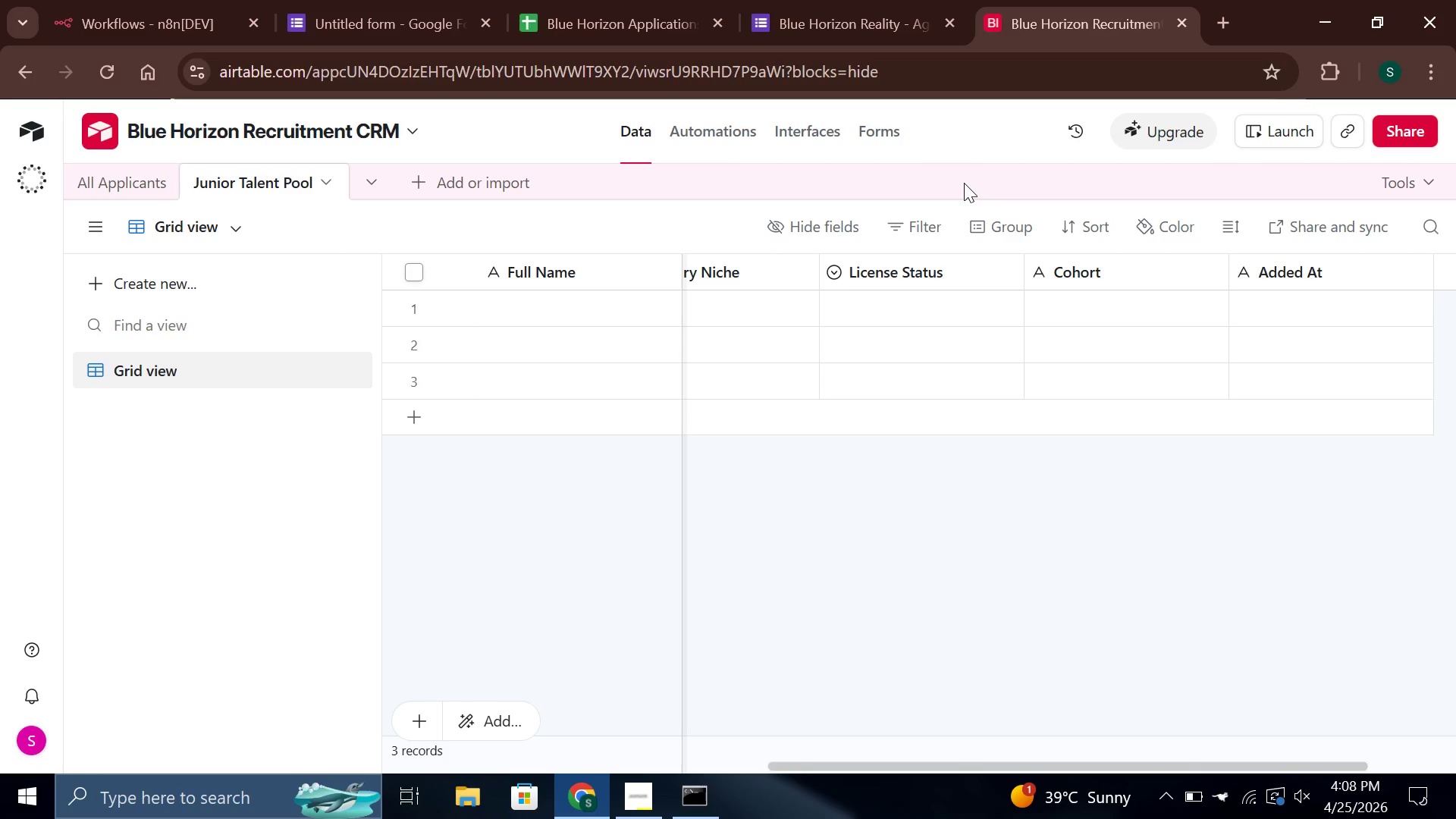 
key(A)
 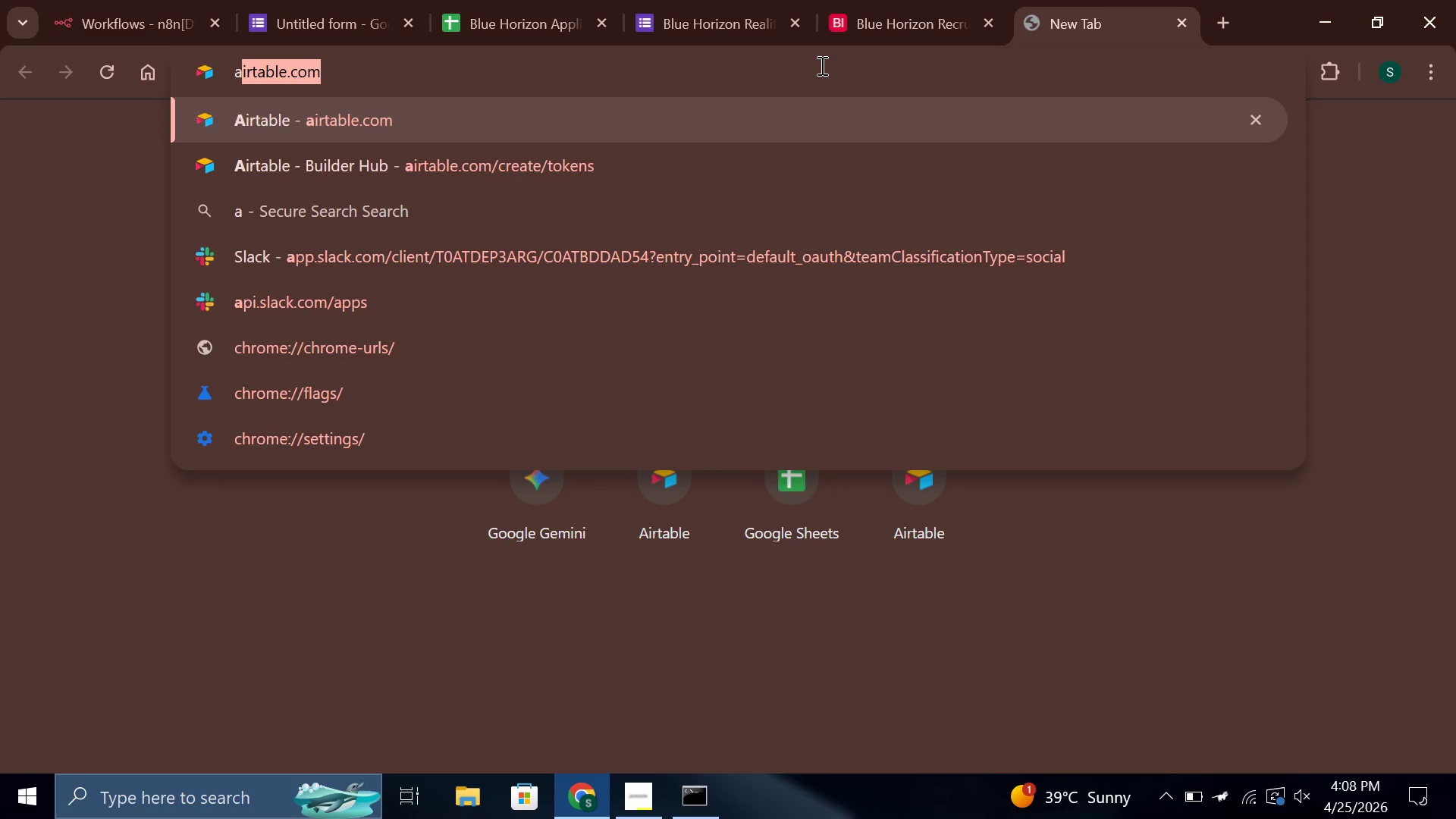 
key(ArrowDown)
 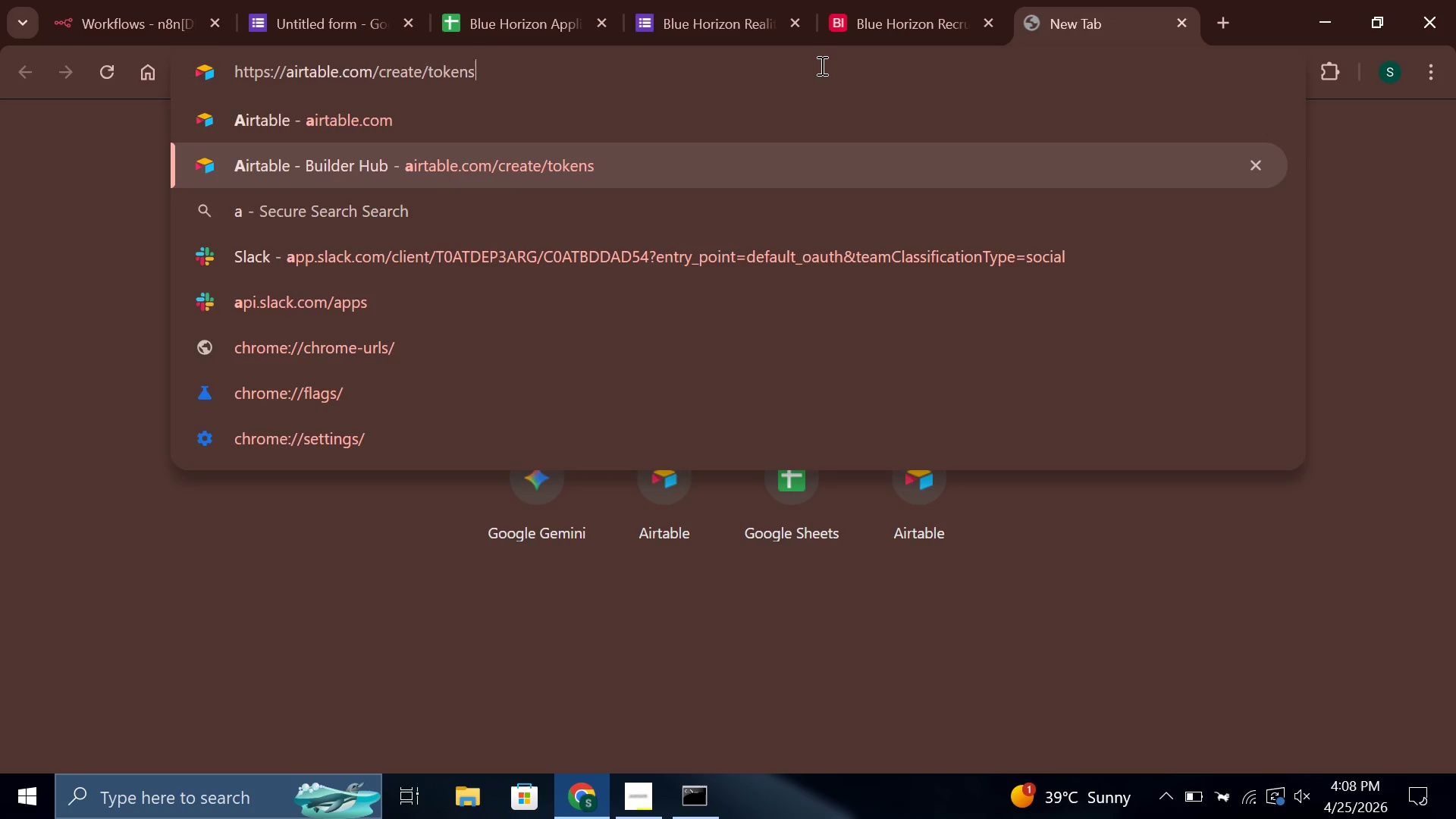 
key(Enter)
 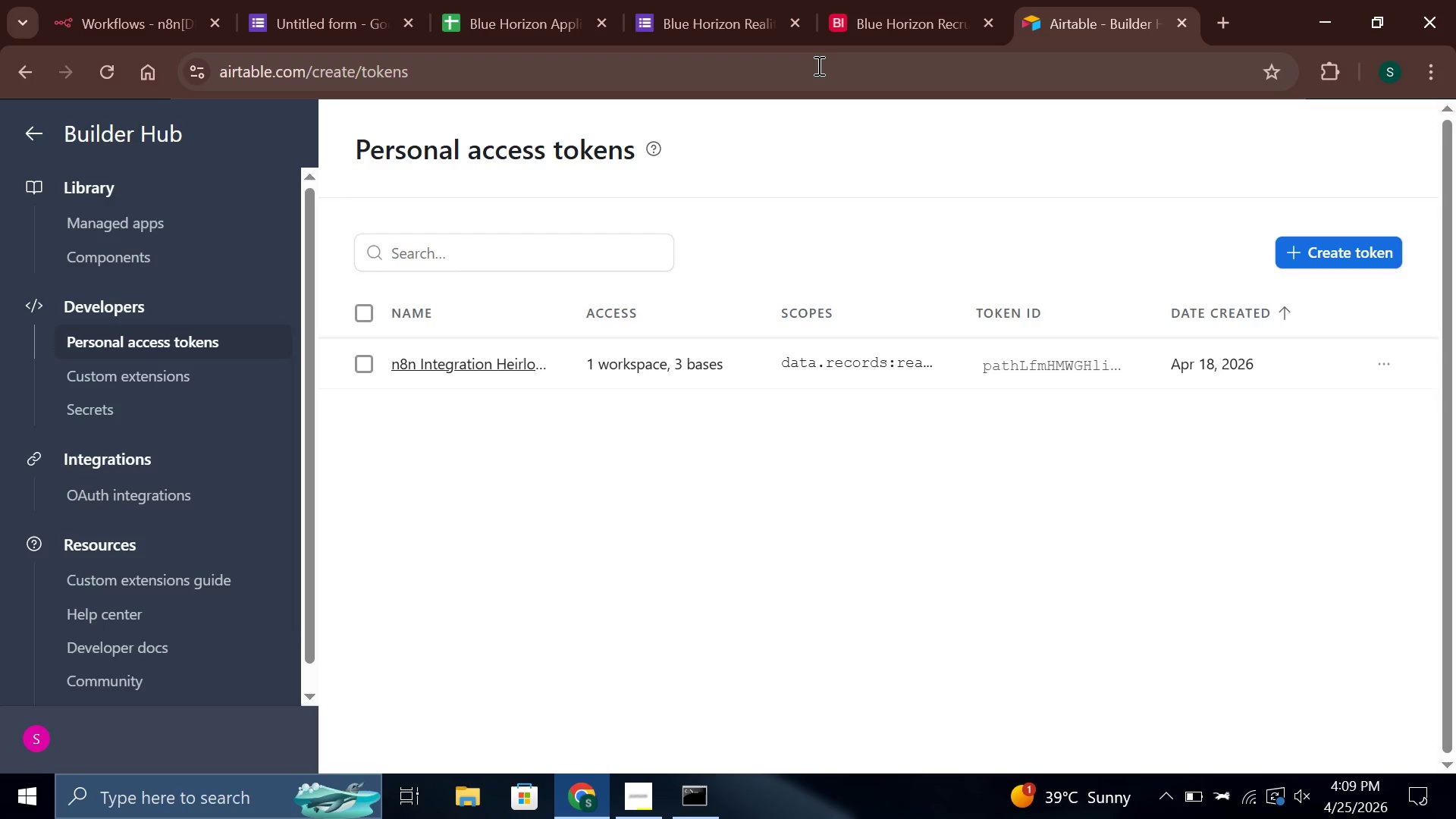 
wait(23.59)
 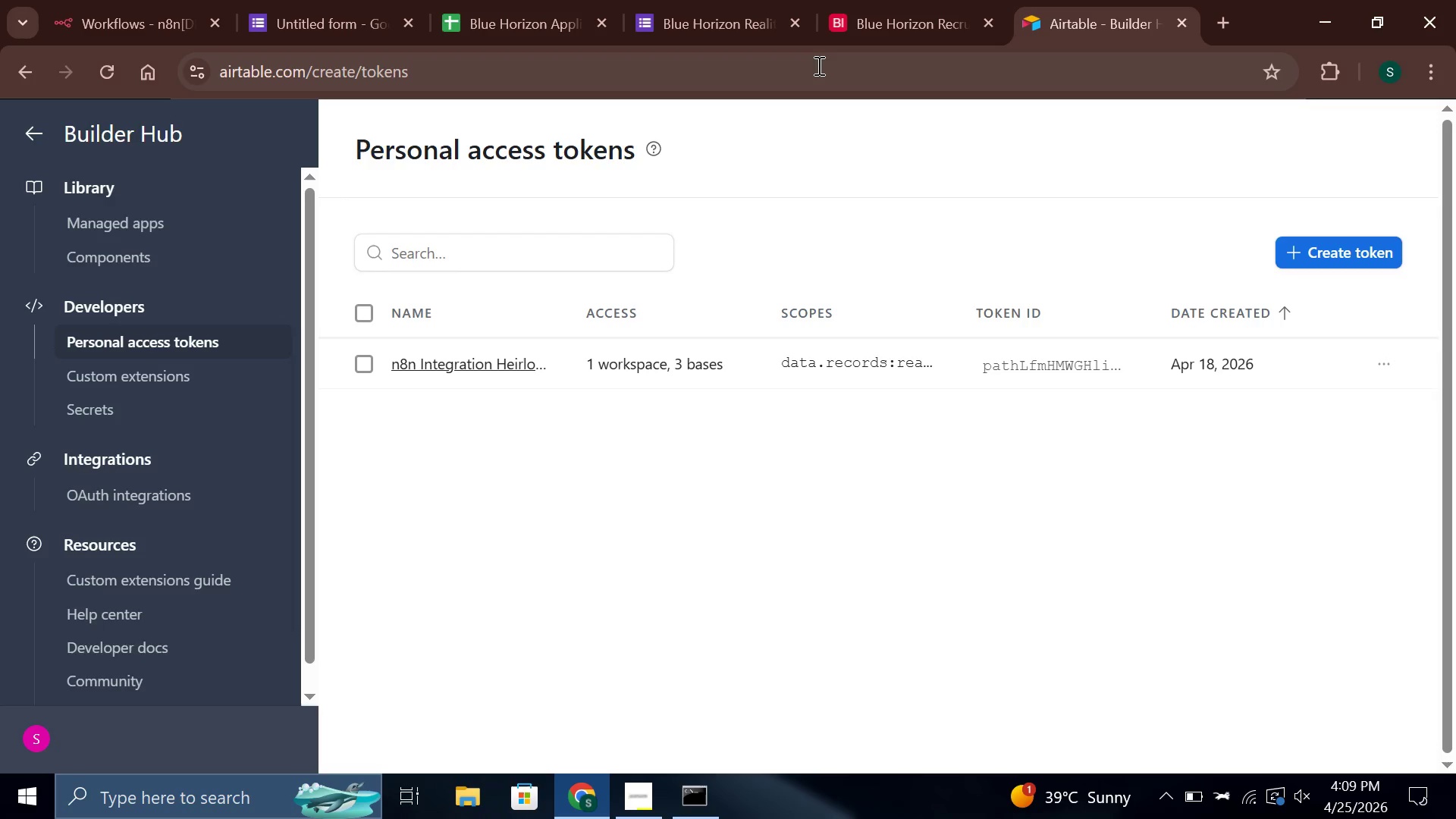 
left_click([493, 358])
 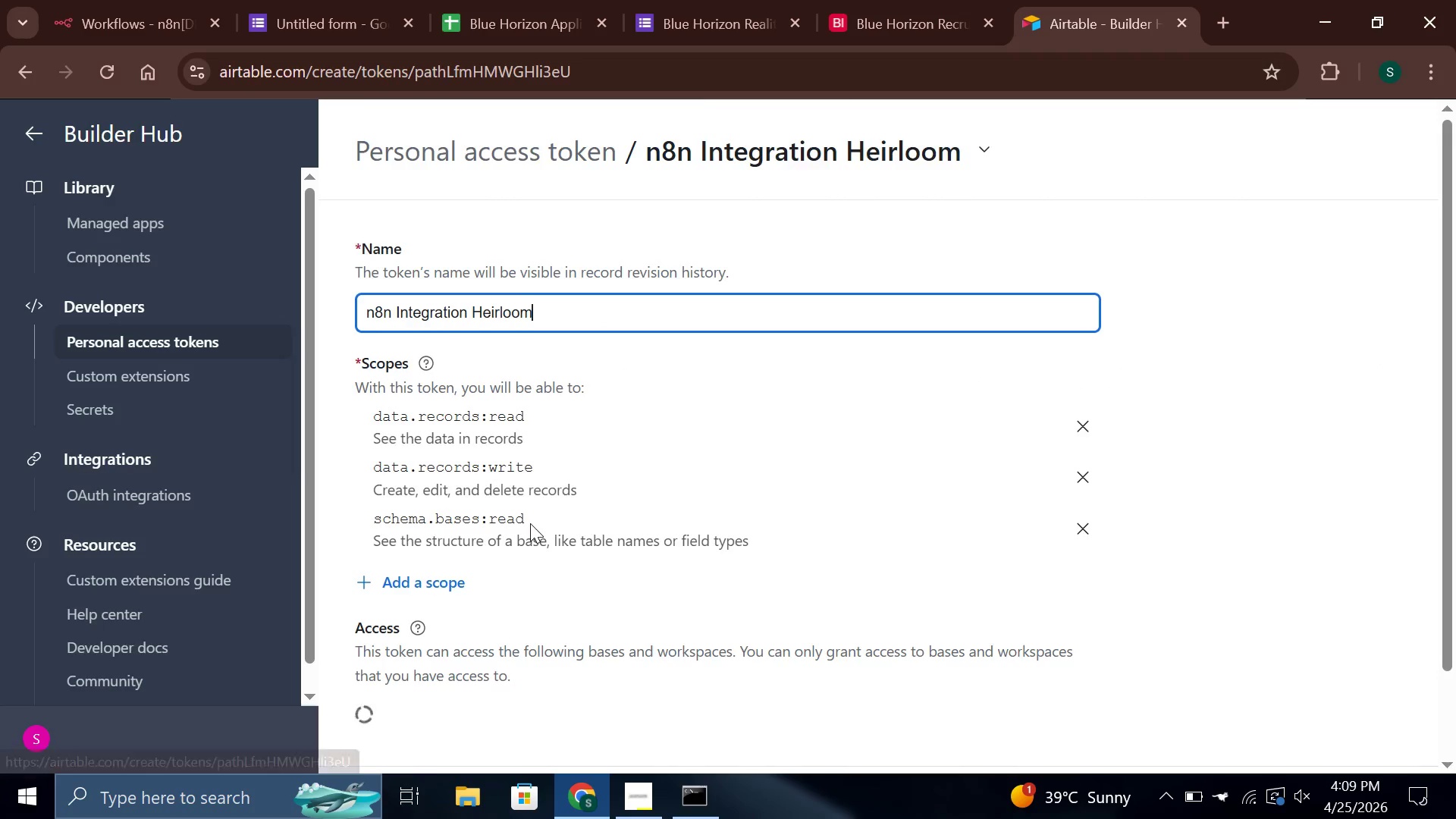 
scroll: coordinate [530, 523], scroll_direction: down, amount: 6.0
 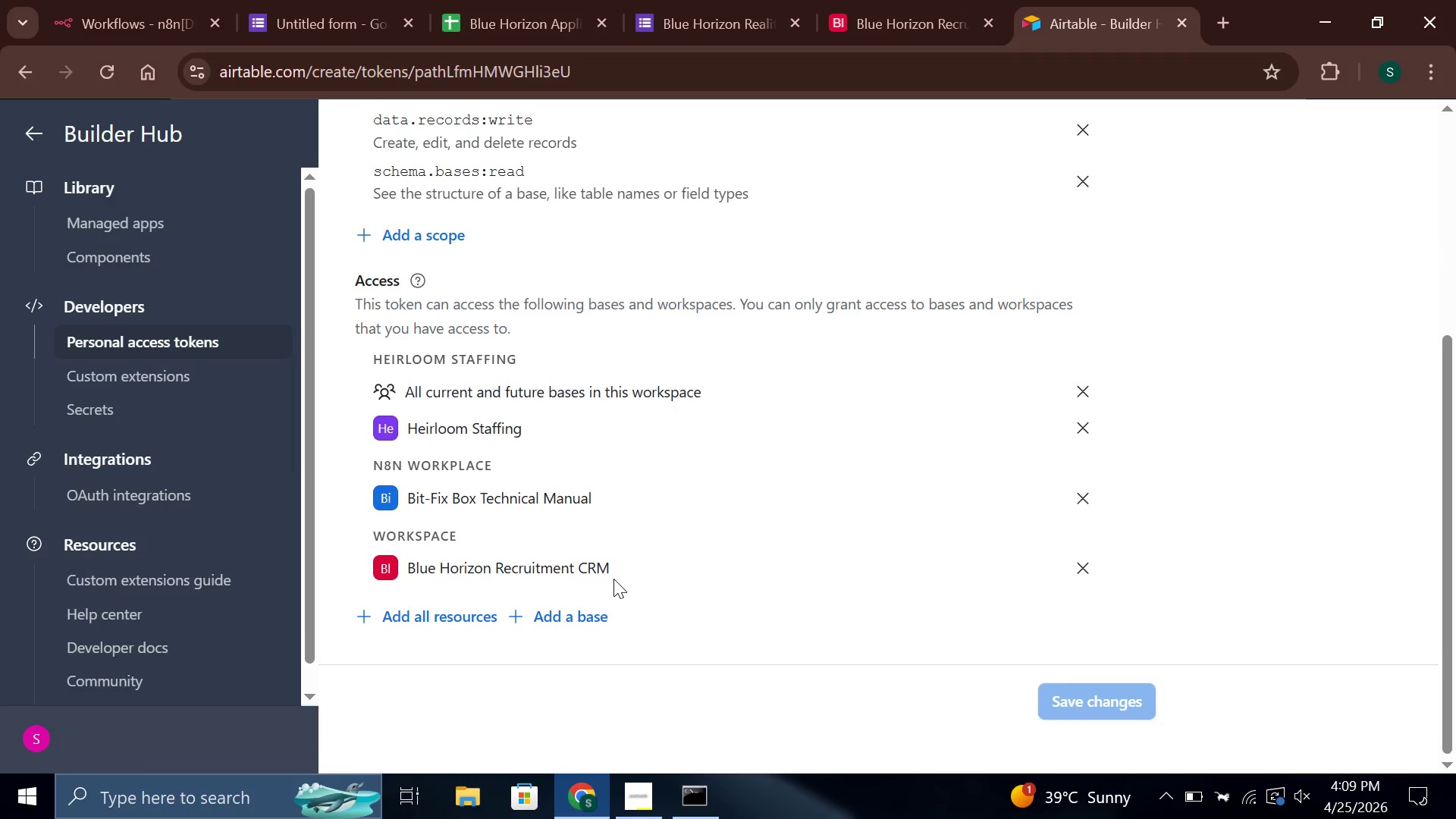 
scroll: coordinate [613, 579], scroll_direction: up, amount: 12.0
 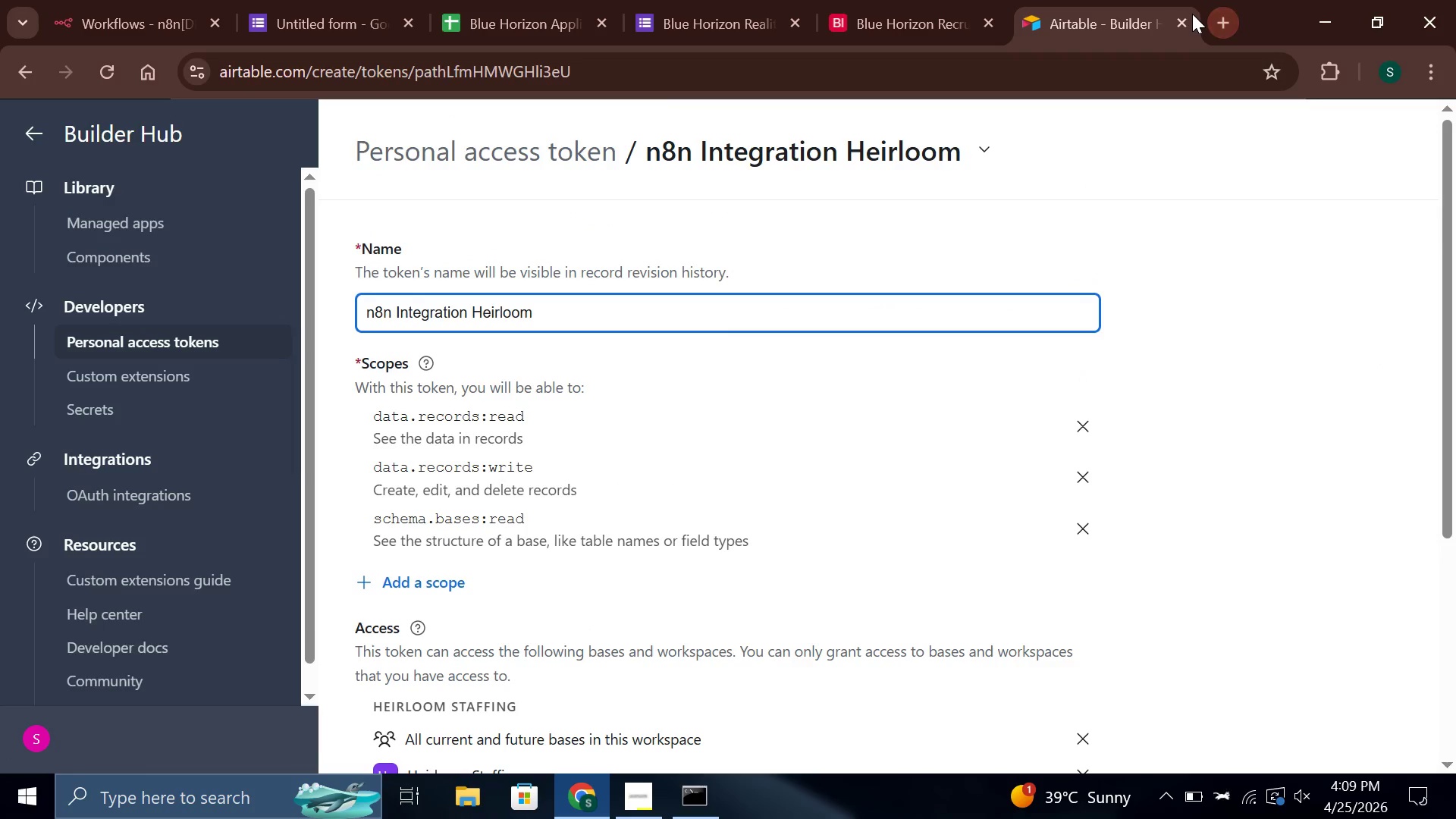 
left_click([1186, 20])
 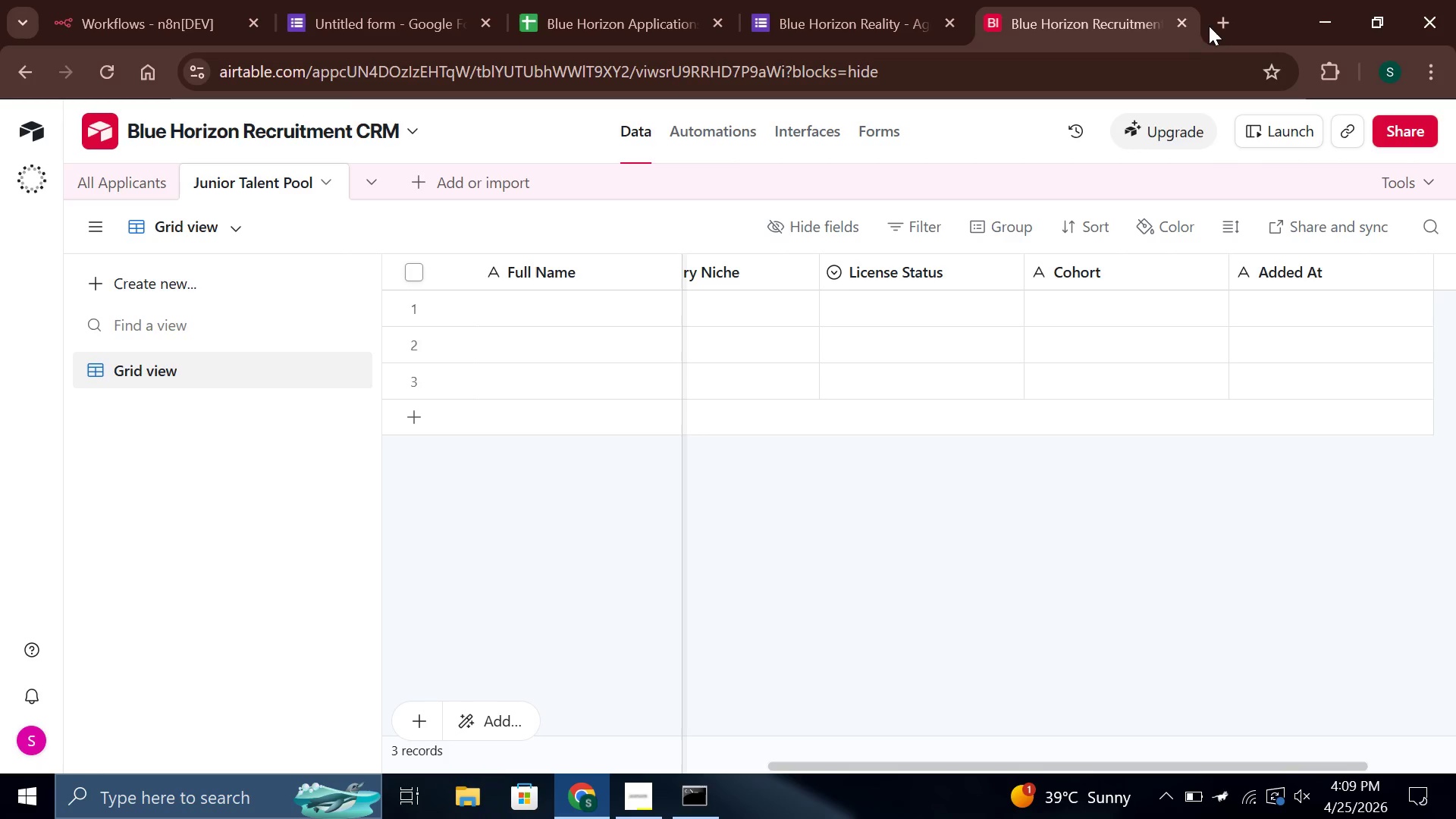 
left_click([1215, 24])
 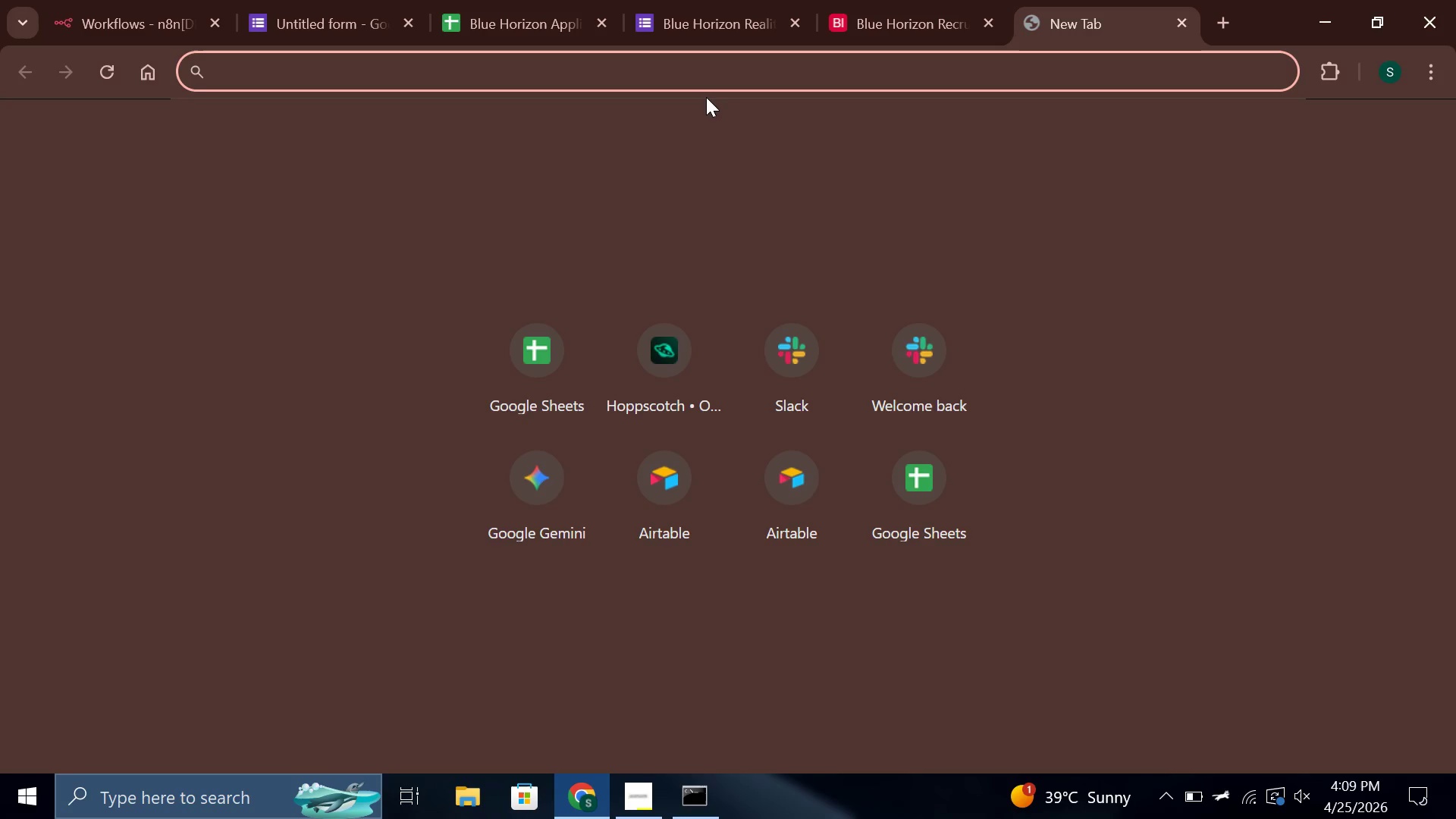 
type(trell)
 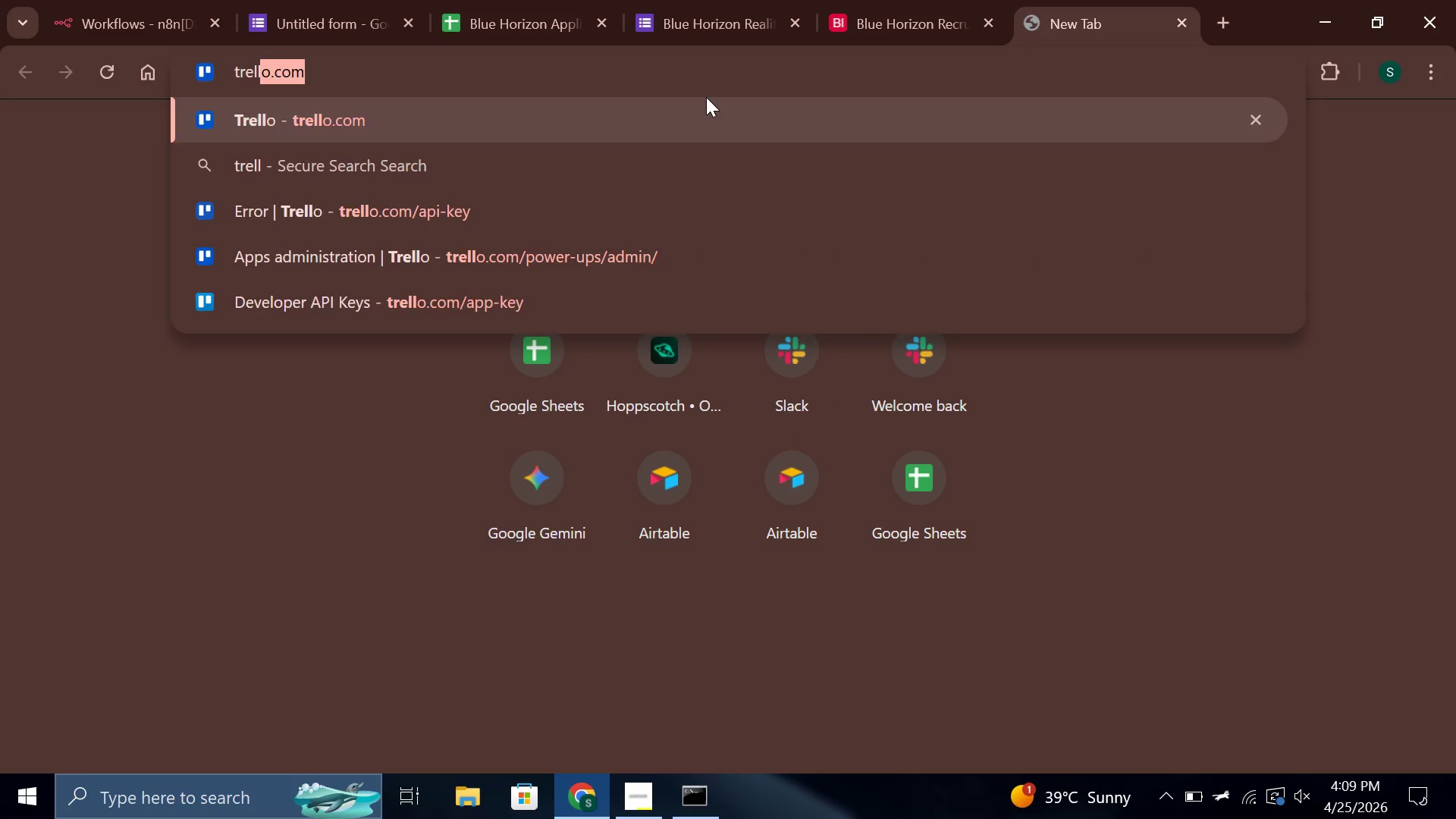 
key(Enter)
 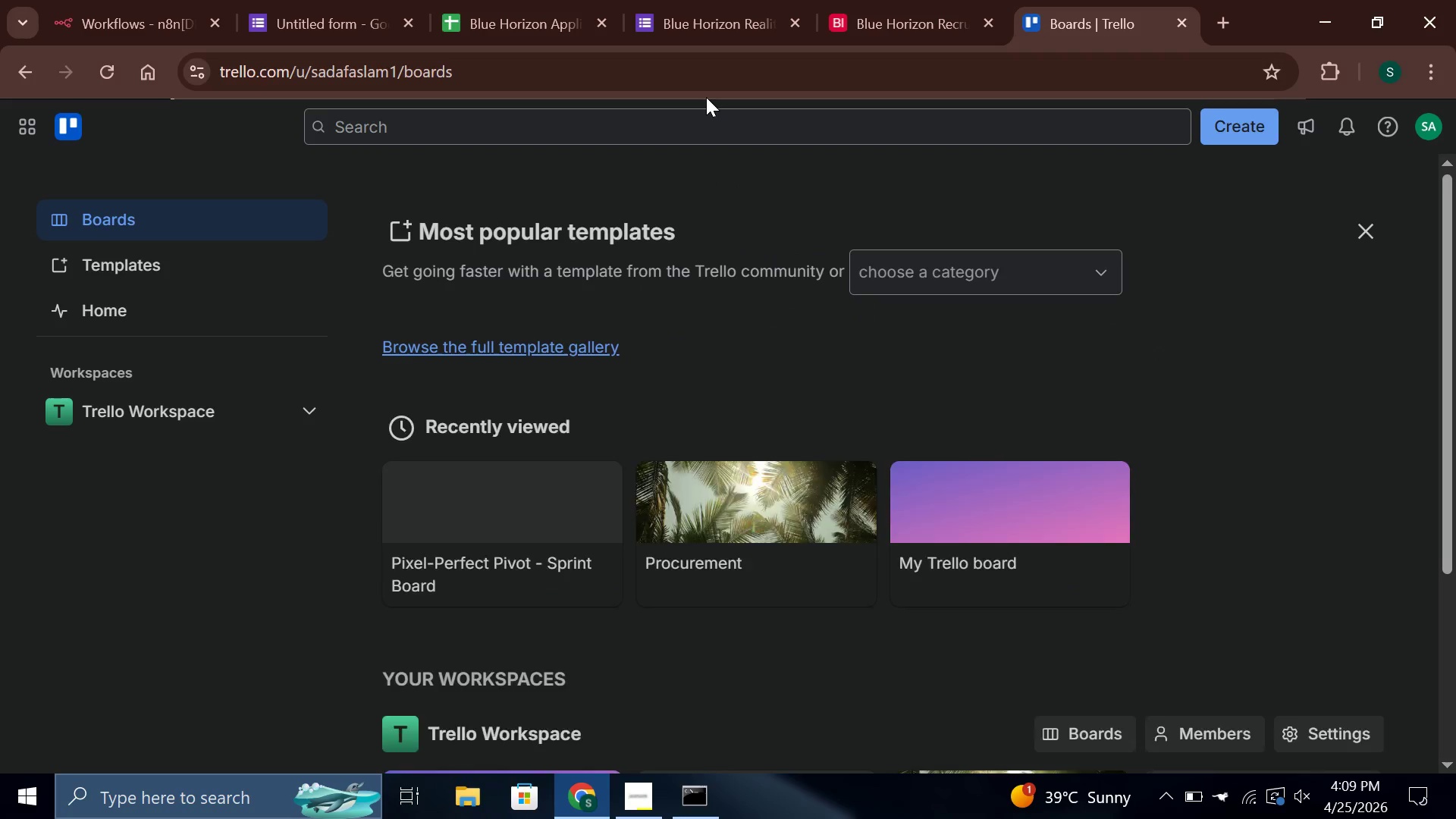 
wait(9.5)
 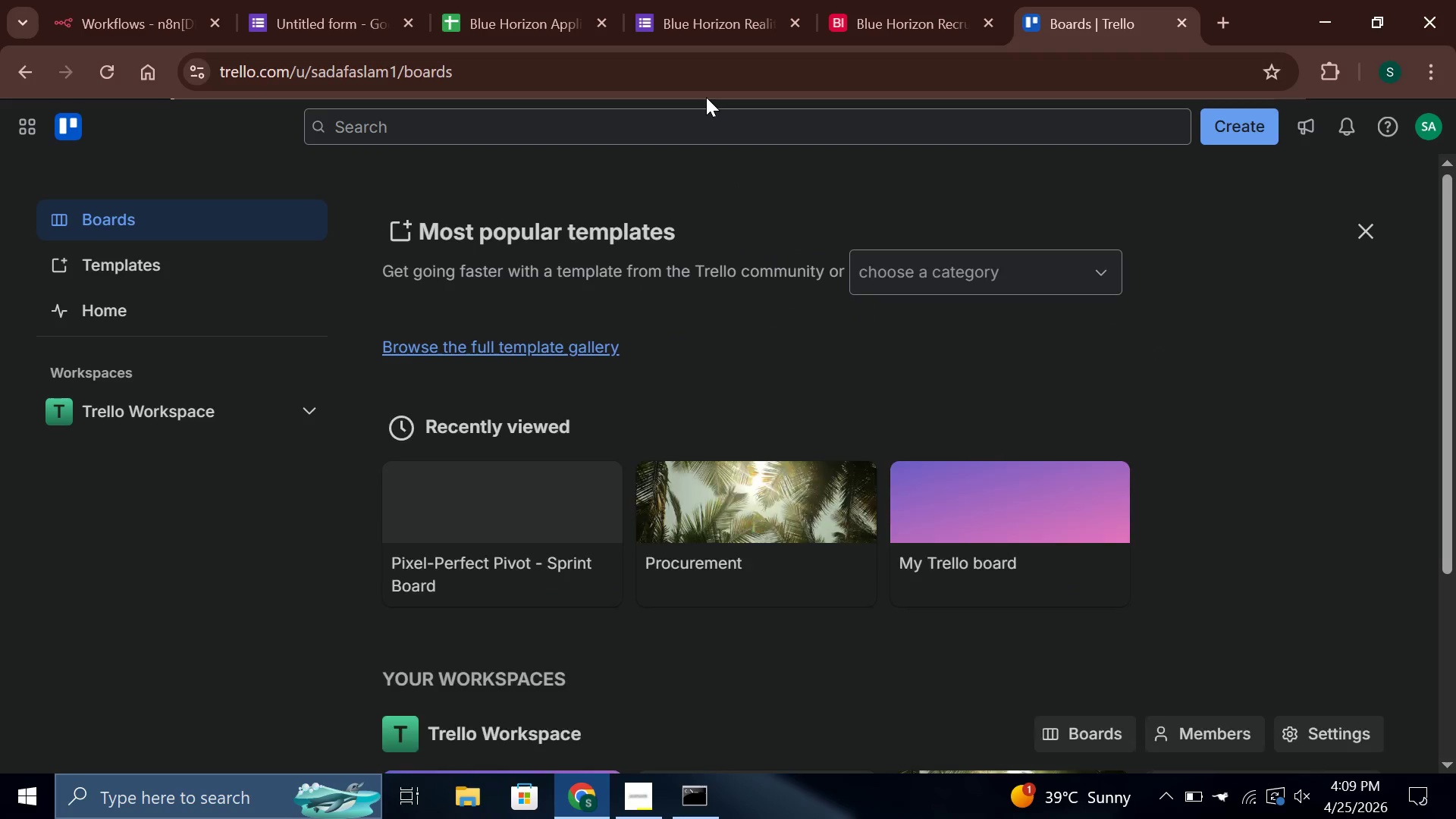 
left_click([1230, 140])
 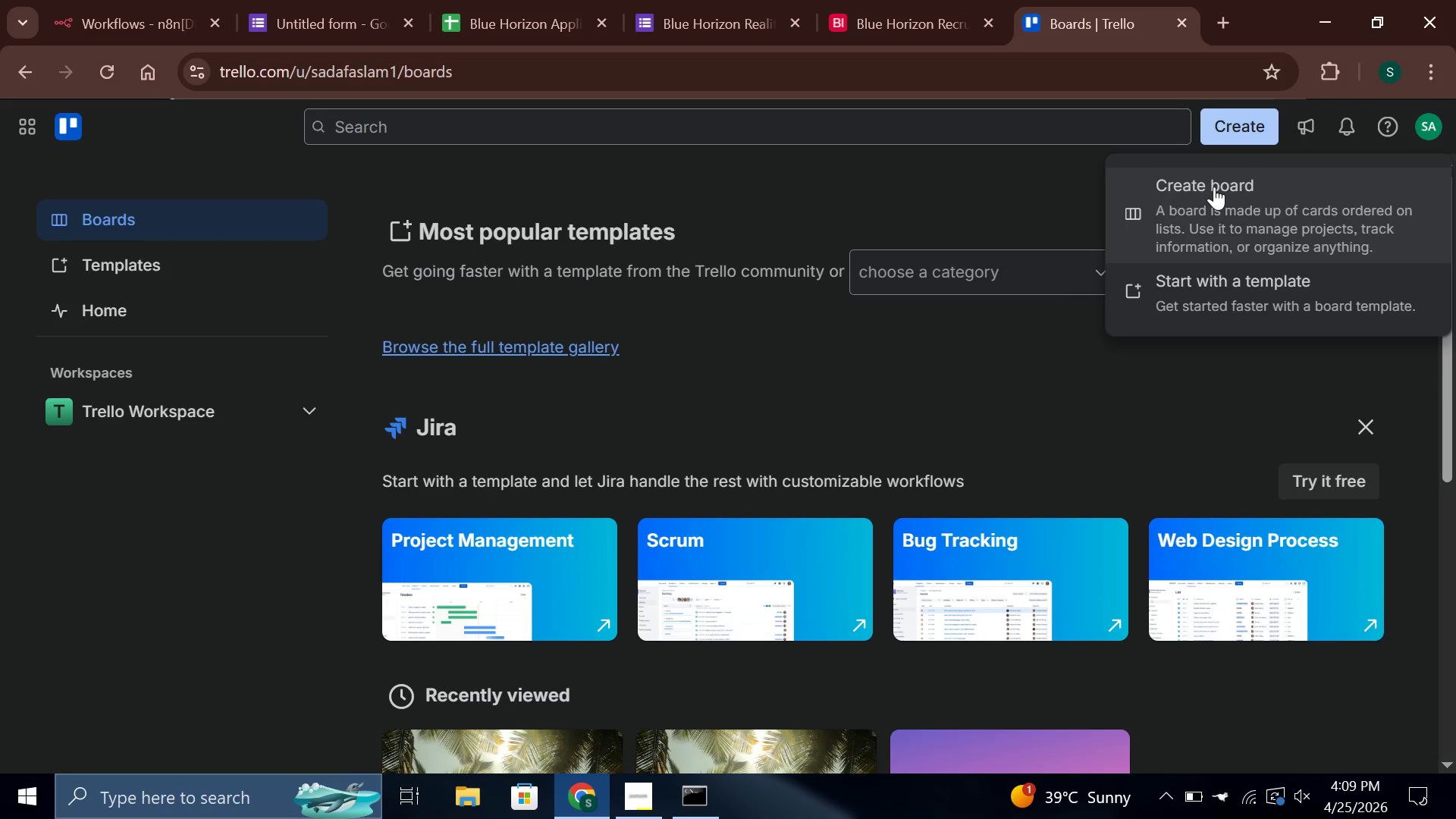 
left_click([1213, 187])
 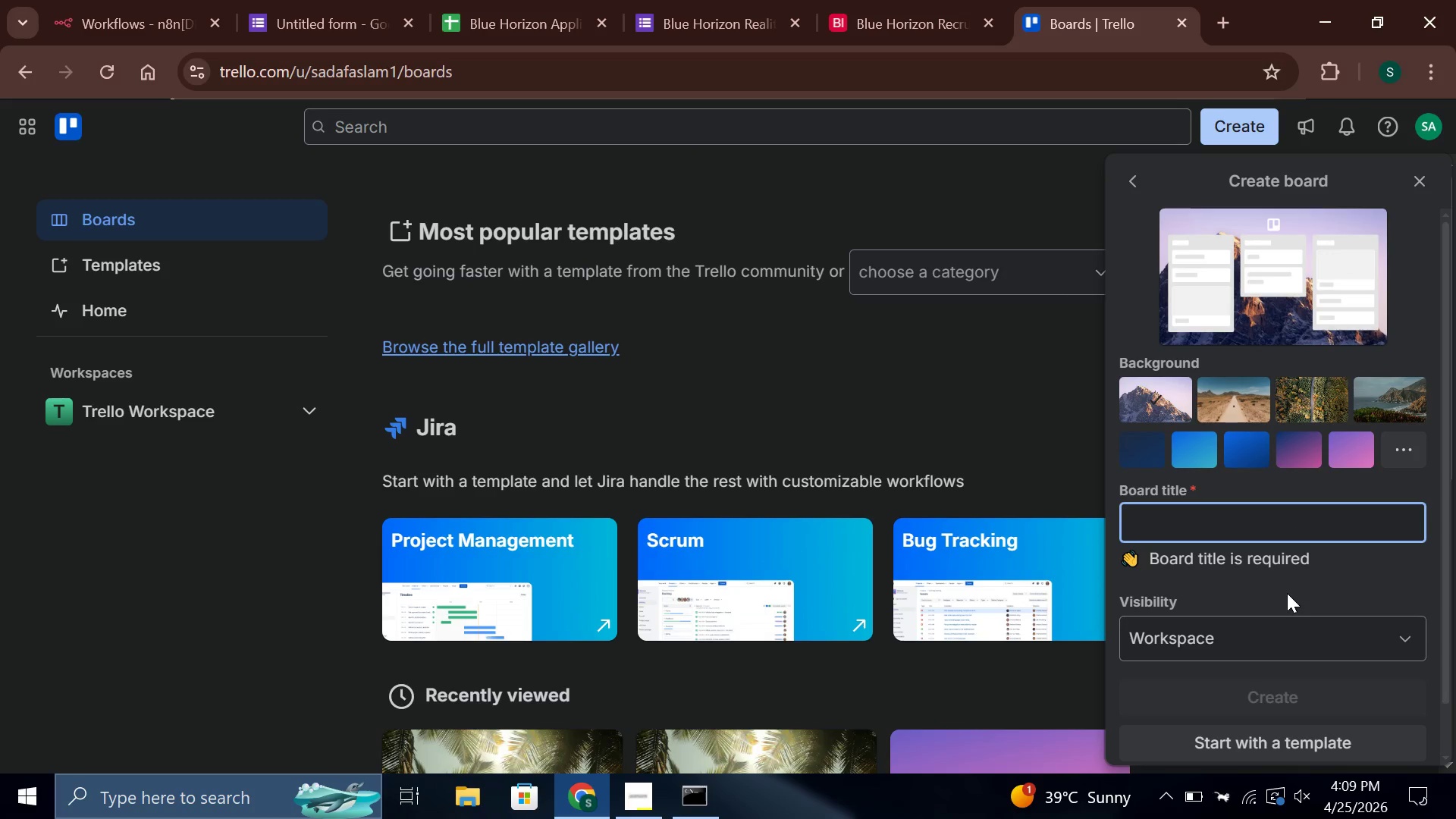 
key(Unknown)
 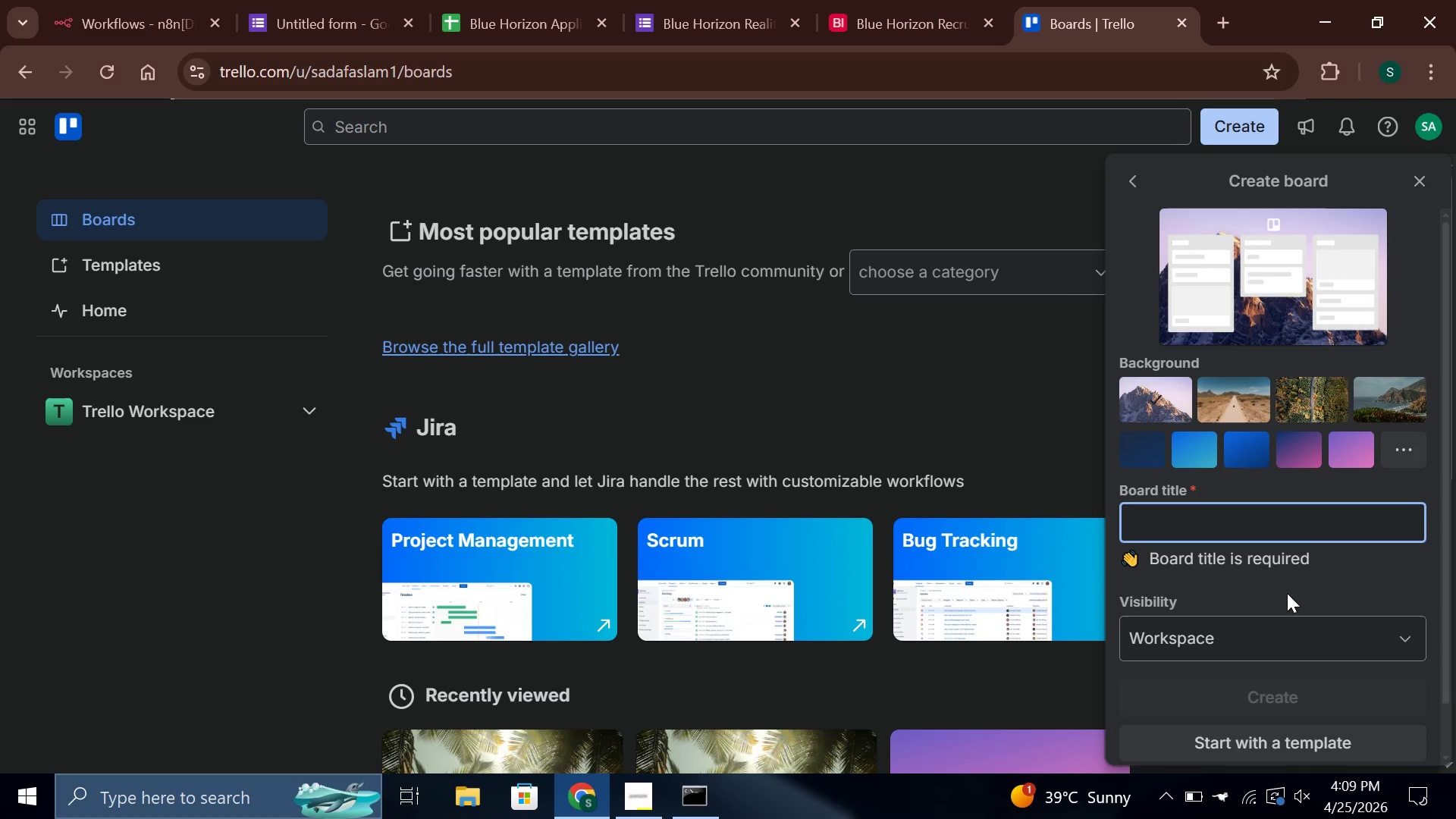 
type(Blue Horizon Hiring Pipeline)
 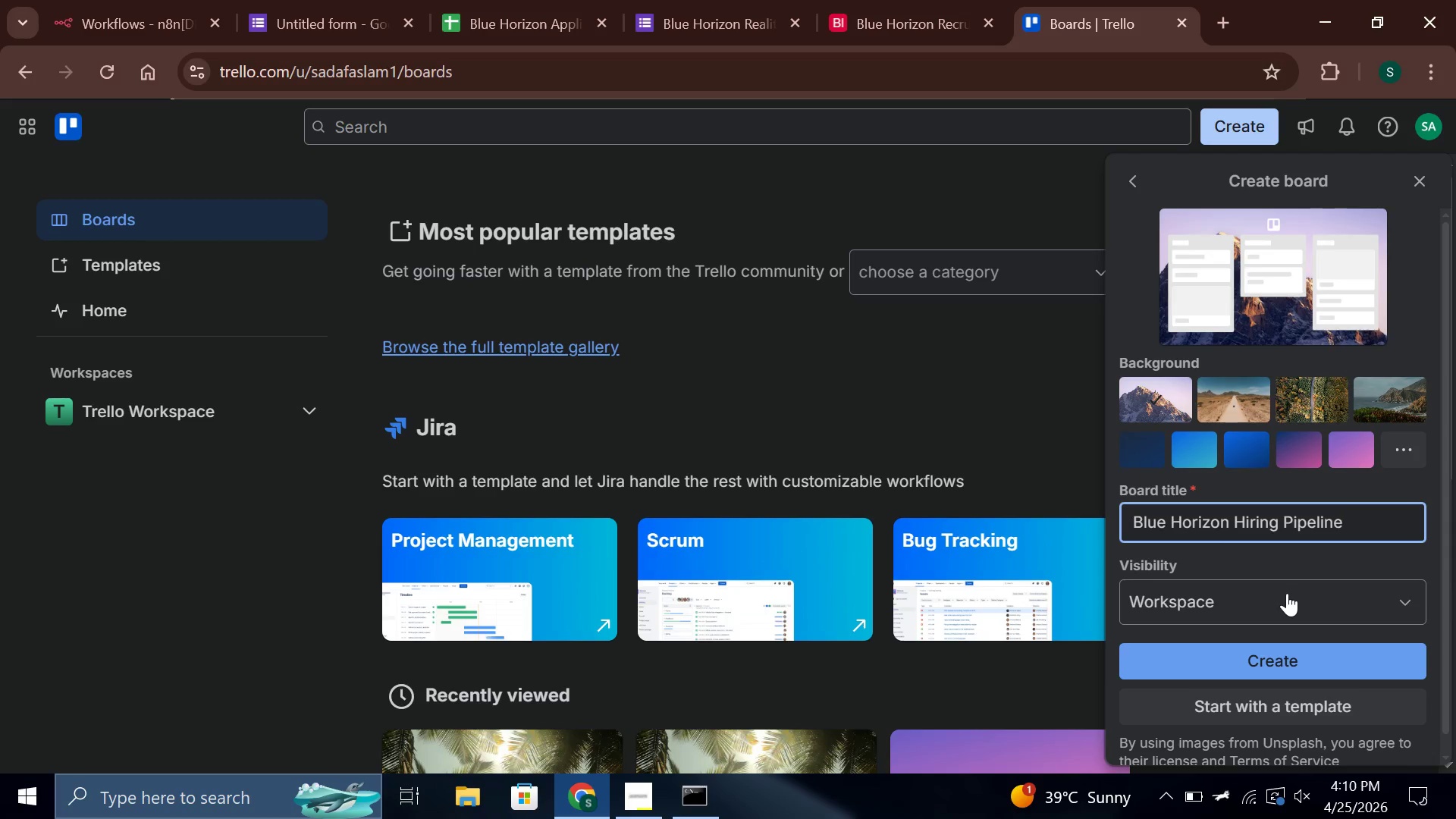 
left_click([1294, 661])
 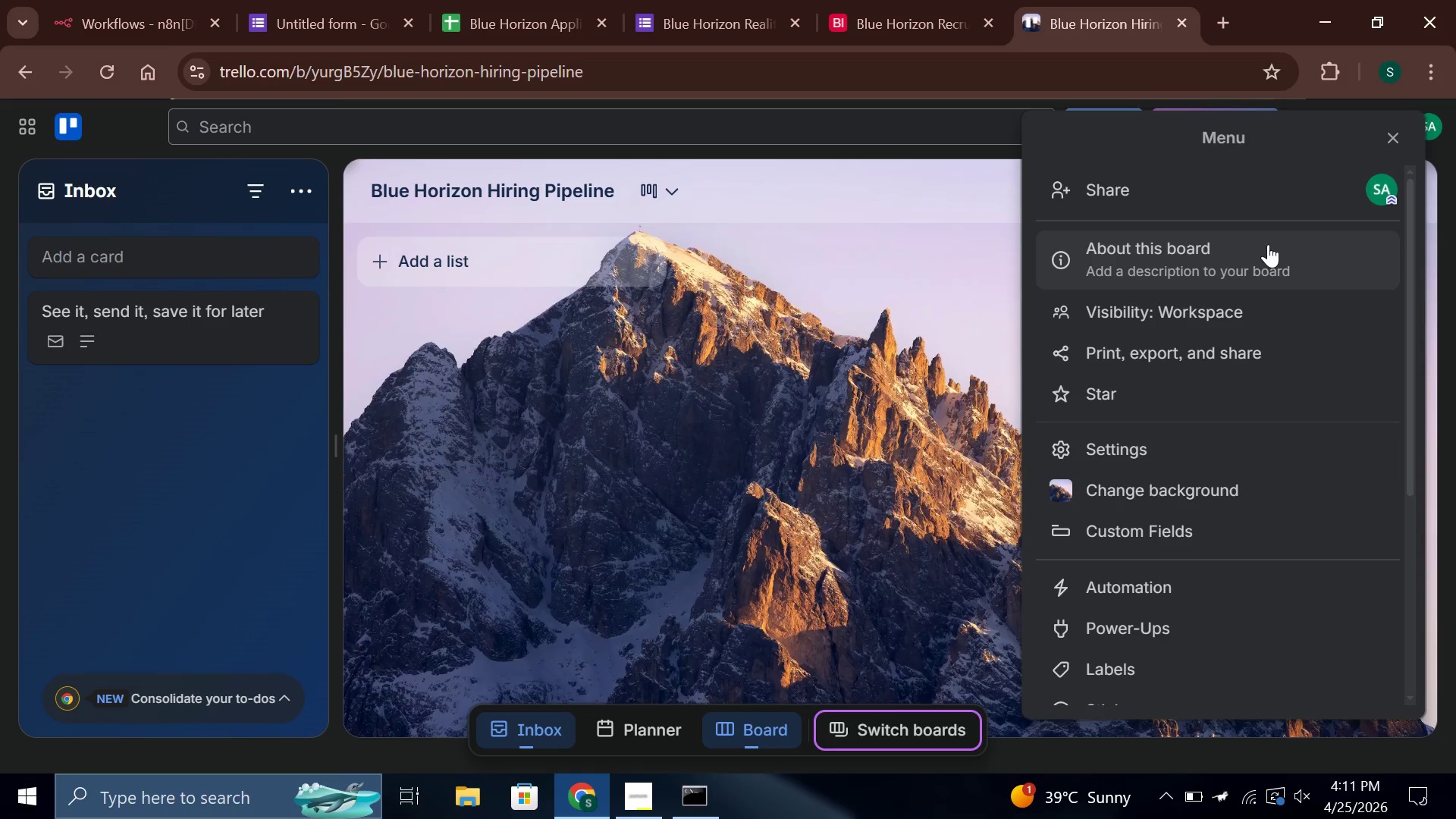 
wait(92.91)
 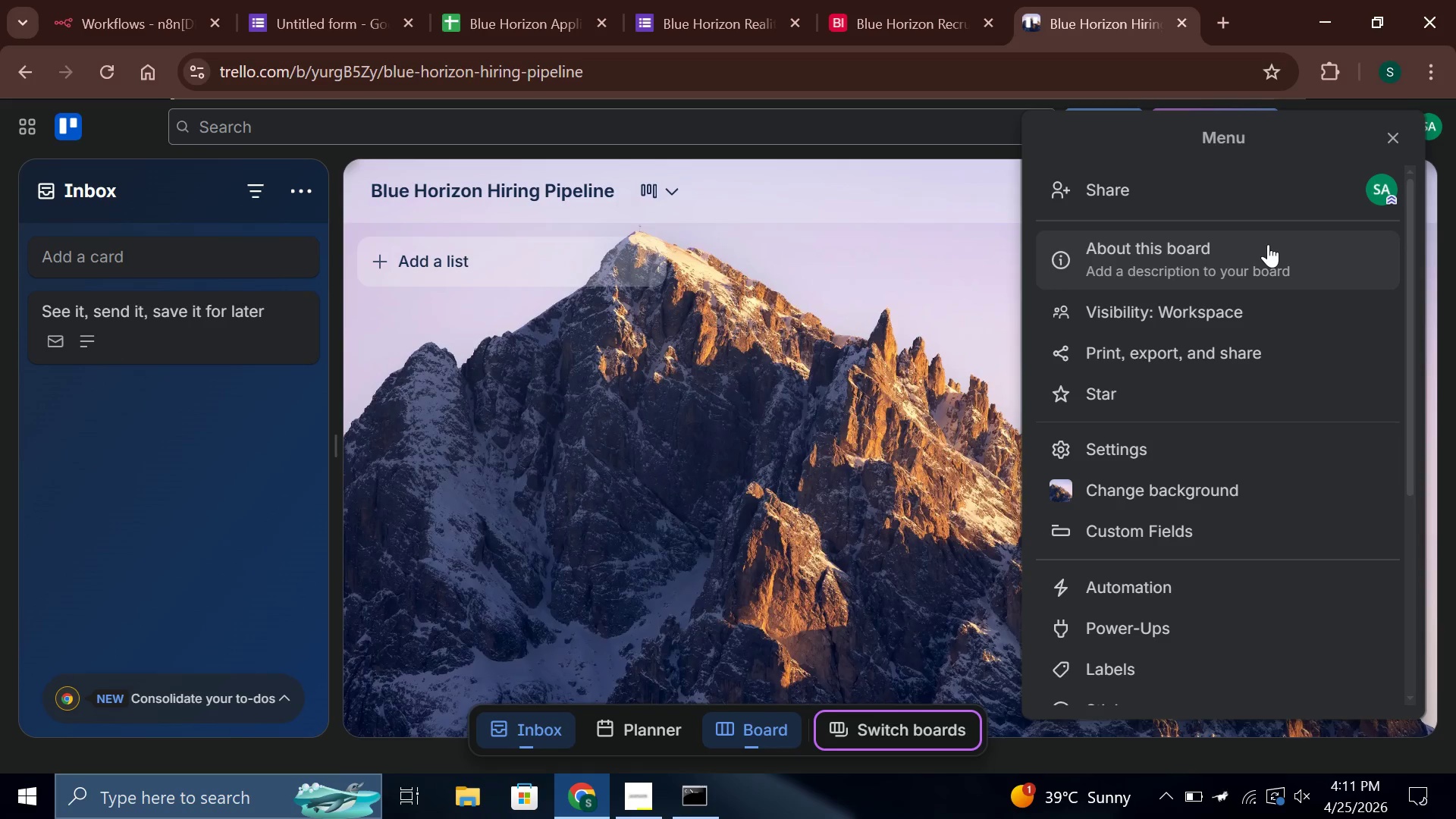 
key(Unknown)
 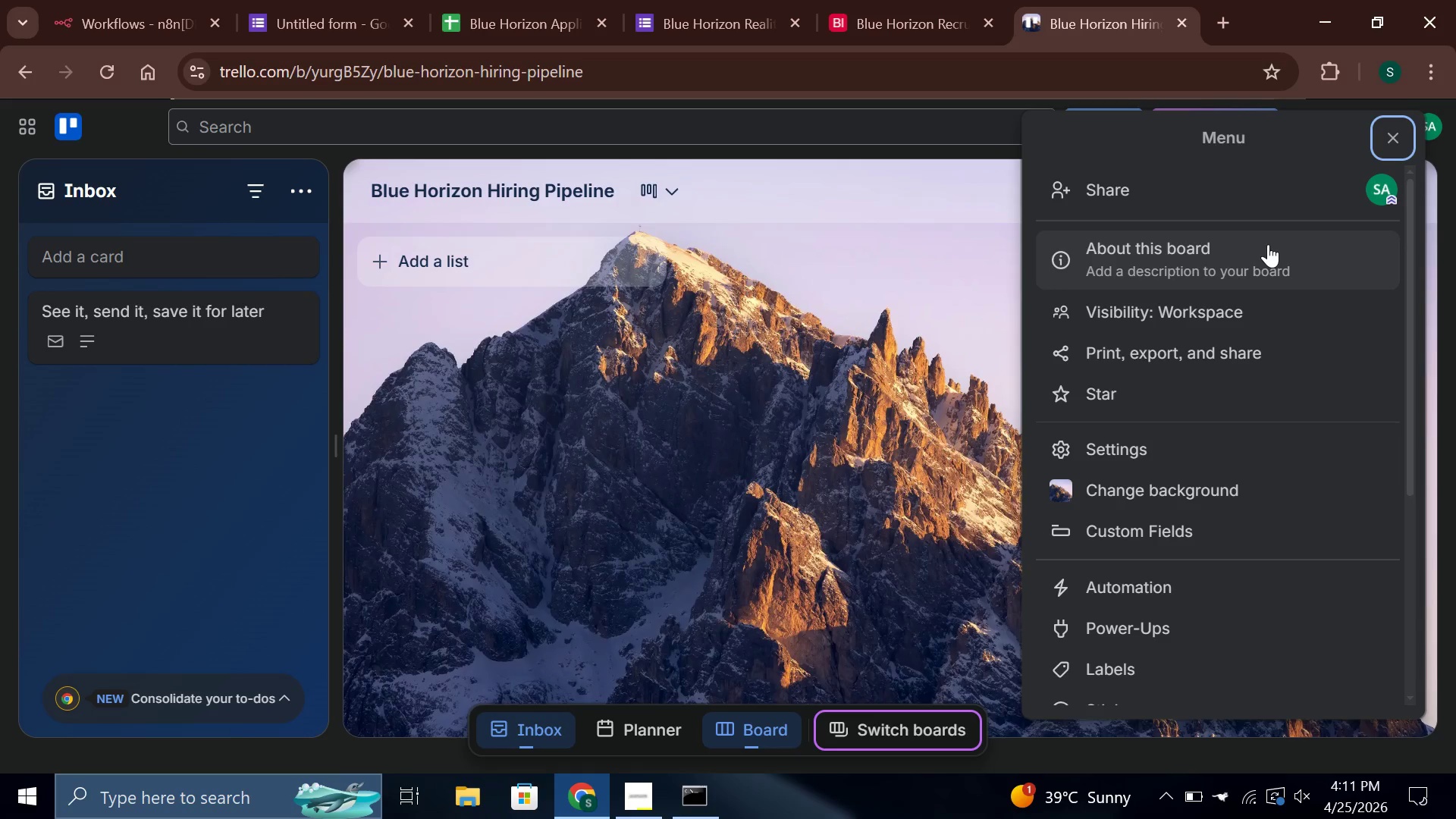 
key(Unknown)
 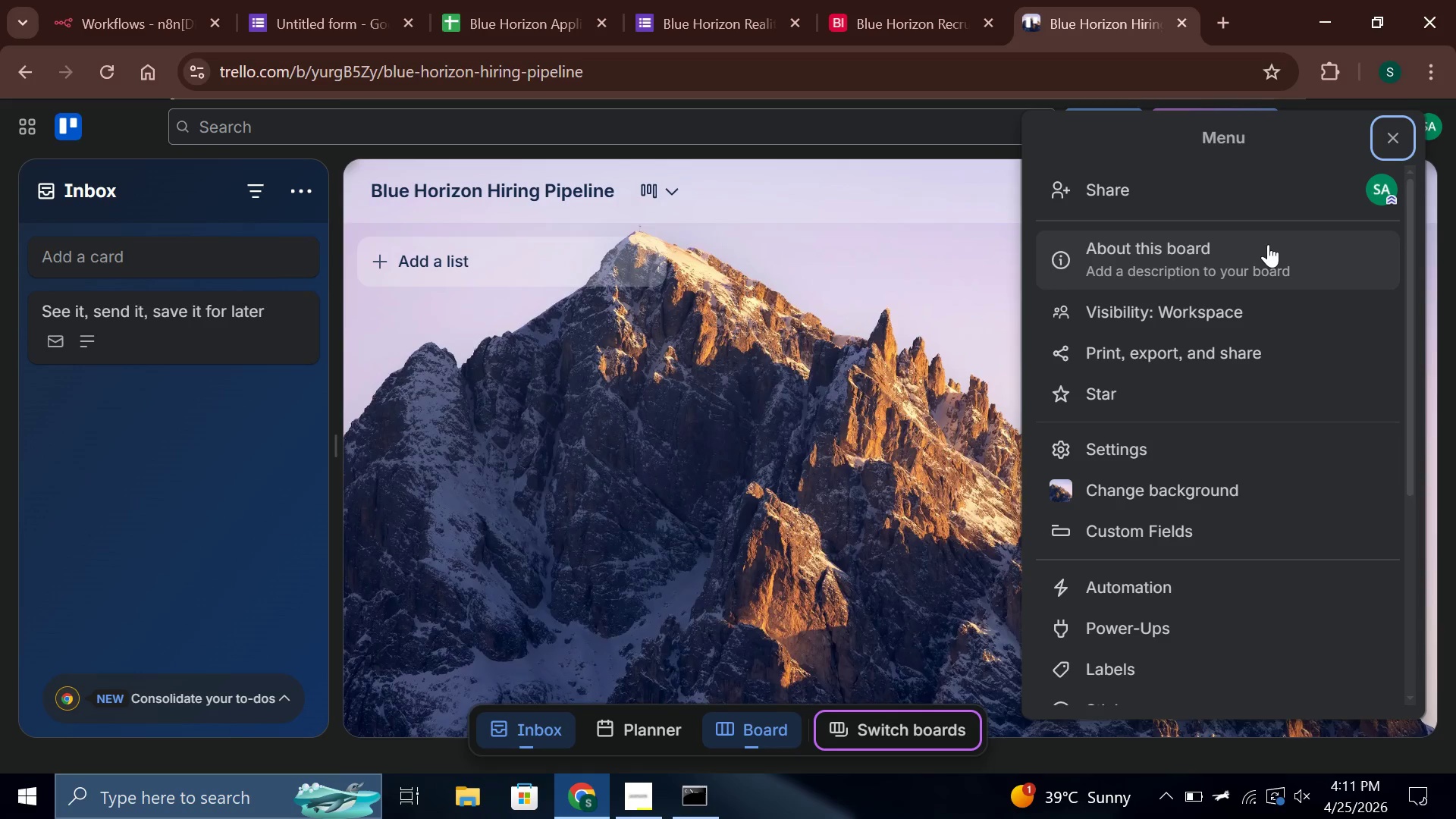 
key(Control+ControlLeft)
 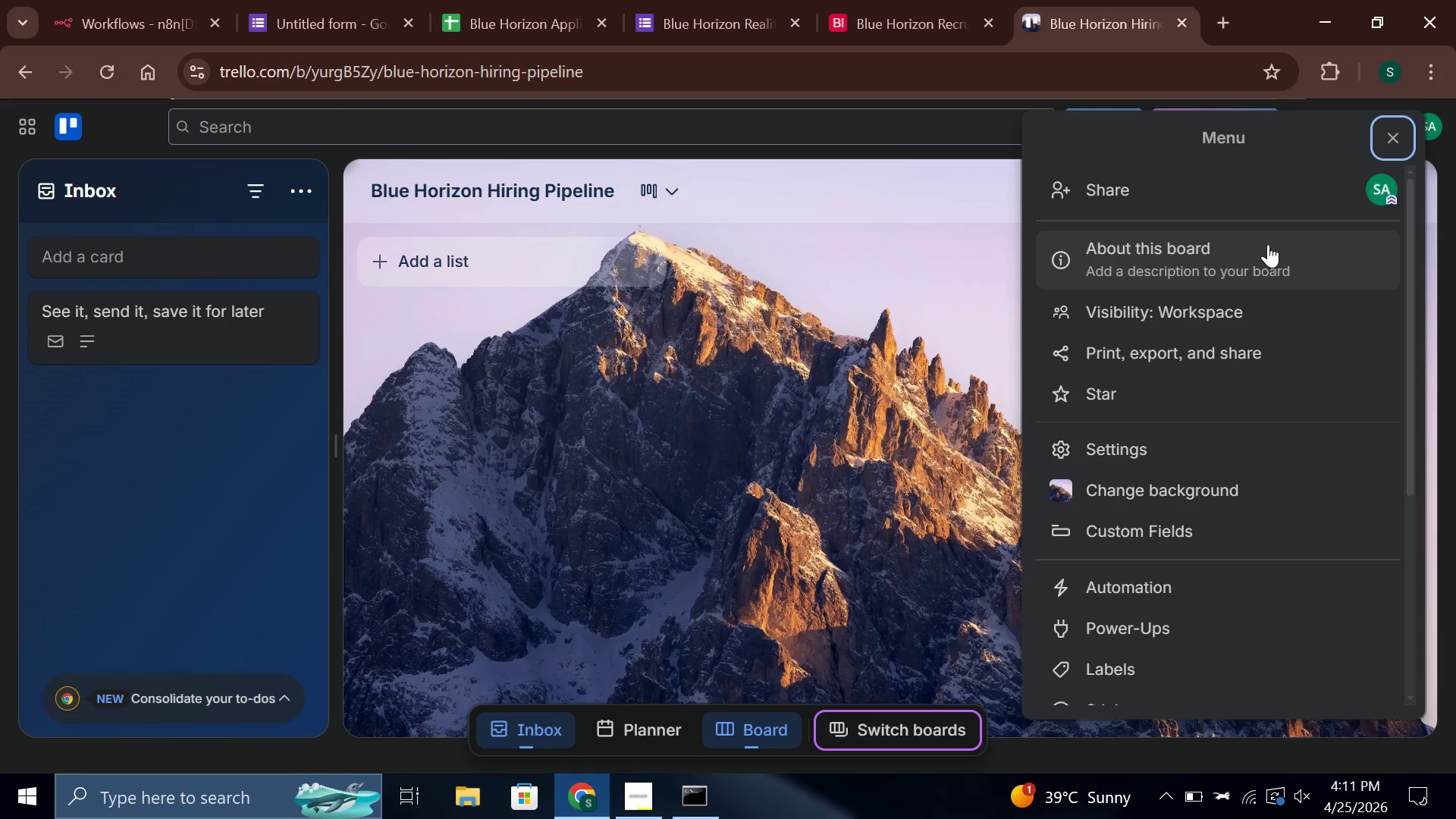 
key(Unknown)
 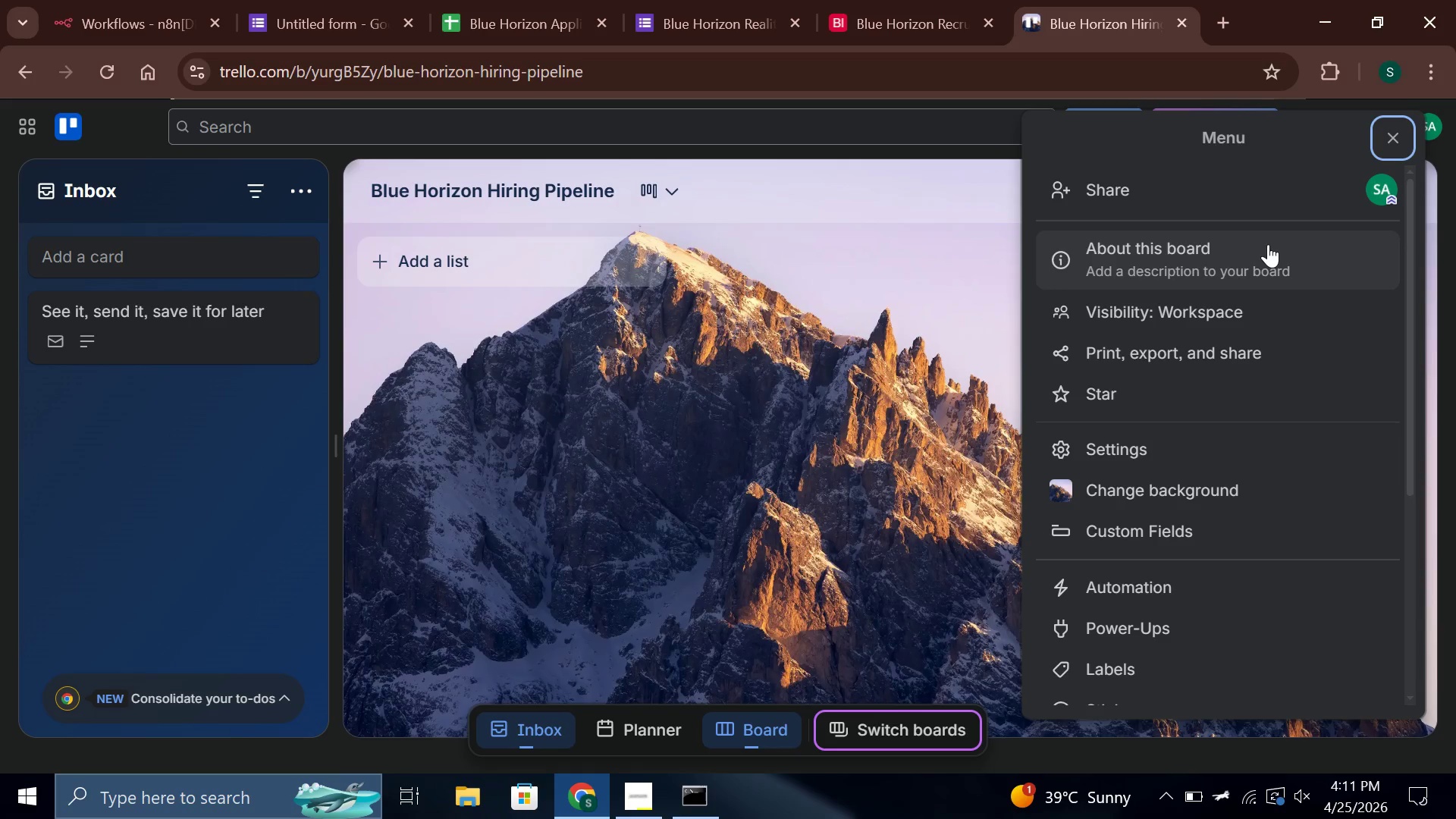 
key(Control+ControlLeft)
 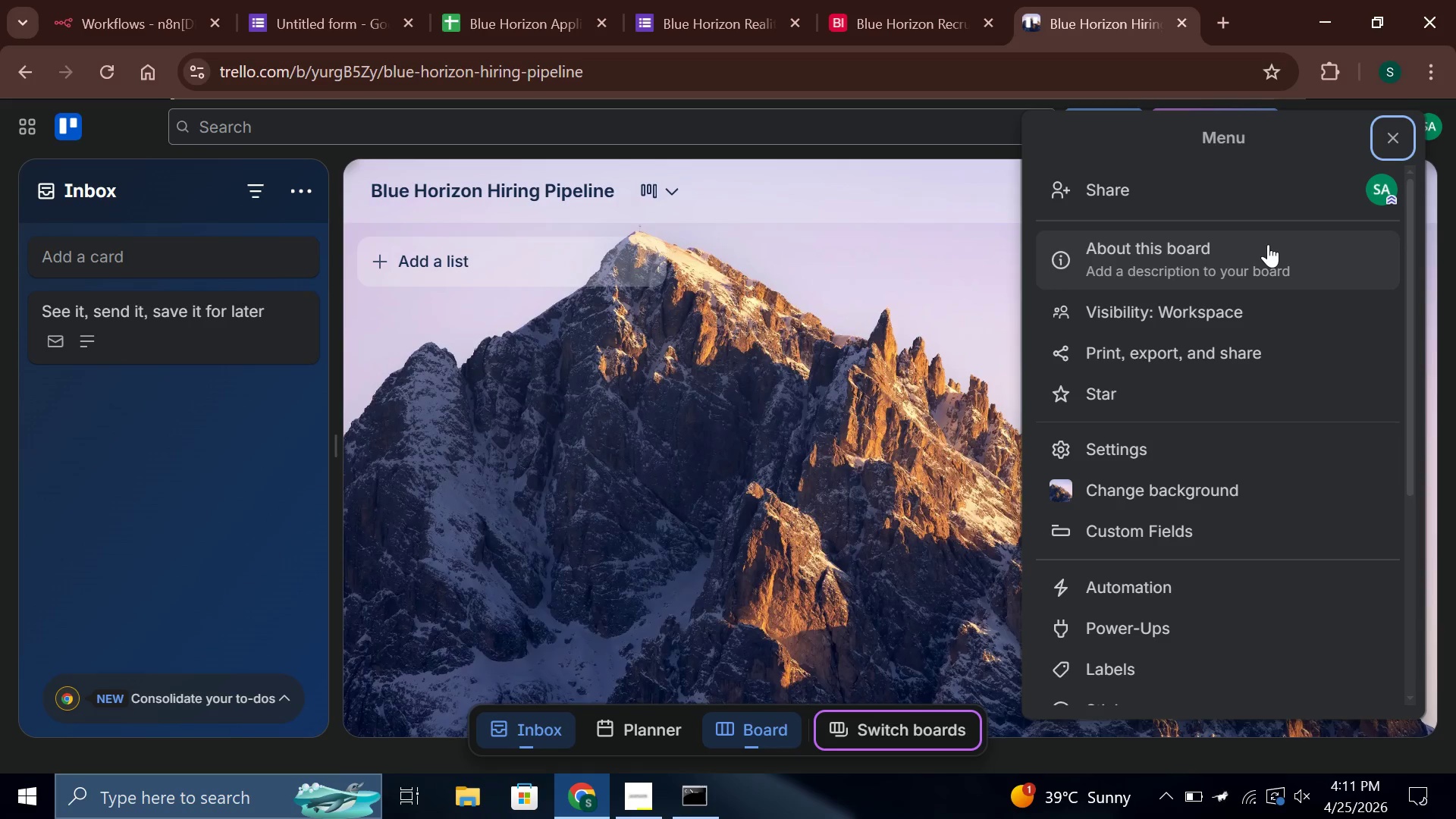 
key(Unknown)
 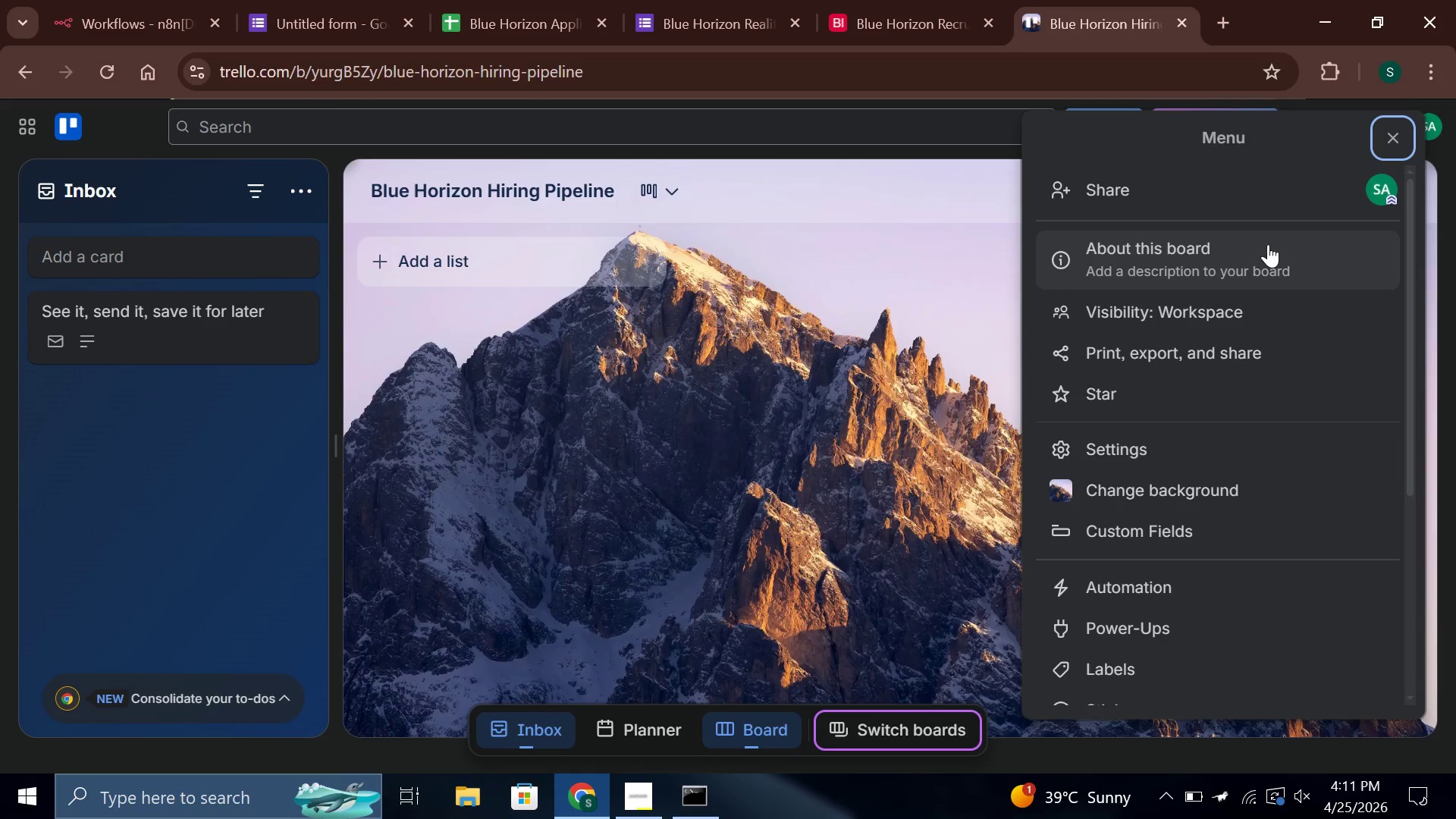 
key(Control+ControlLeft)
 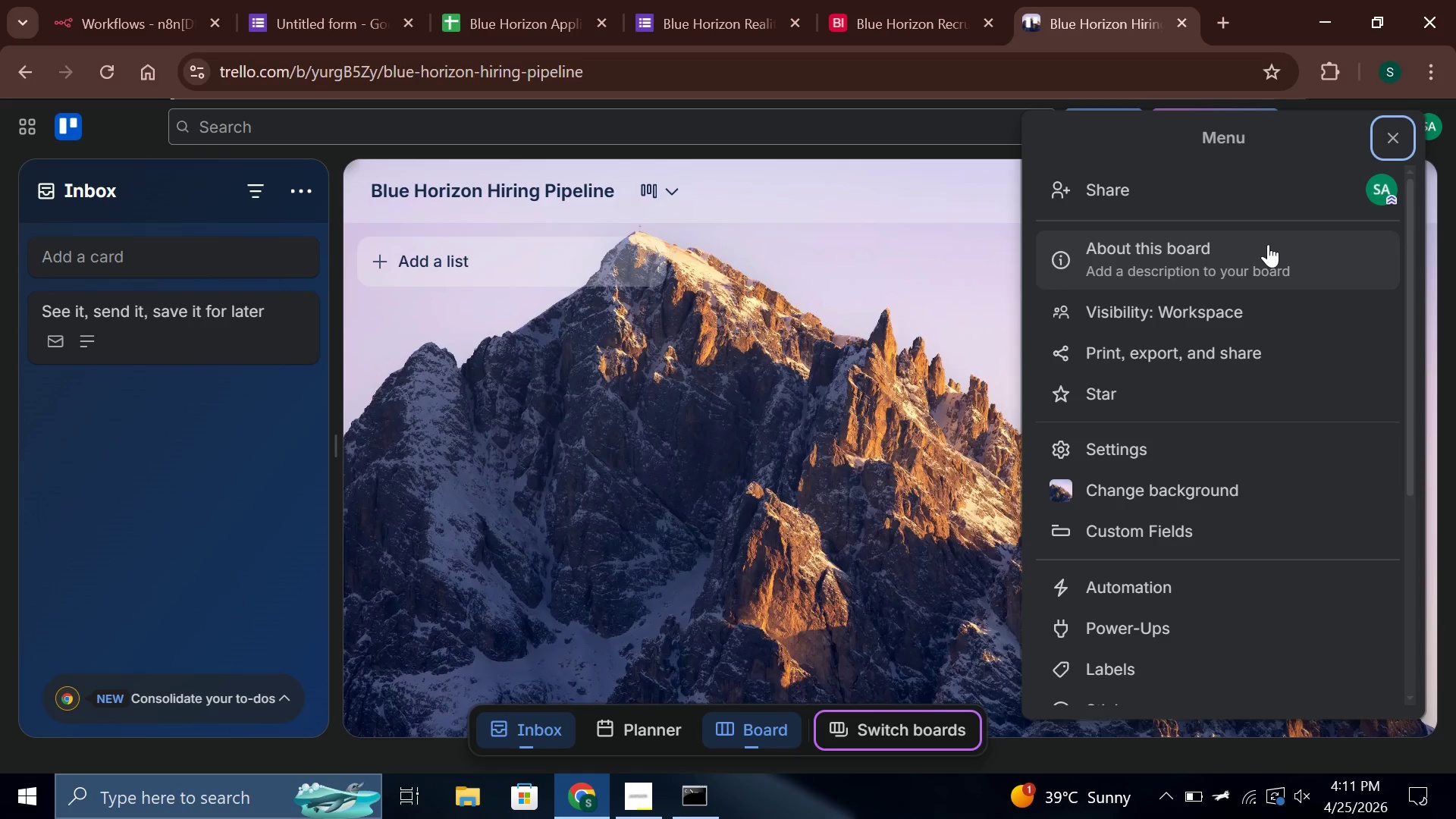 
hold_key(key=Unknown, duration=1.84)
 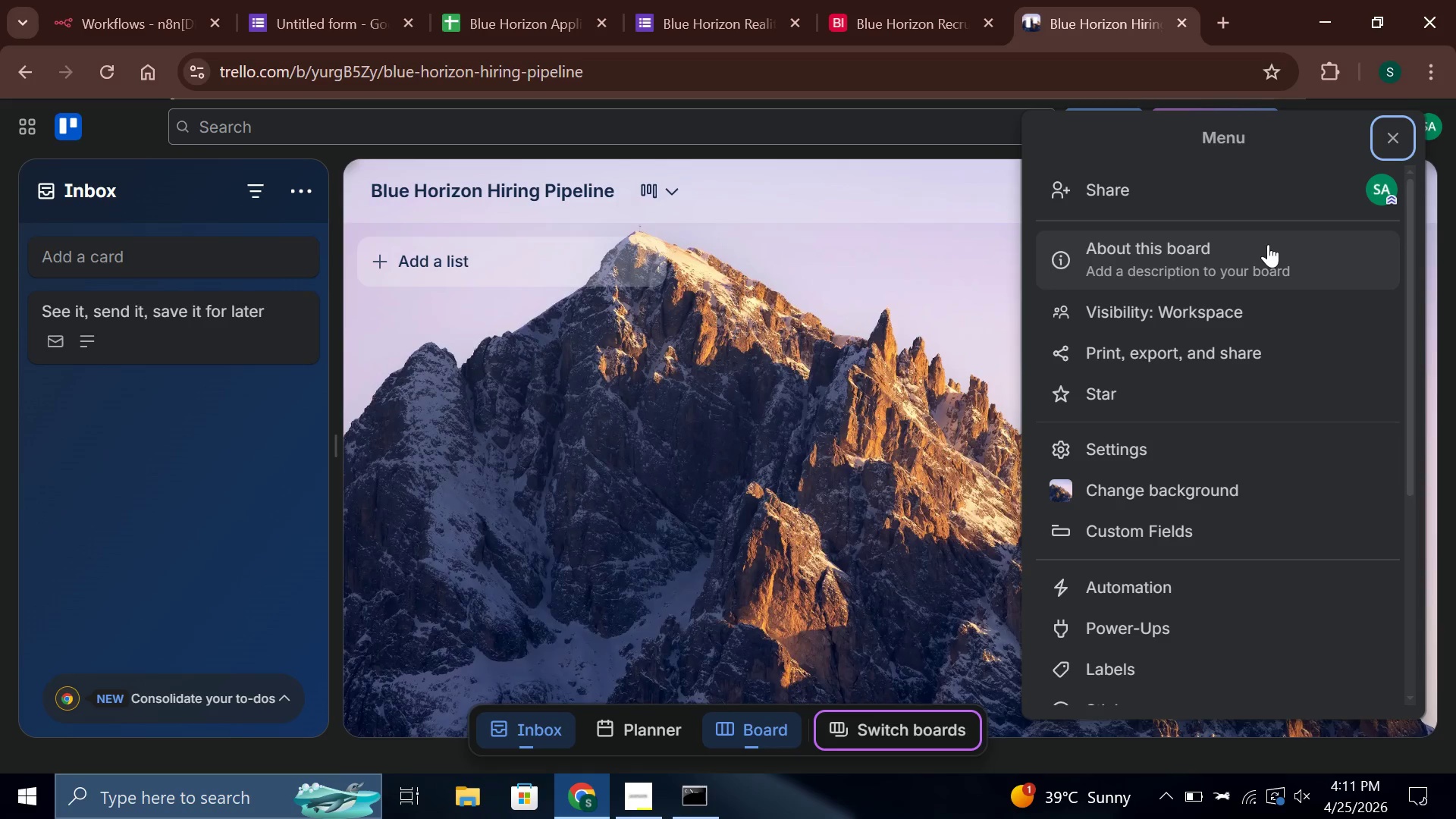 
key(Control+ControlLeft)
 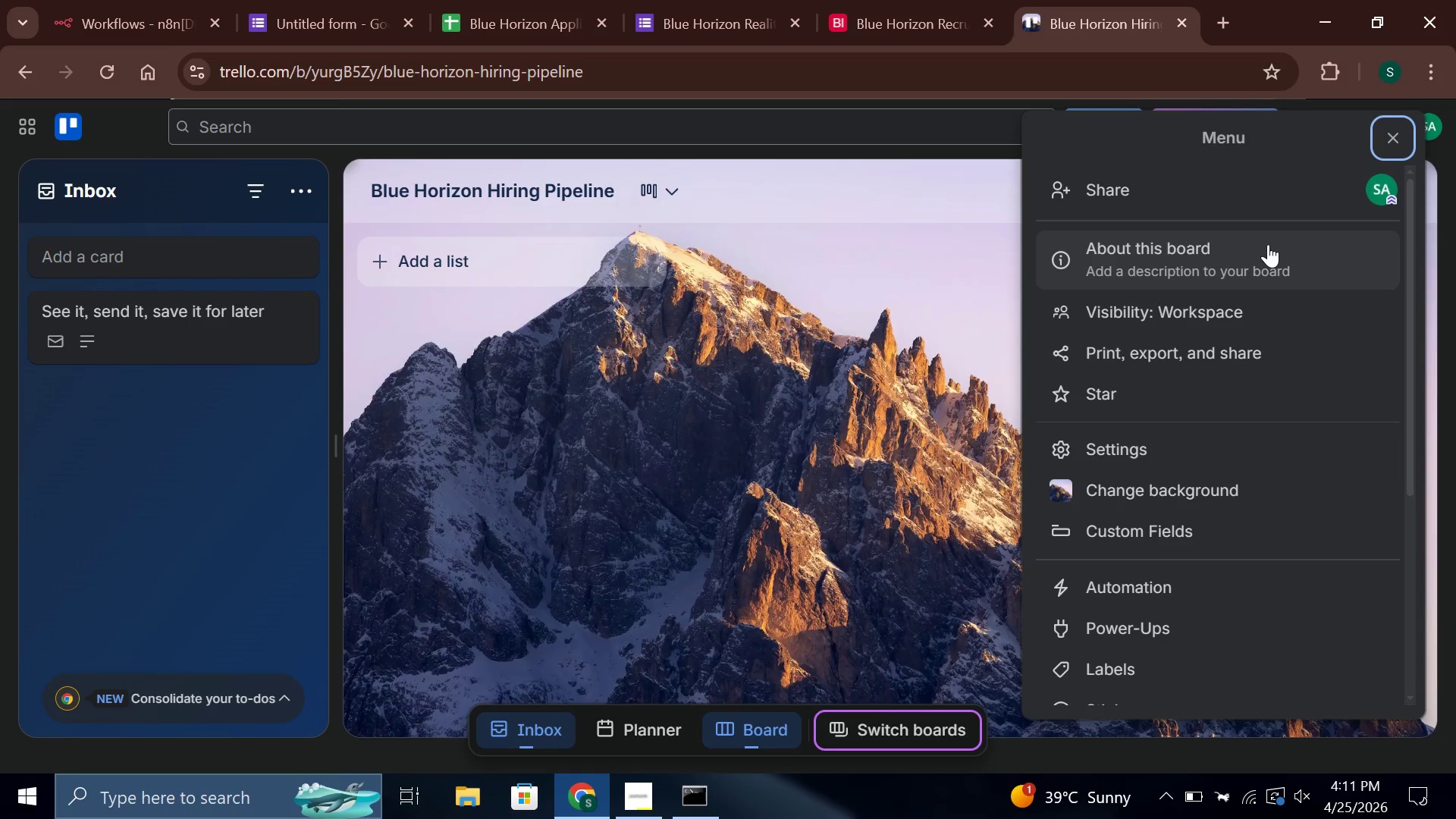 
hold_key(key=Unknown, duration=1.86)
 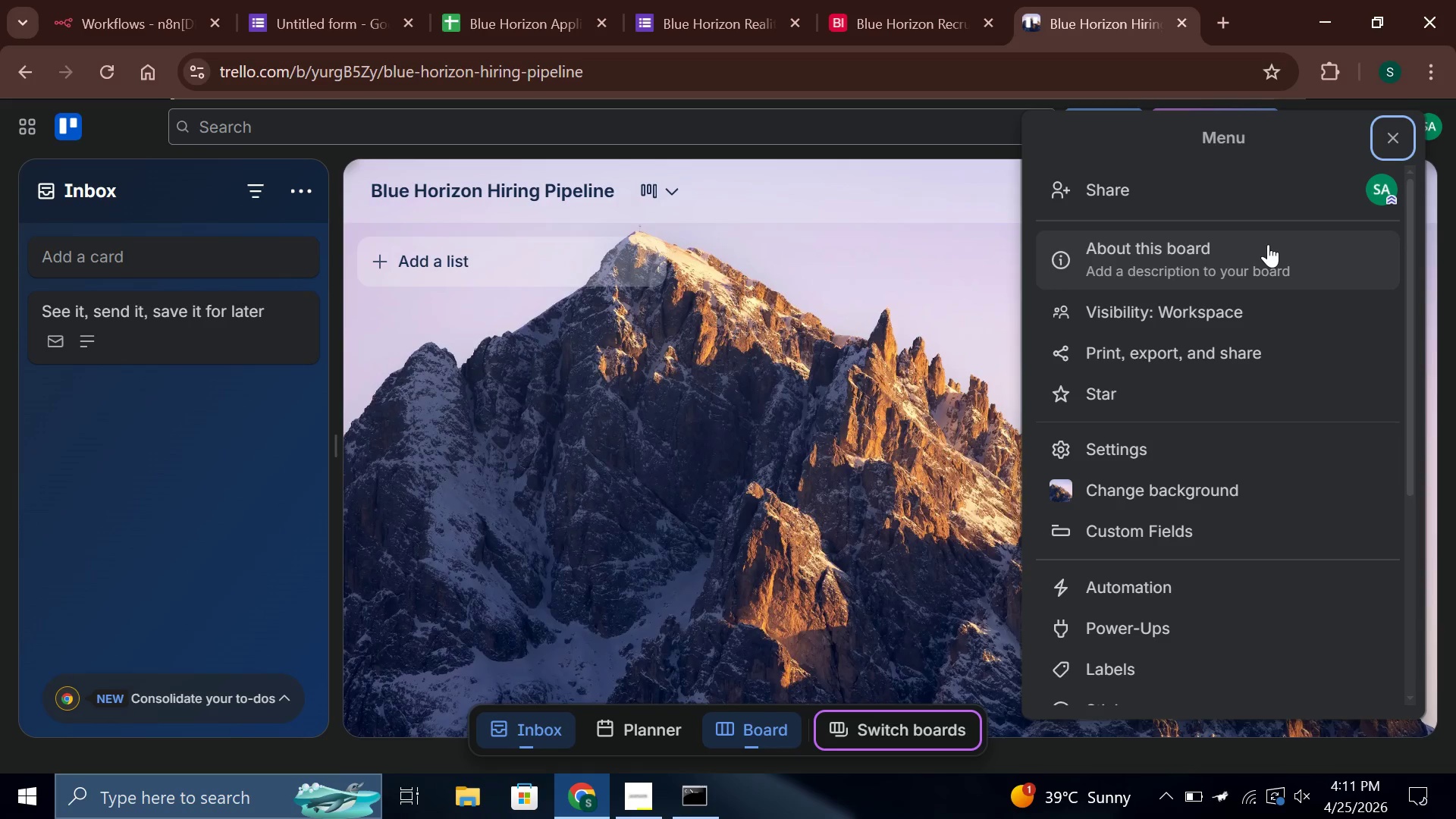 
key(Control+ControlLeft)
 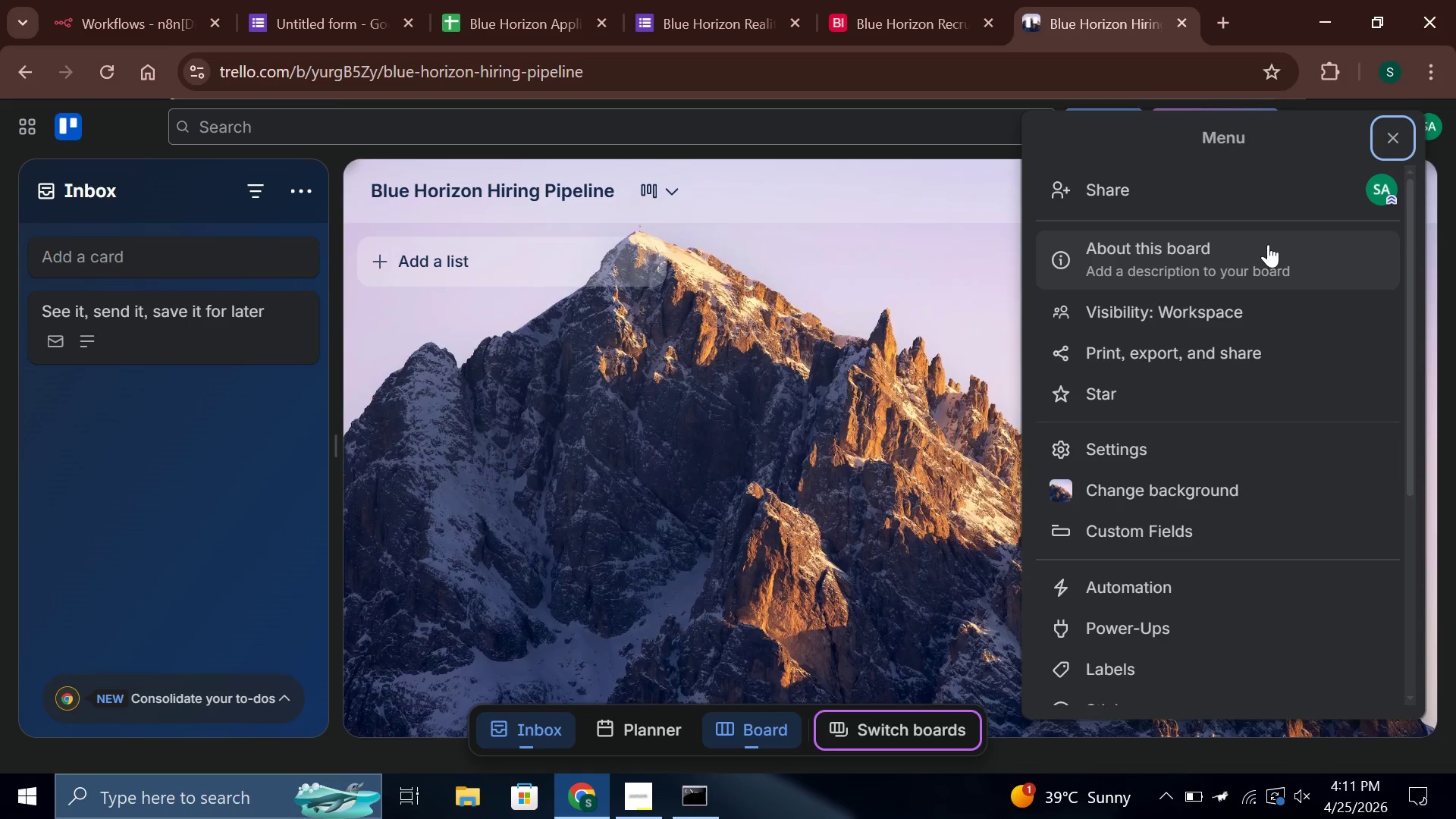 
key(Control+ControlLeft)
 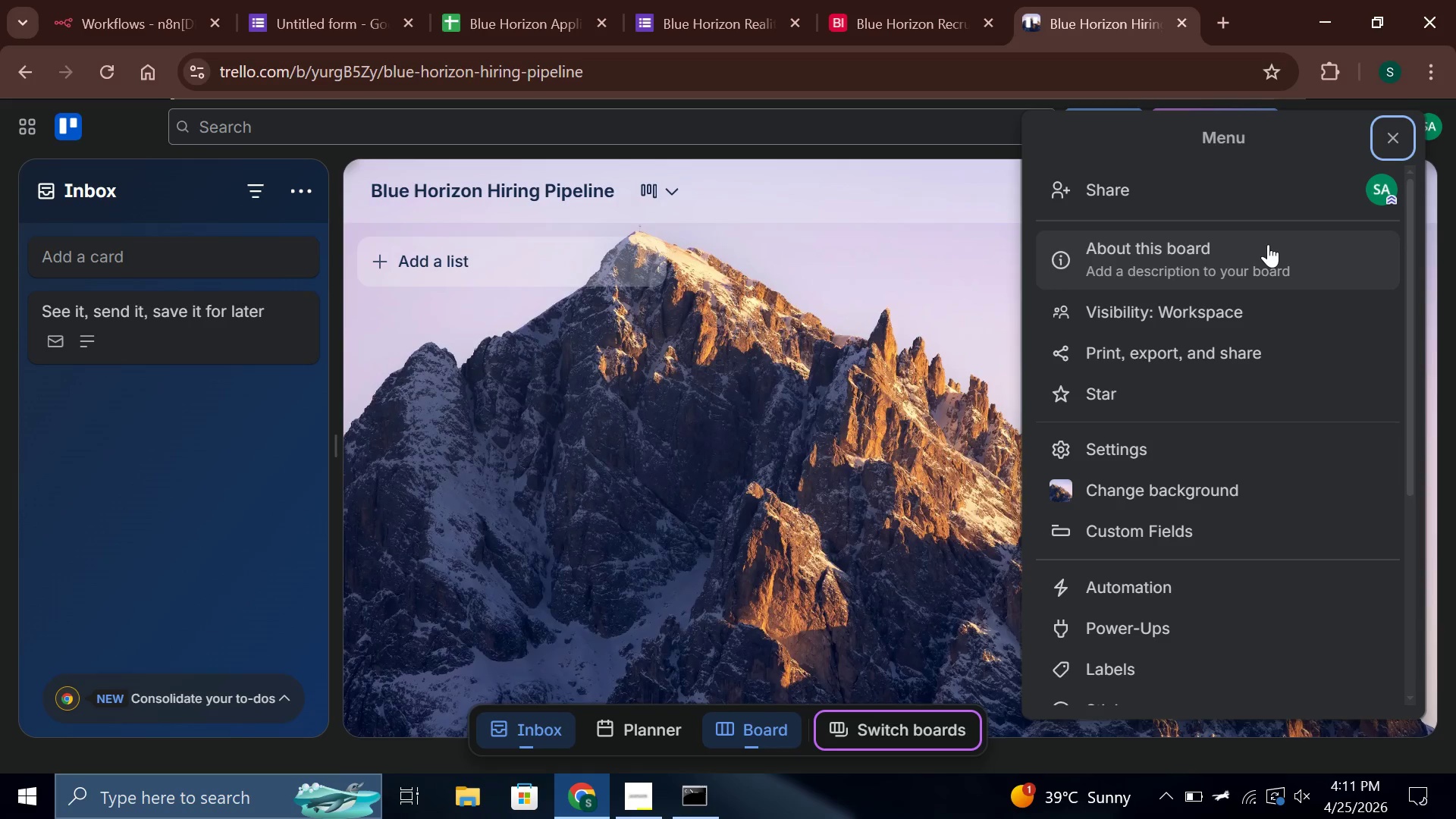 
hold_key(key=Unknown, duration=1.05)
 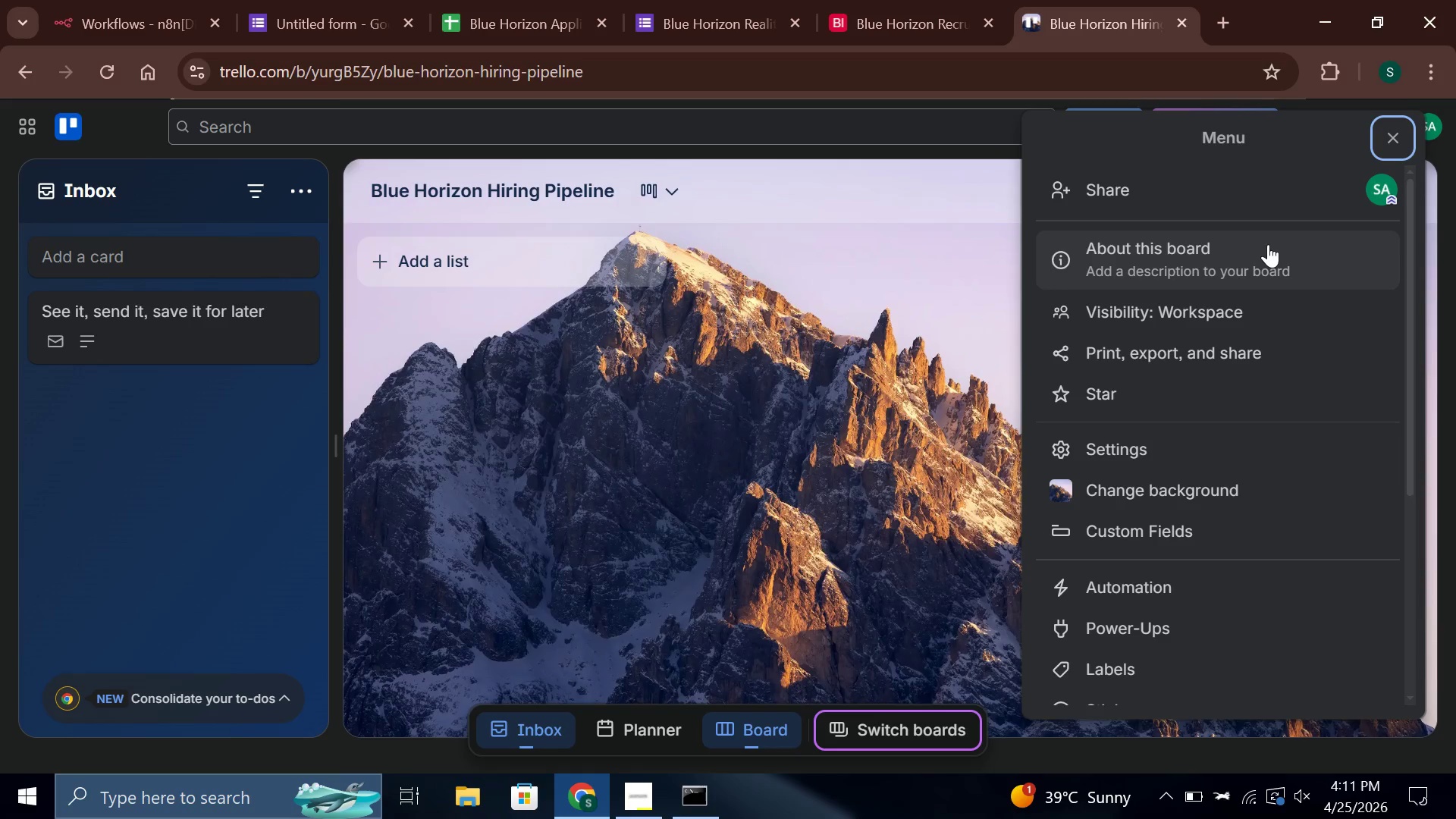 
key(Control+ControlLeft)
 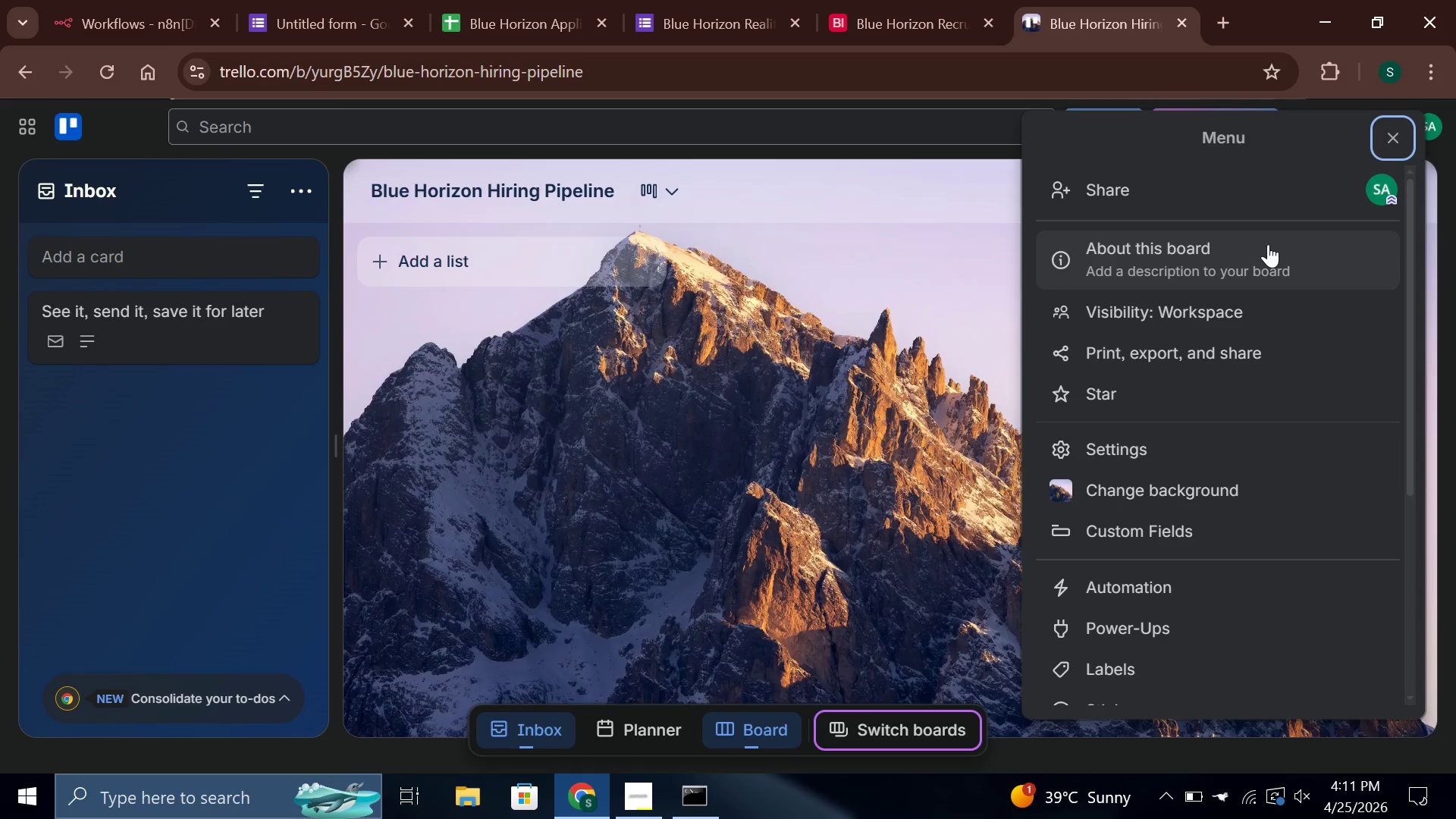 
key(Unknown)
 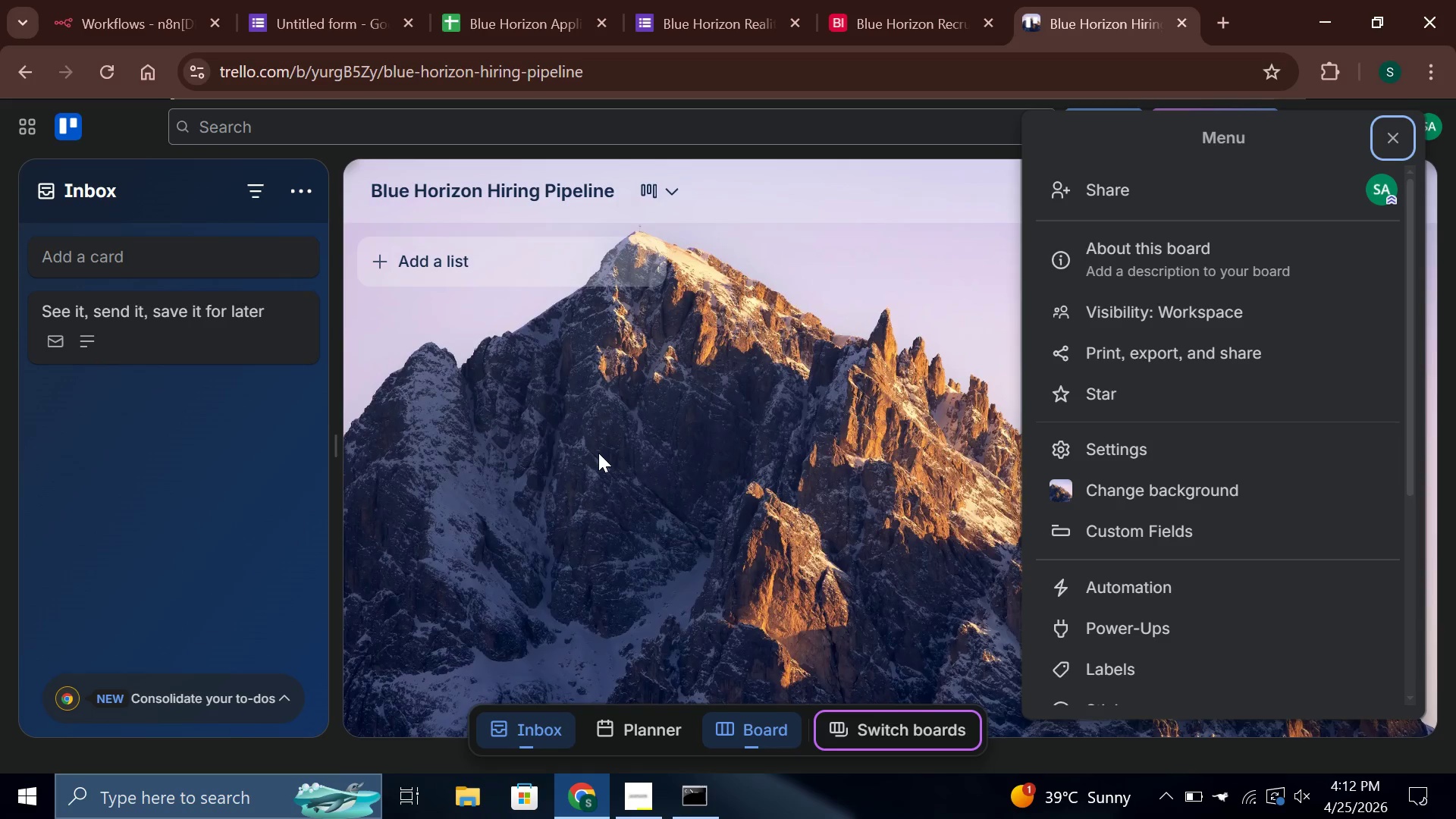 
wait(65.41)
 